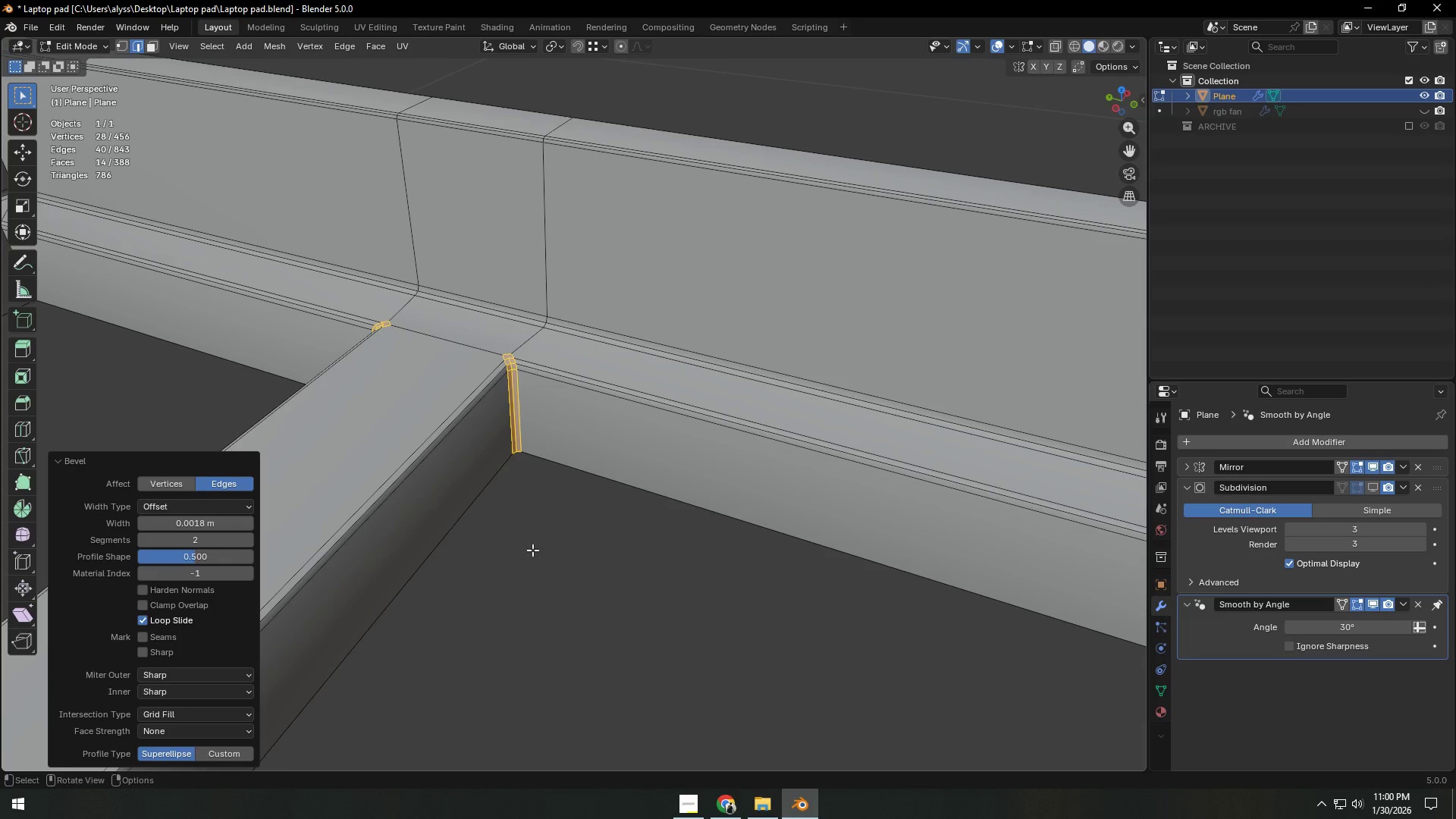 
left_click([533, 550])
 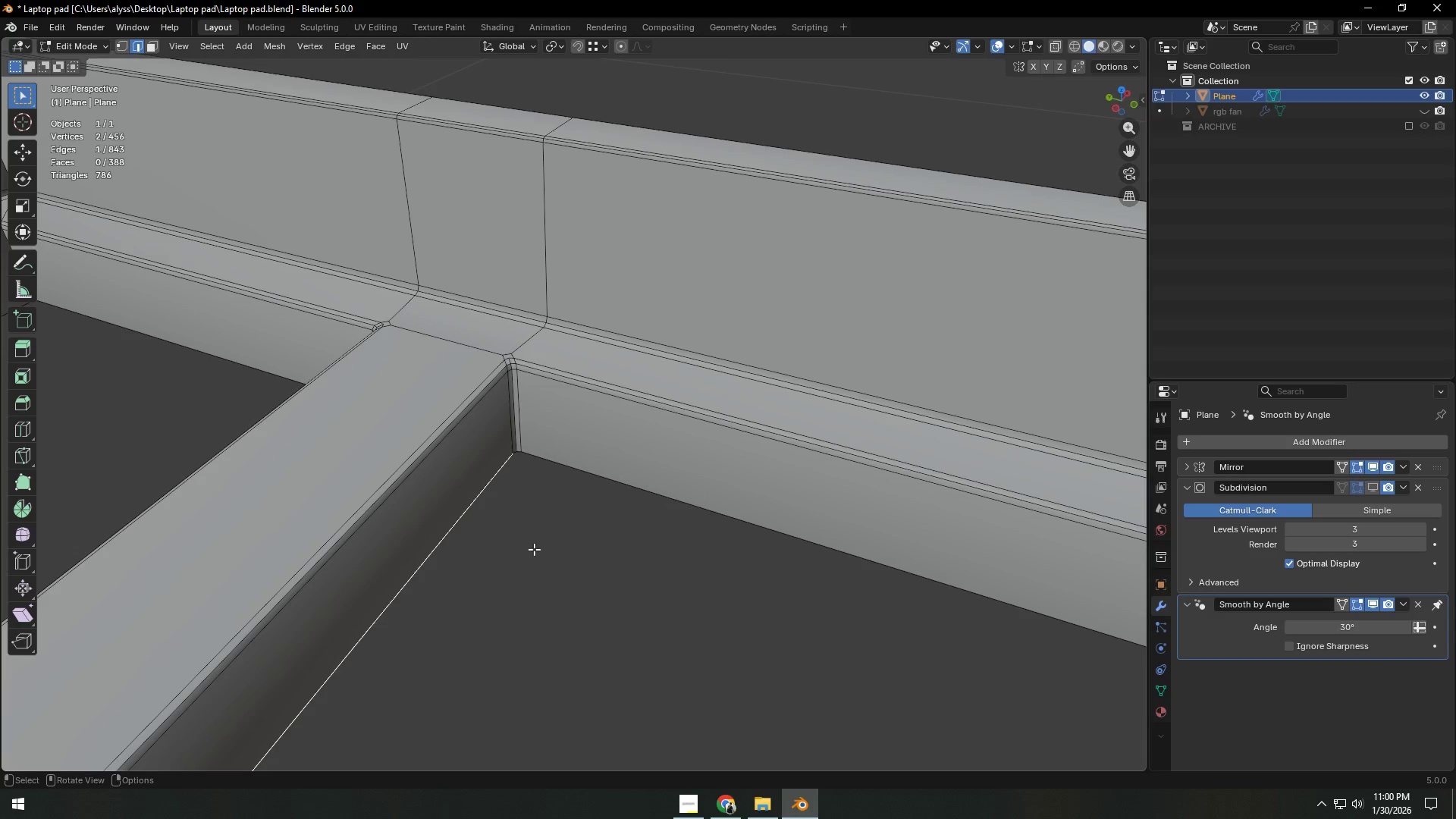 
hold_key(key=ShiftLeft, duration=0.34)
 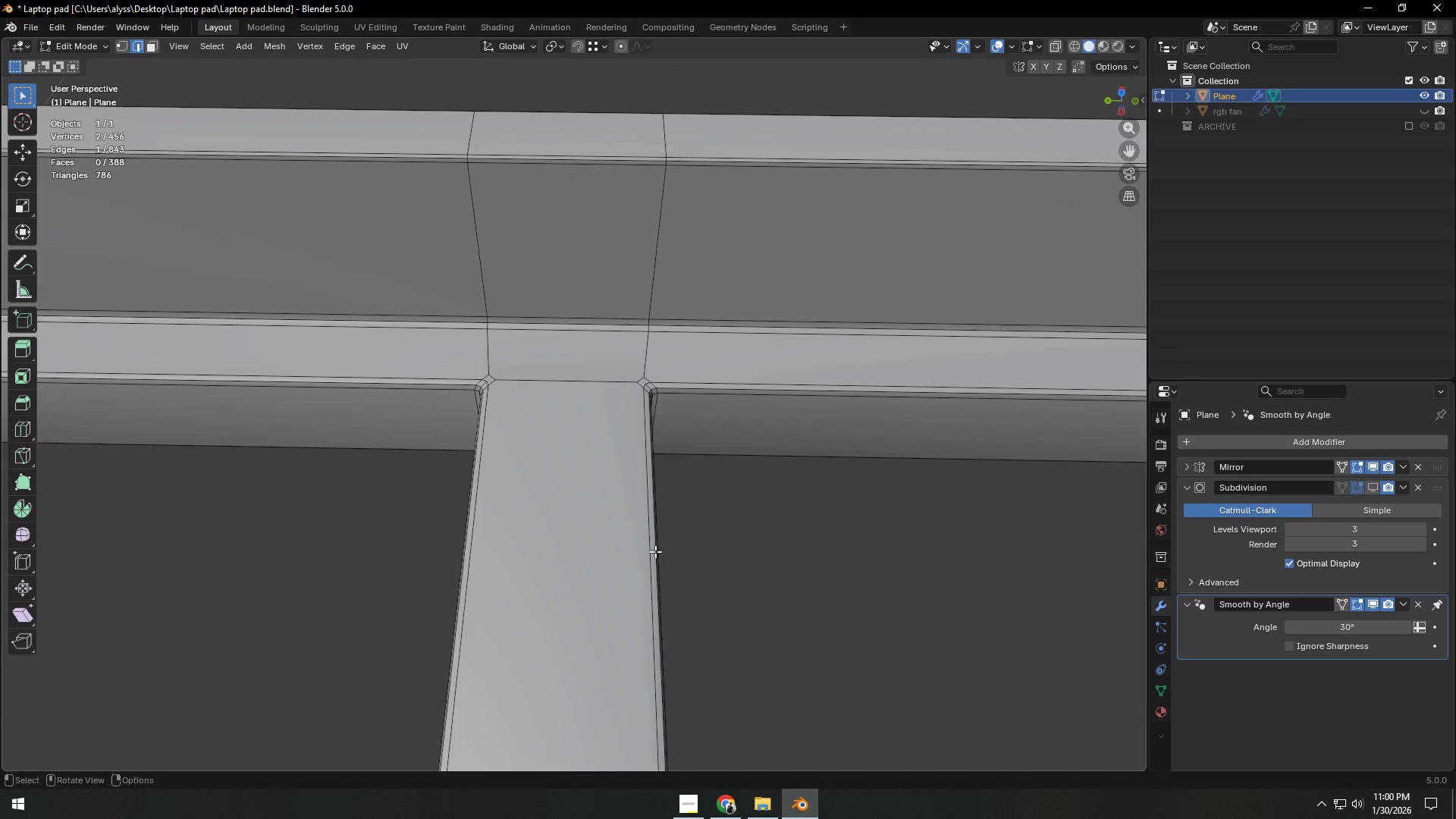 
scroll: coordinate [656, 551], scroll_direction: up, amount: 4.0
 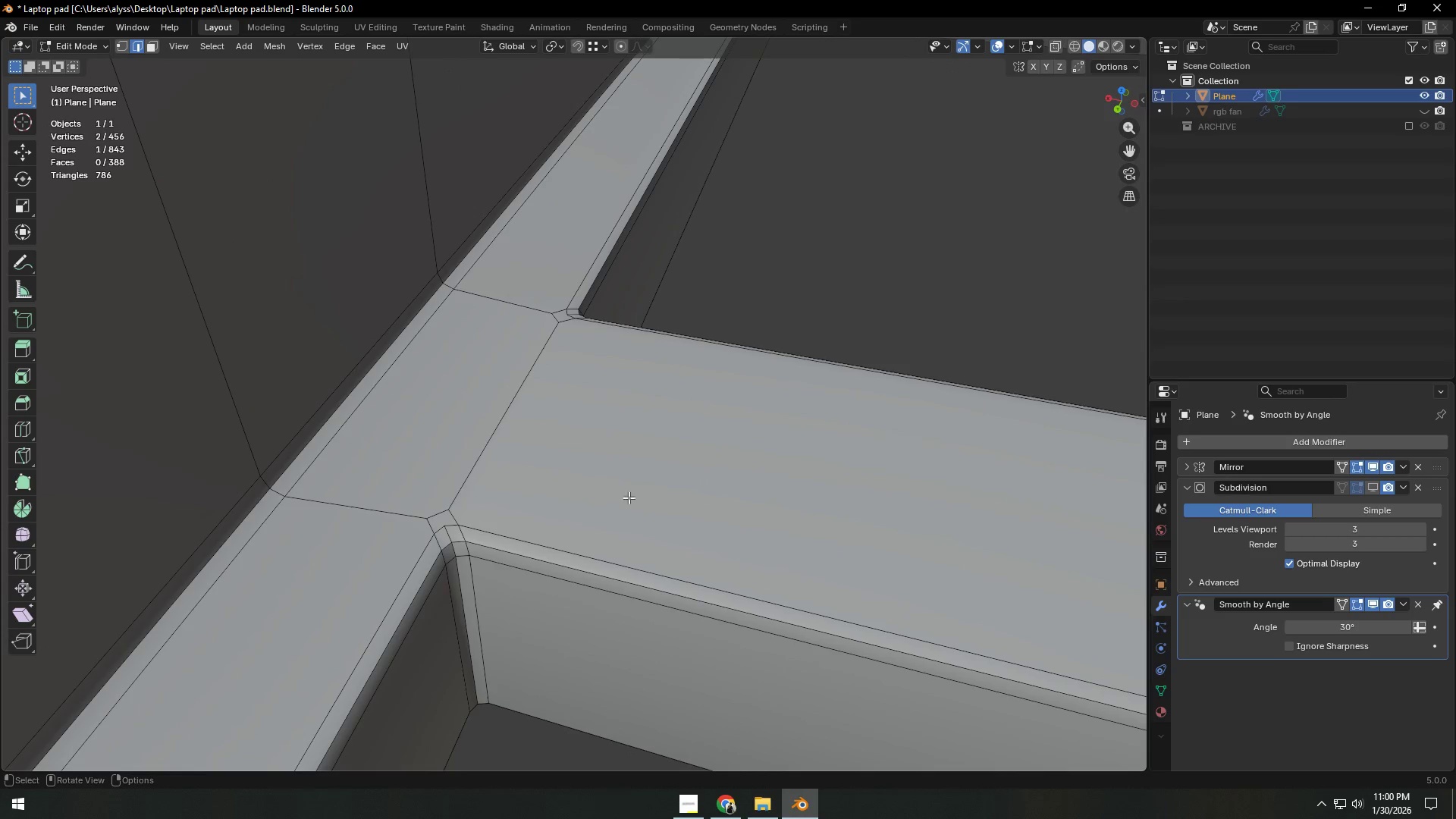 
key(1)
 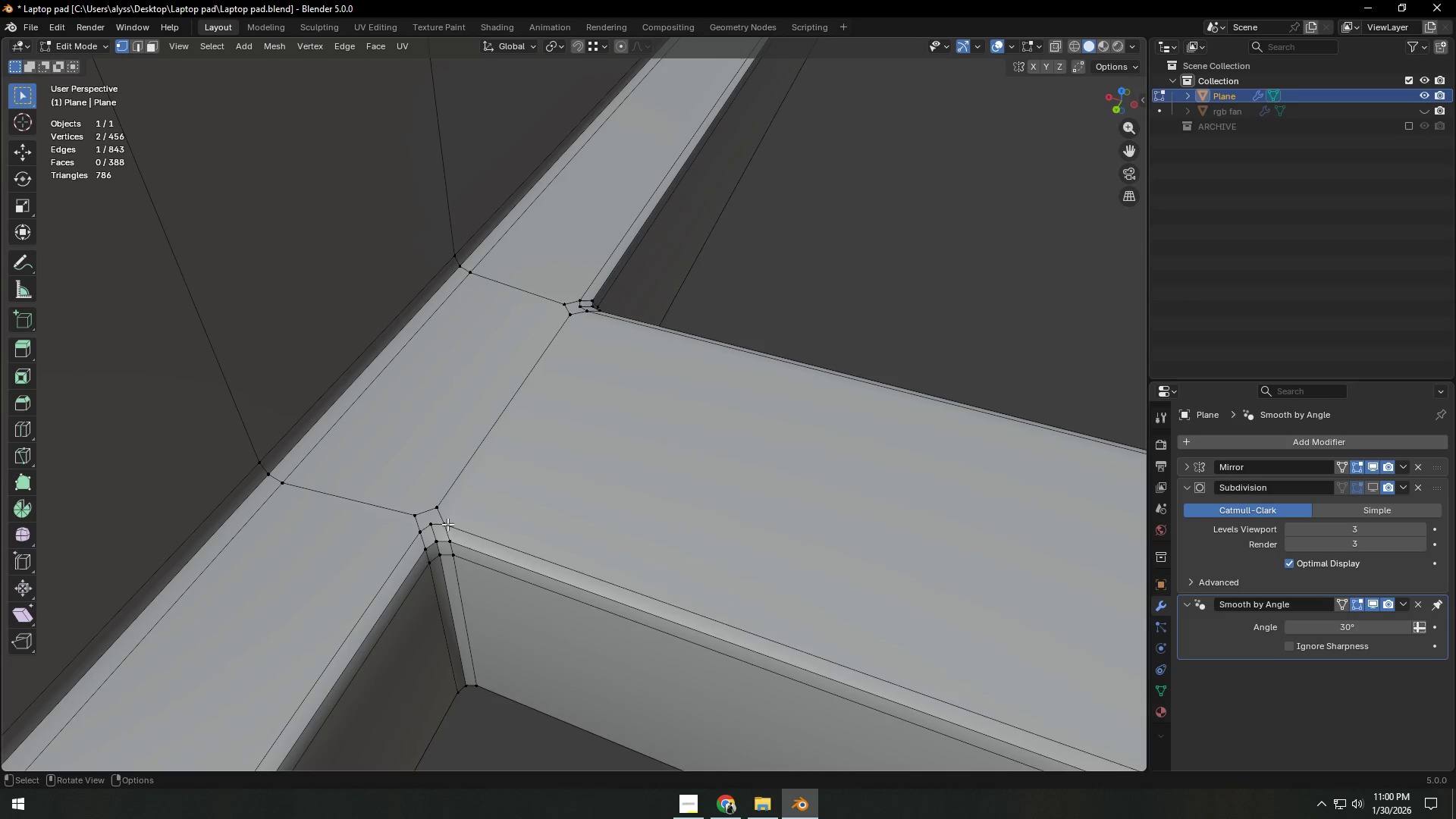 
left_click([447, 524])
 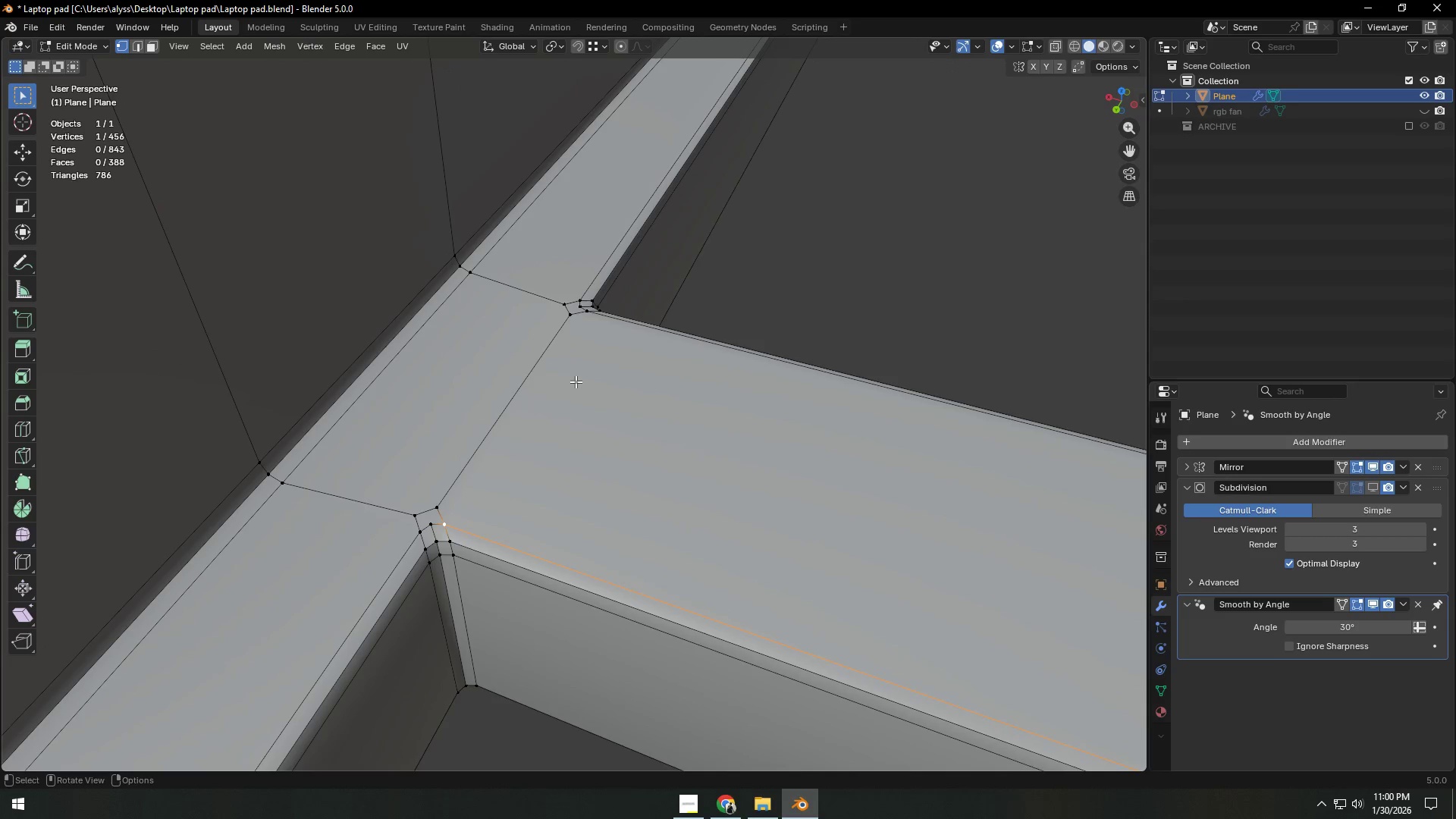 
hold_key(key=ShiftLeft, duration=0.5)
left_click([590, 316])
 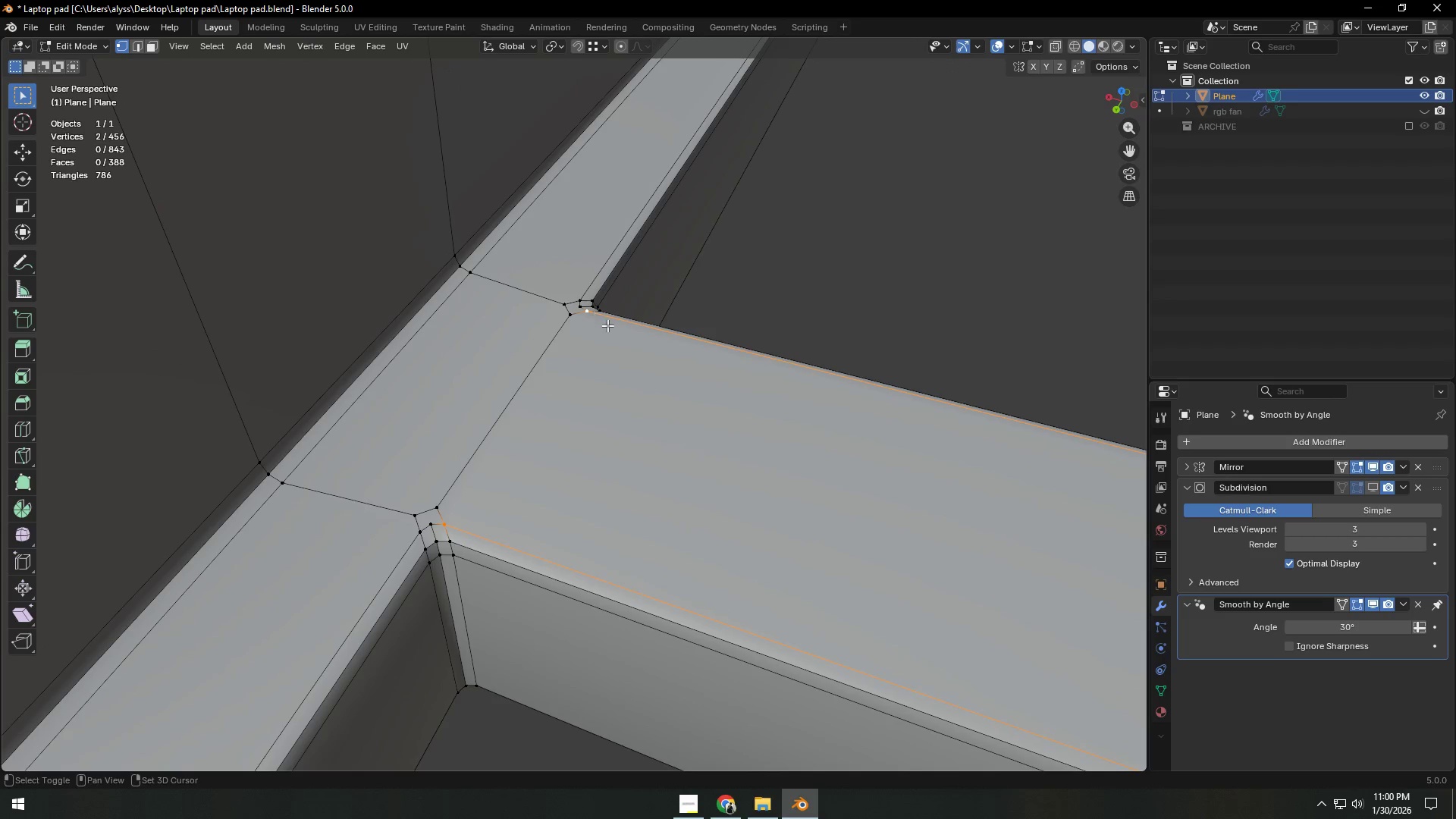 
hold_key(key=ShiftLeft, duration=8.47)
 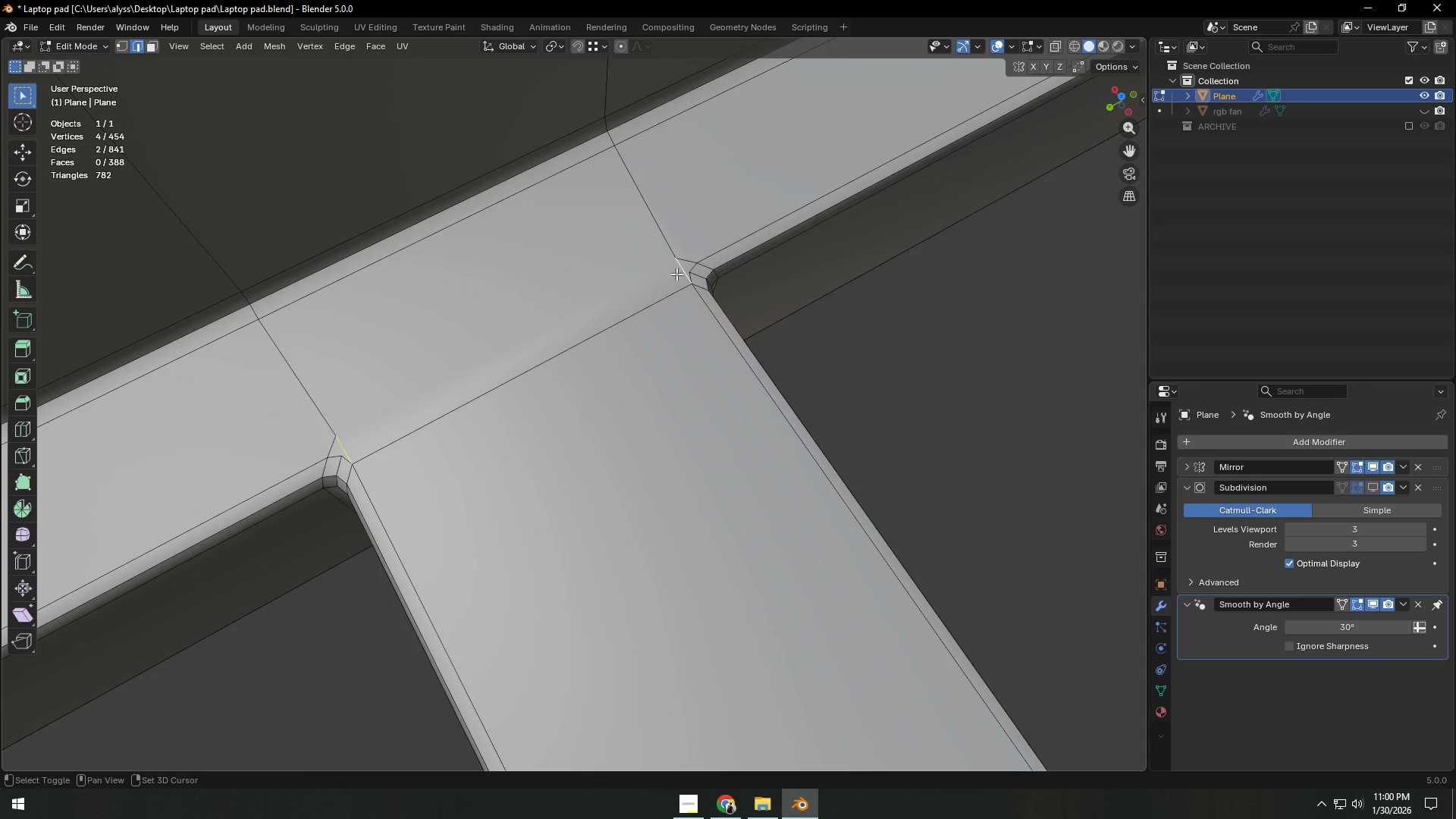 
key(J)
 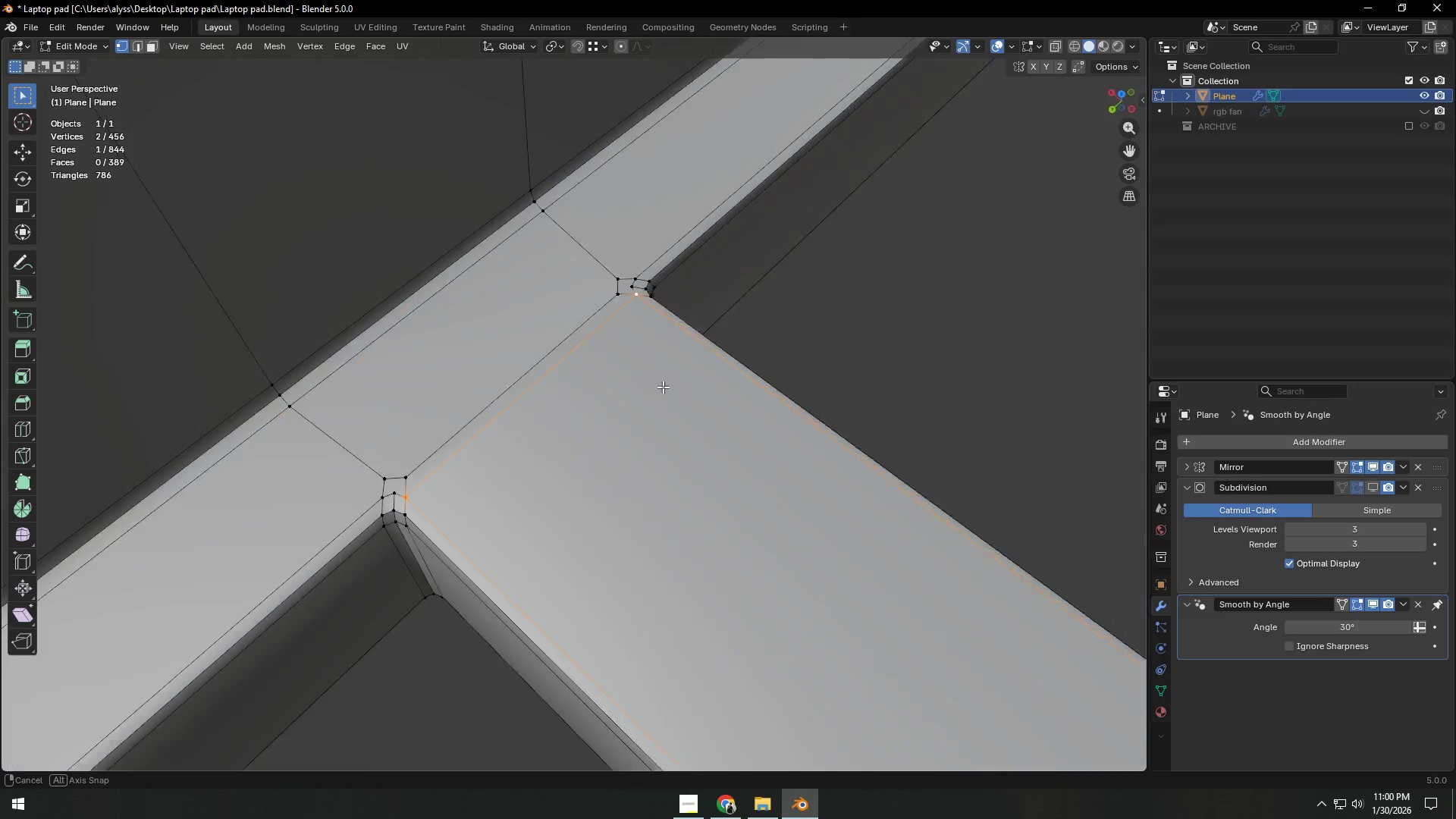 
scroll: coordinate [587, 409], scroll_direction: up, amount: 1.0
 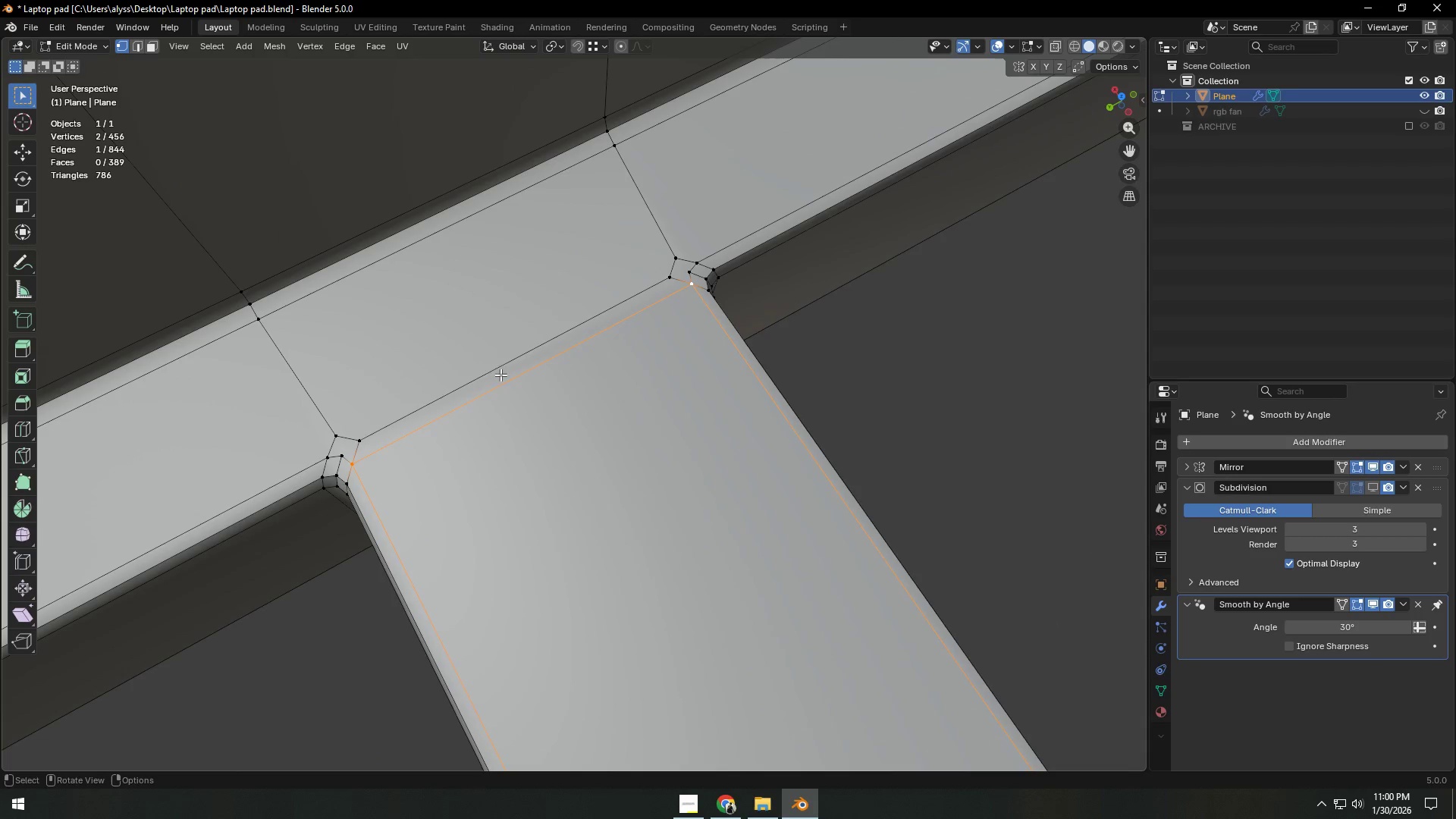 
key(2)
 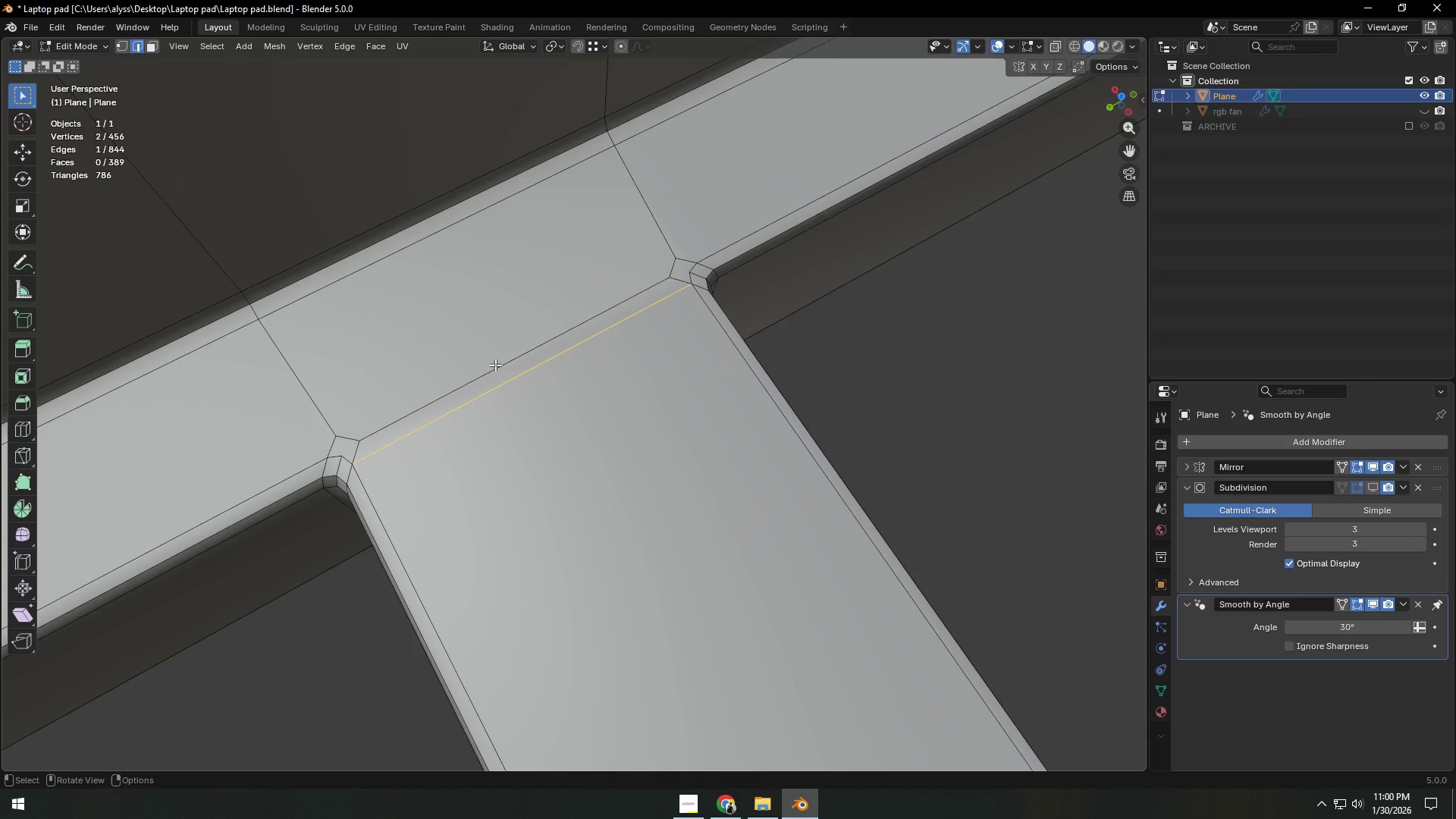 
left_click([495, 365])
 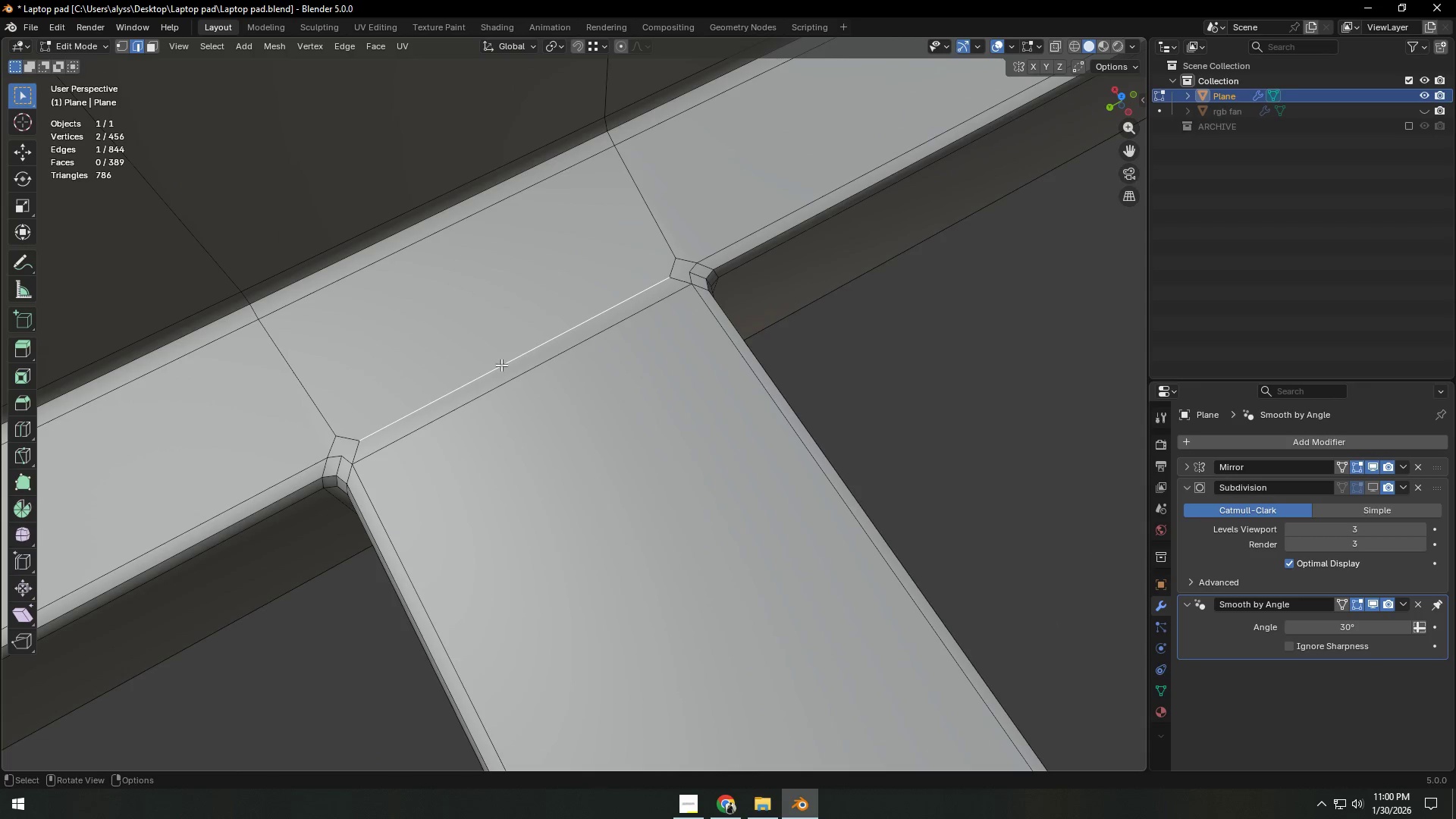 
key(Control+X)
 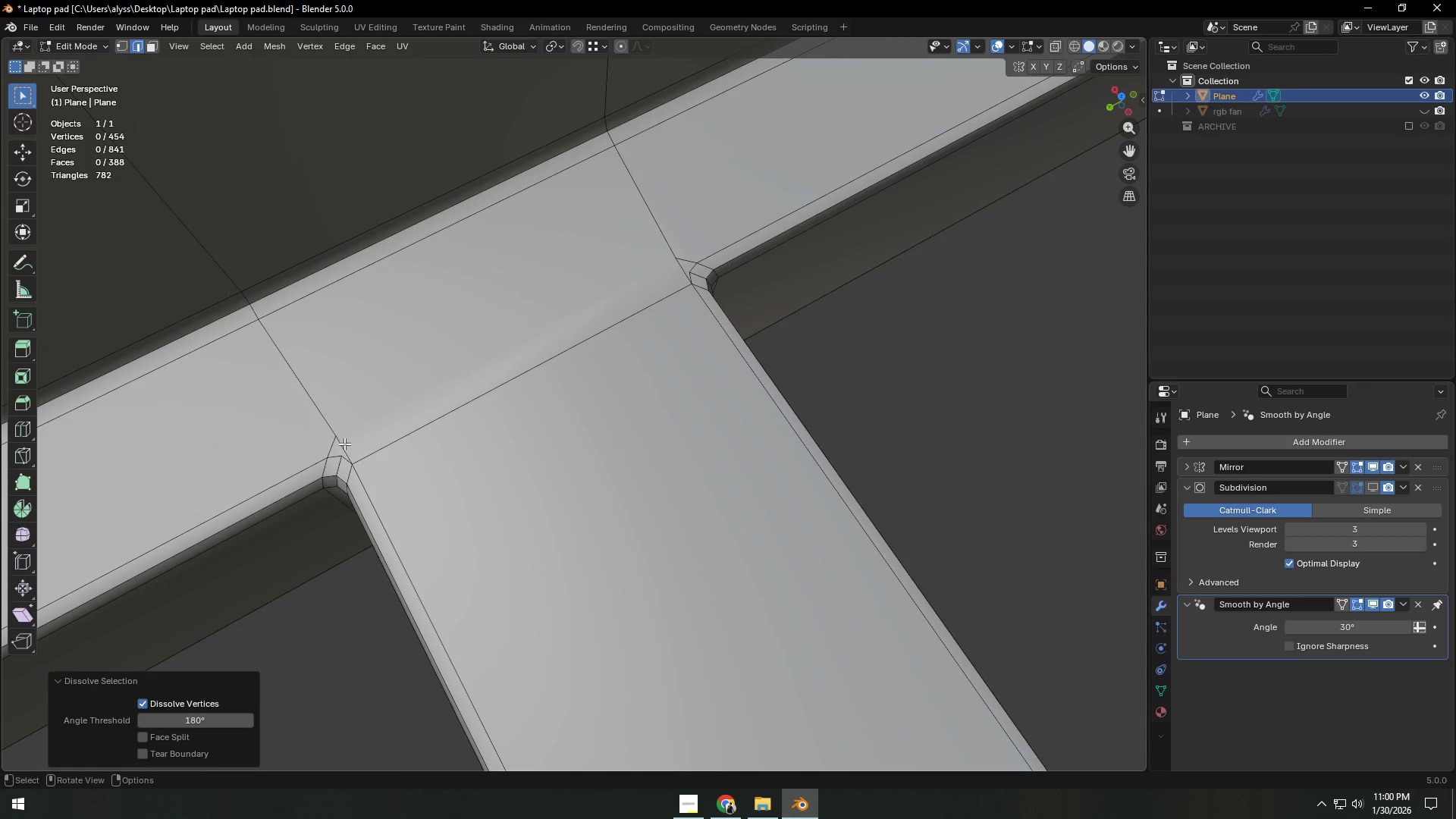 
hold_key(key=ShiftLeft, duration=0.66)
left_click([676, 274])
 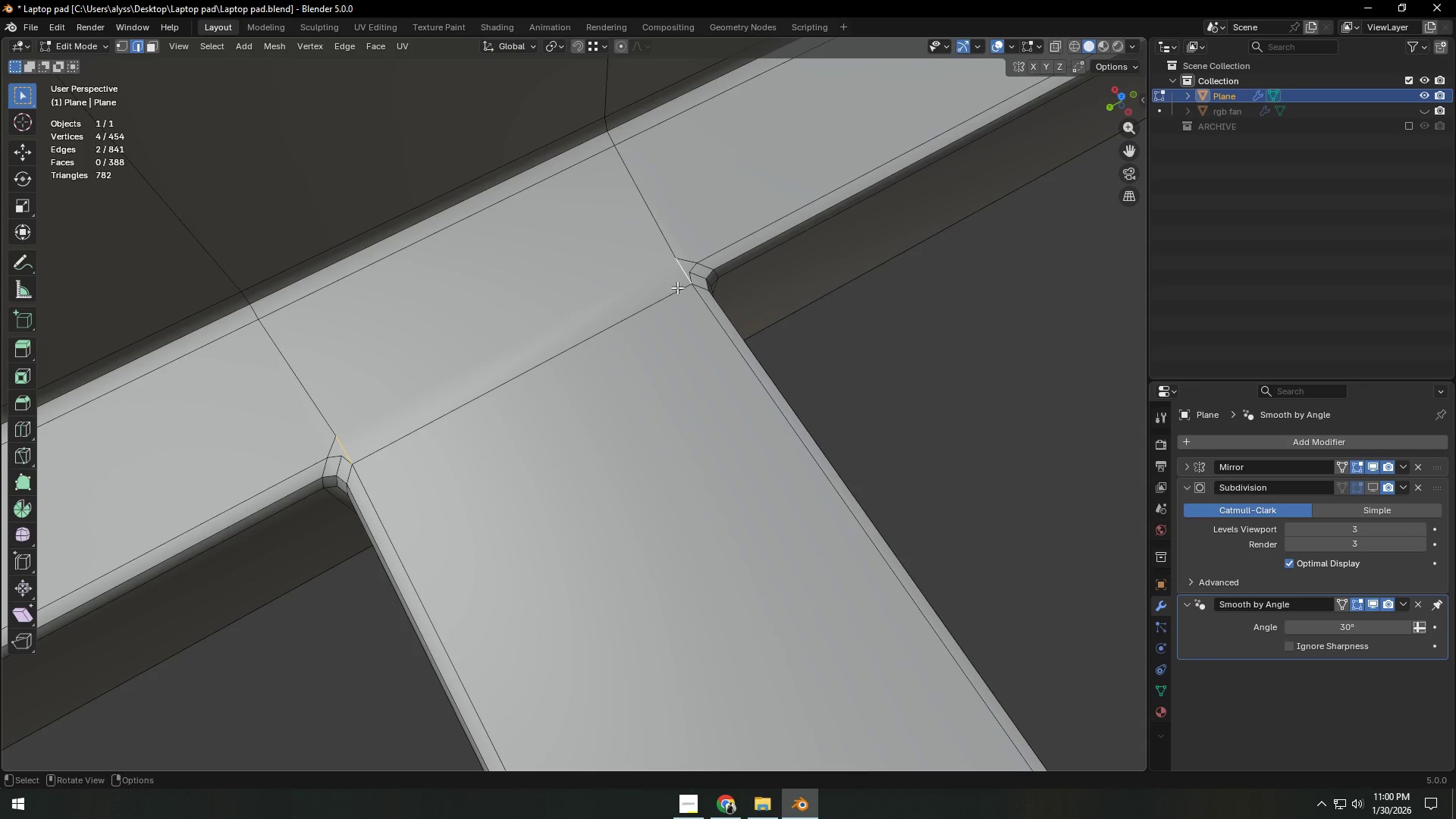 
key(Control+X)
 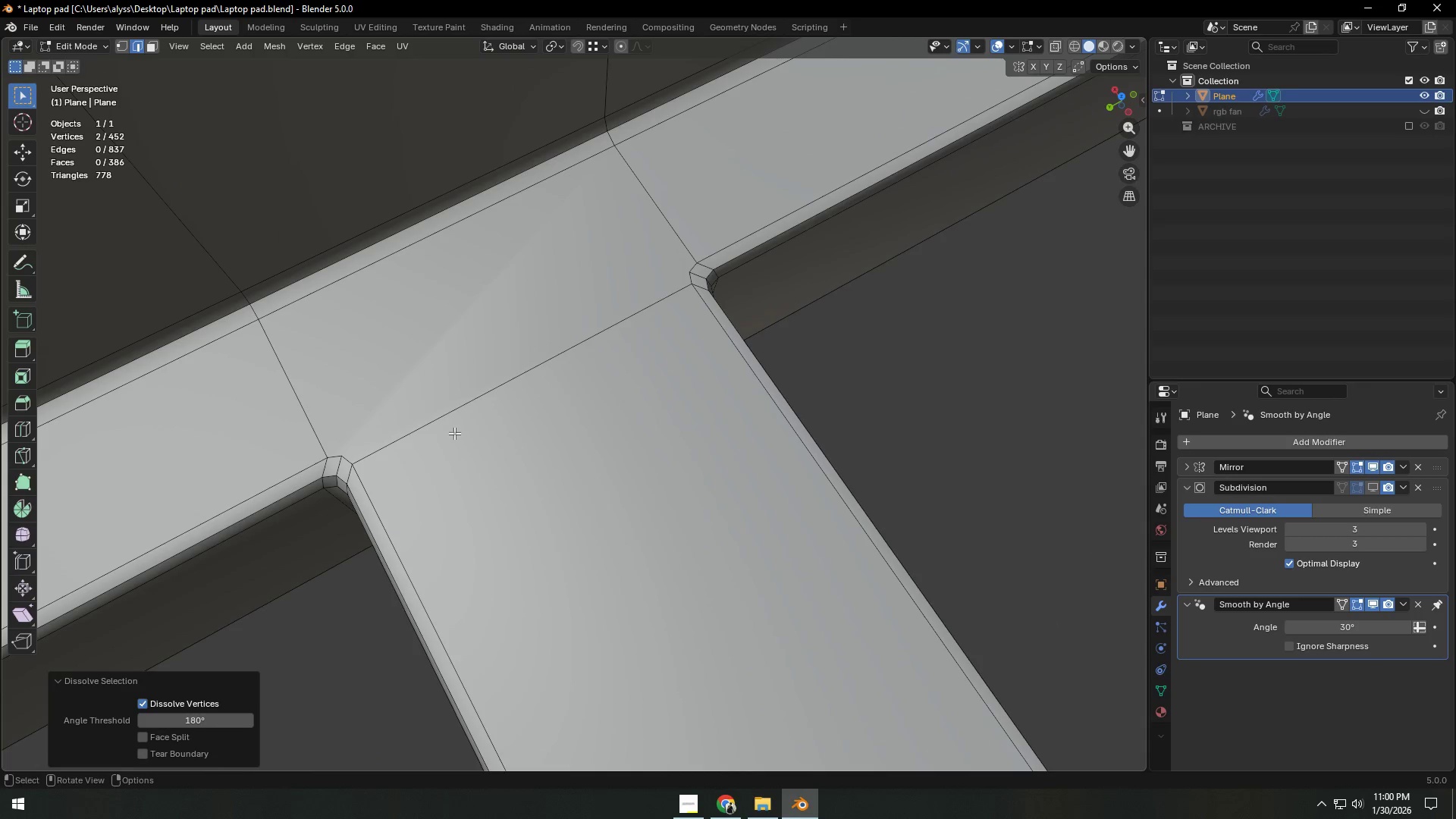 
key(1)
 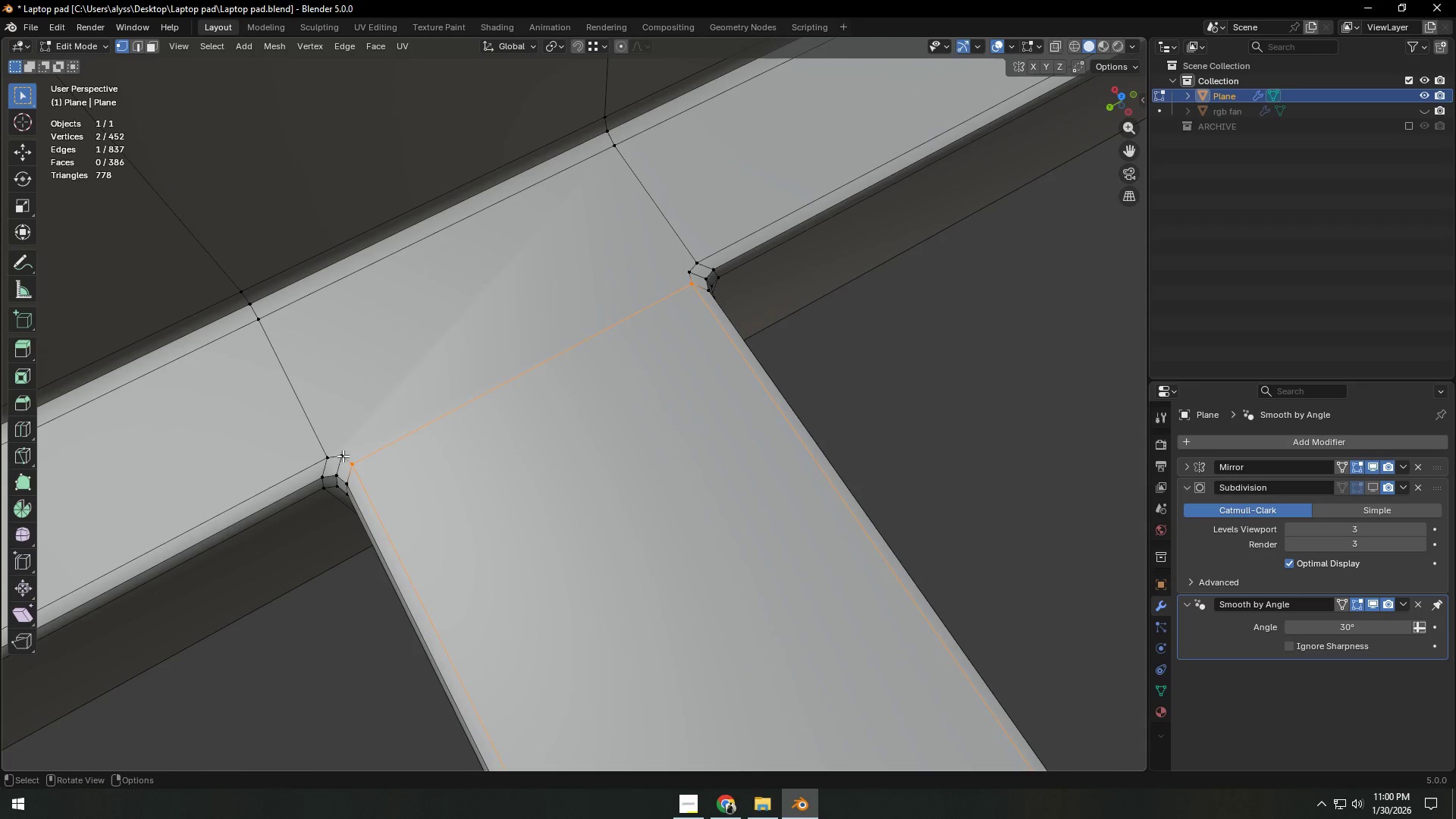 
left_click([339, 456])
 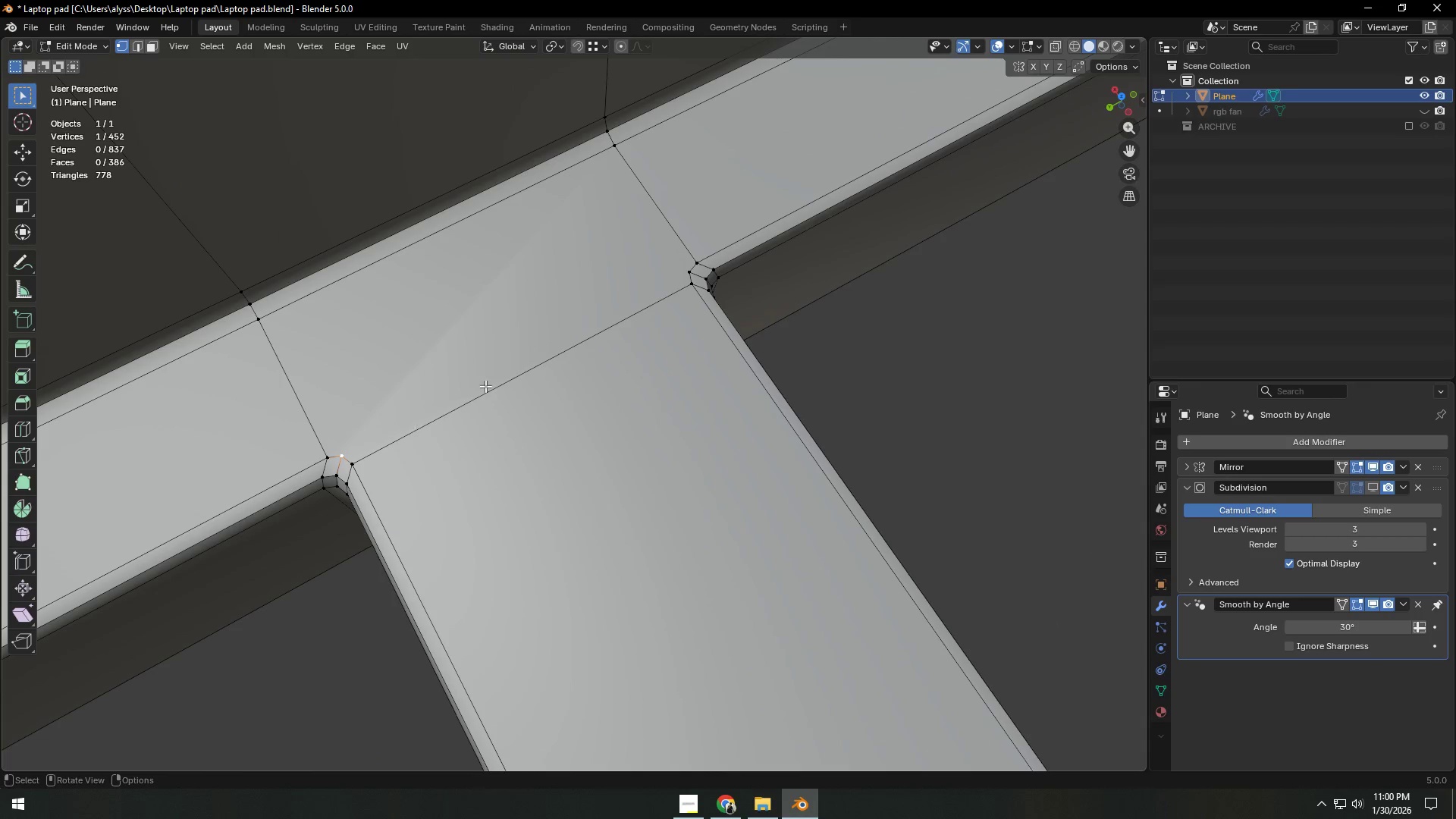 
hold_key(key=ShiftLeft, duration=0.92)
left_click([686, 274])
 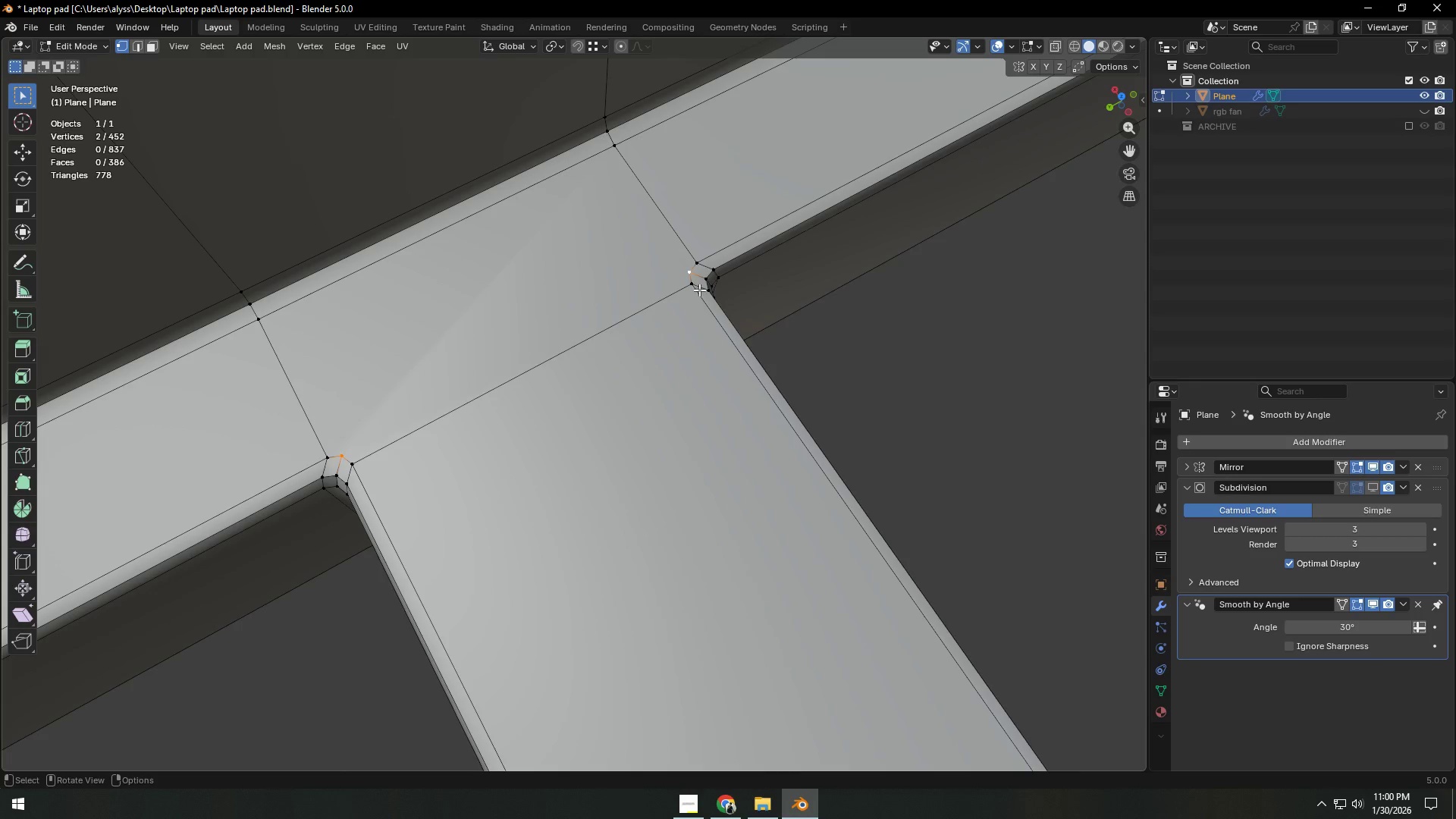 
key(J)
 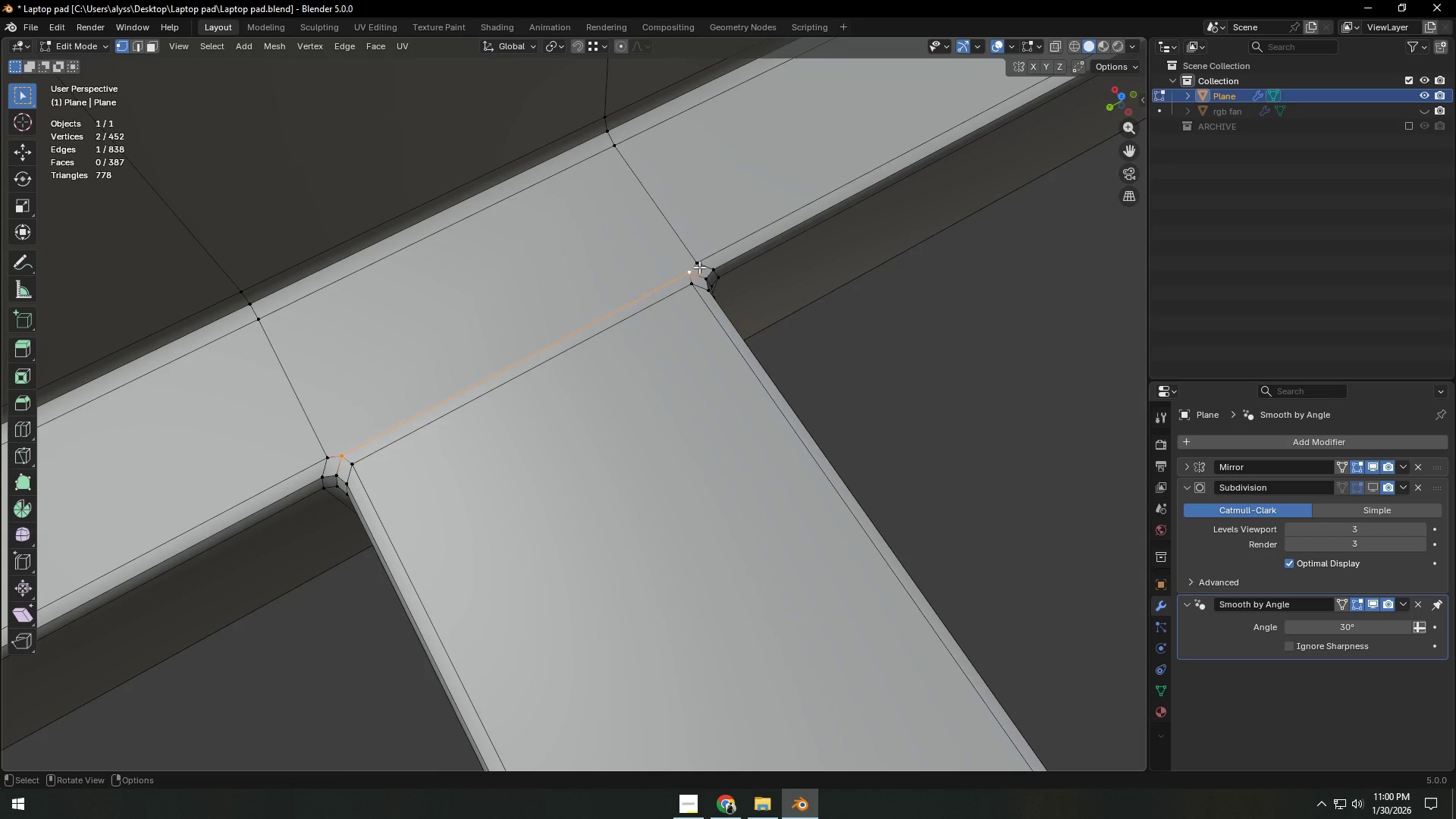 
left_click([699, 263])
 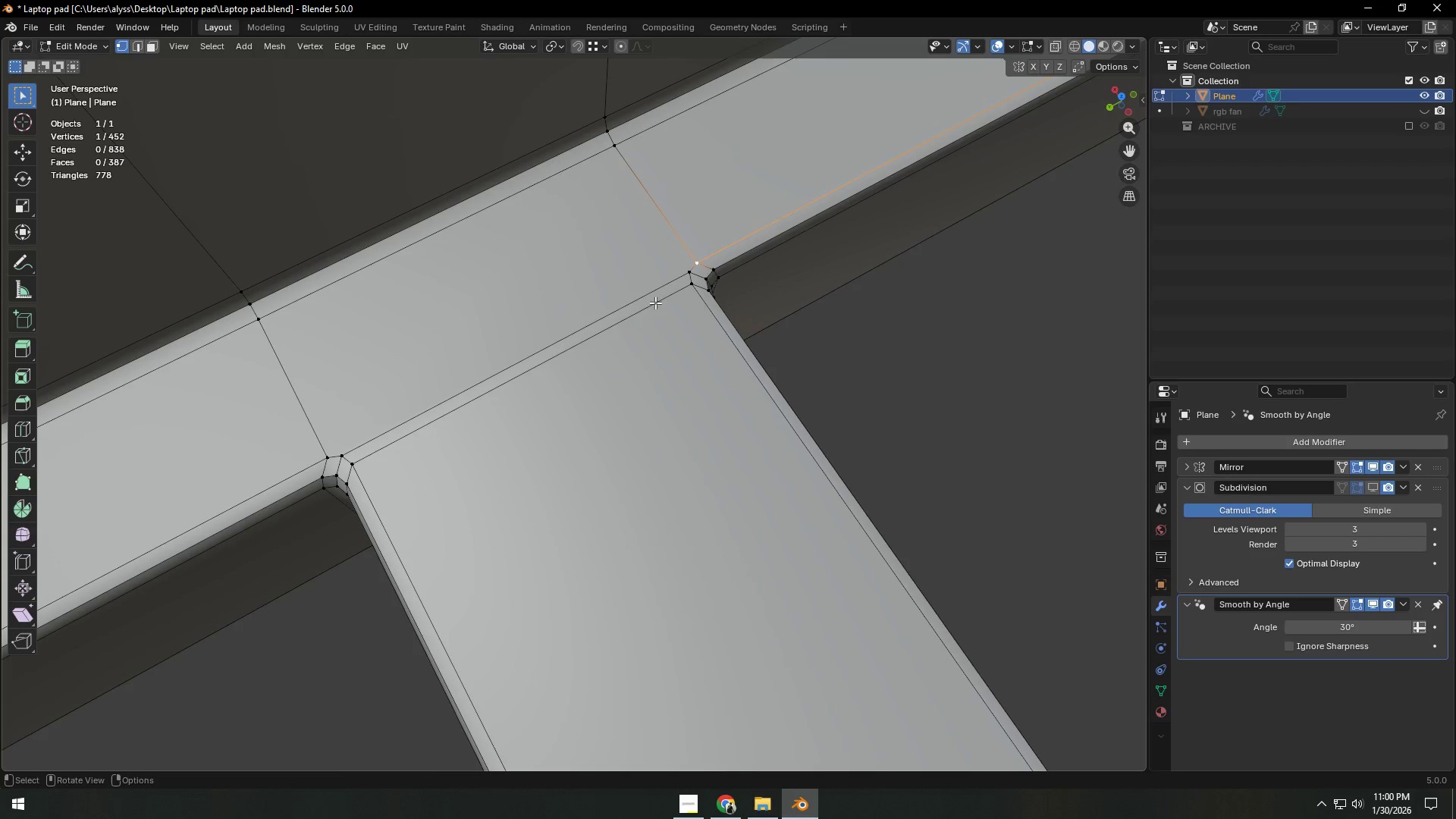 
hold_key(key=ShiftLeft, duration=0.84)
left_click([322, 455])
 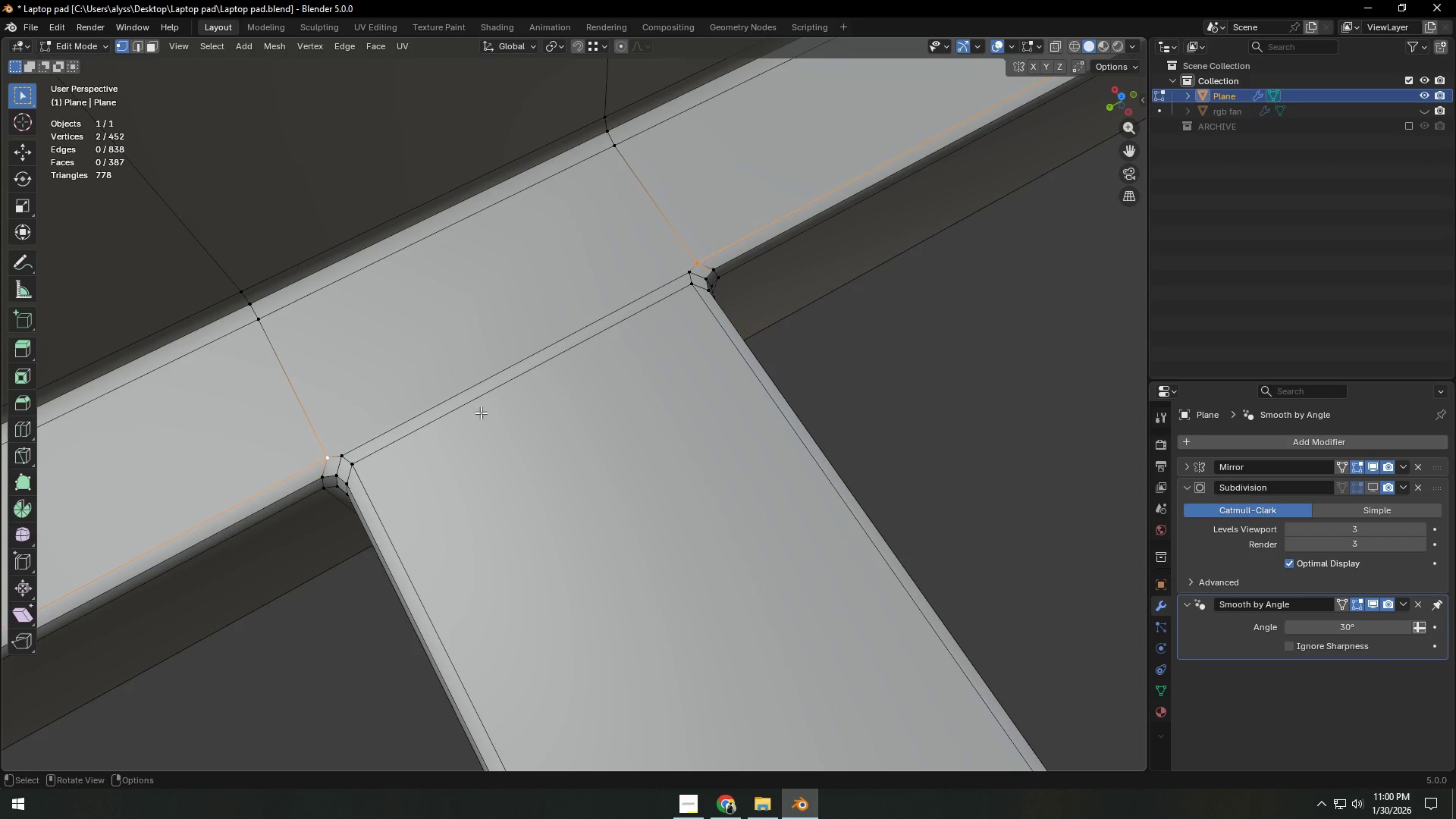 
key(J)
 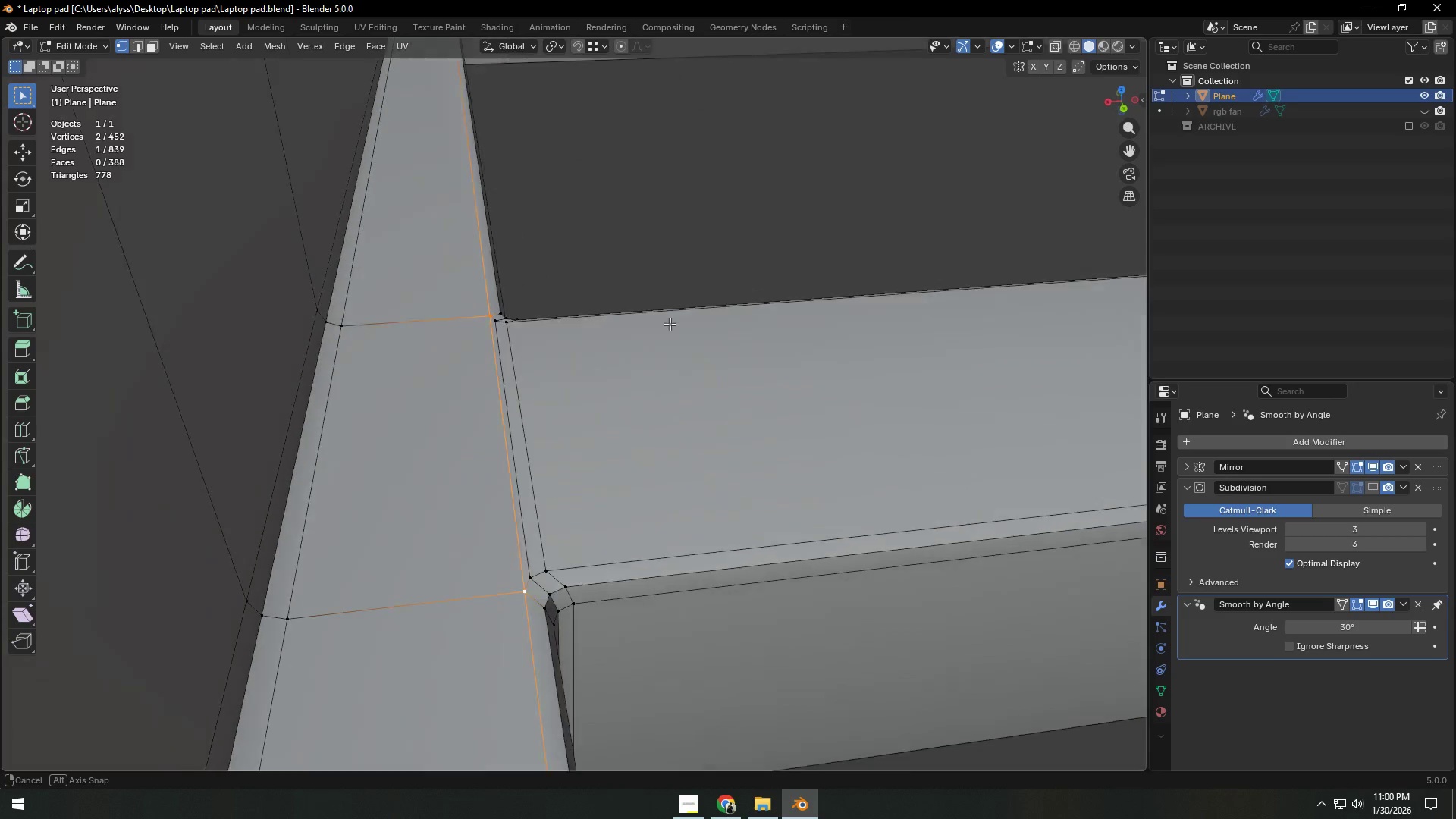 
left_click([673, 278])
 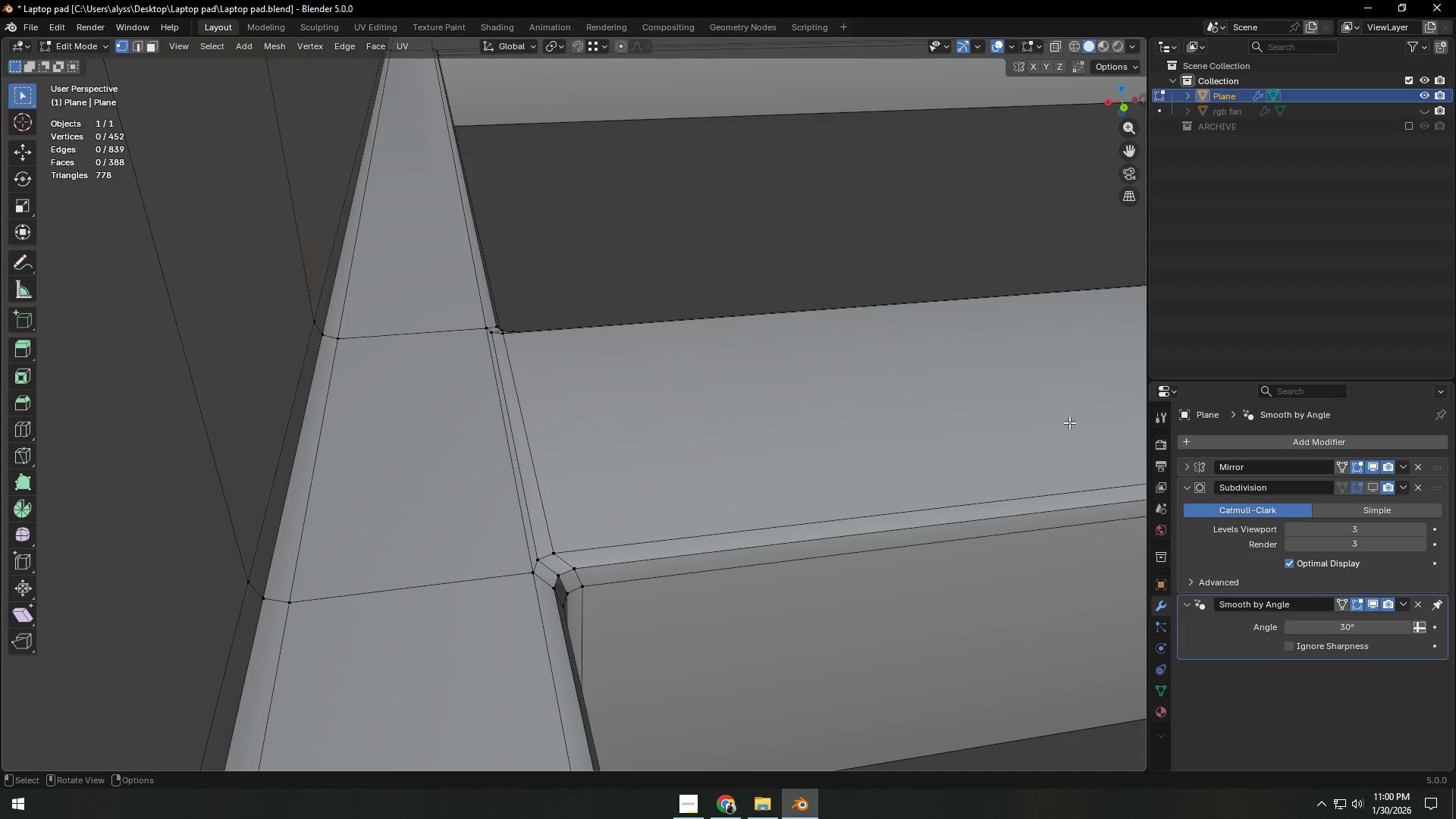 
key(Tab)
 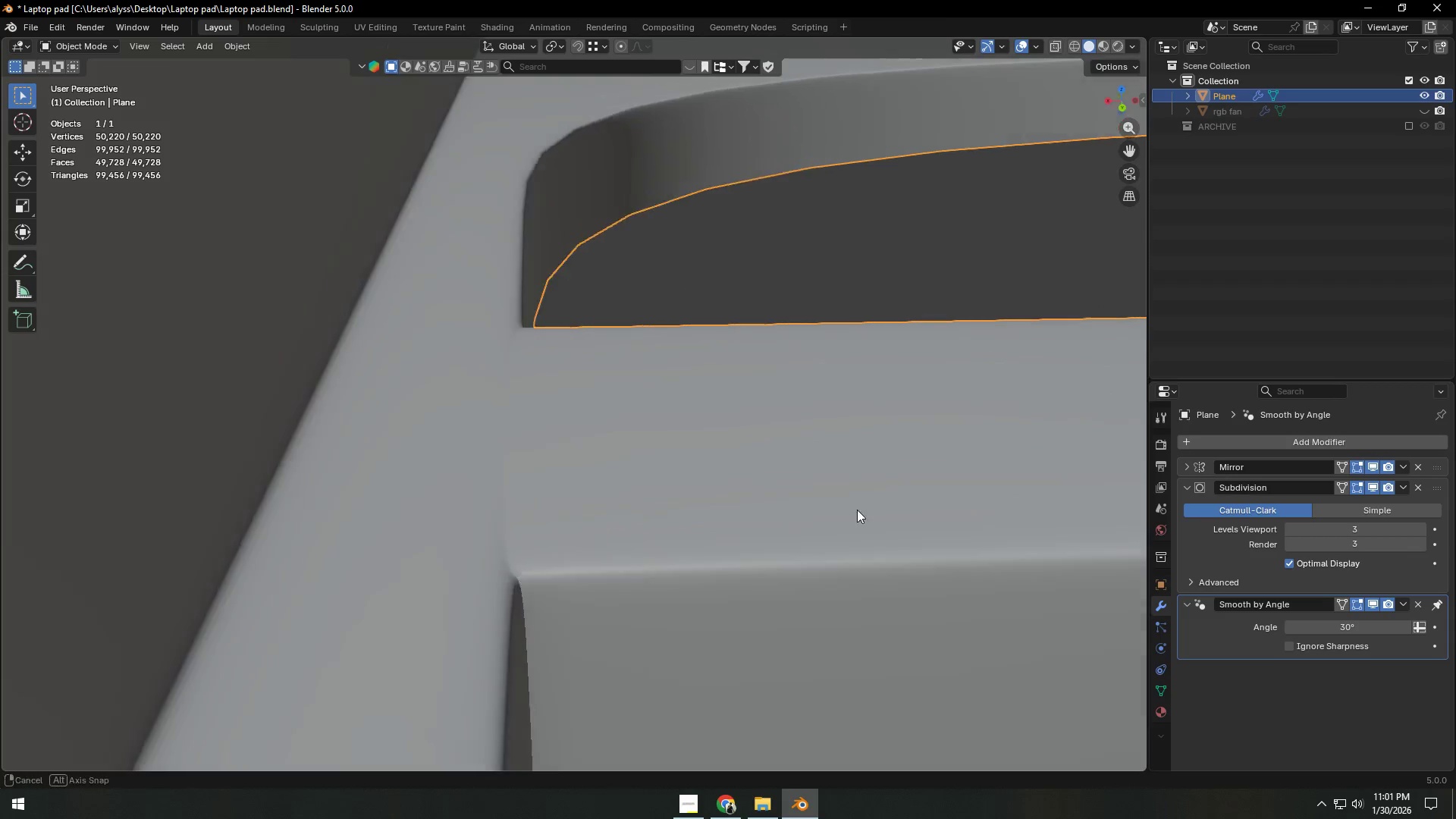 
key(Tab)
 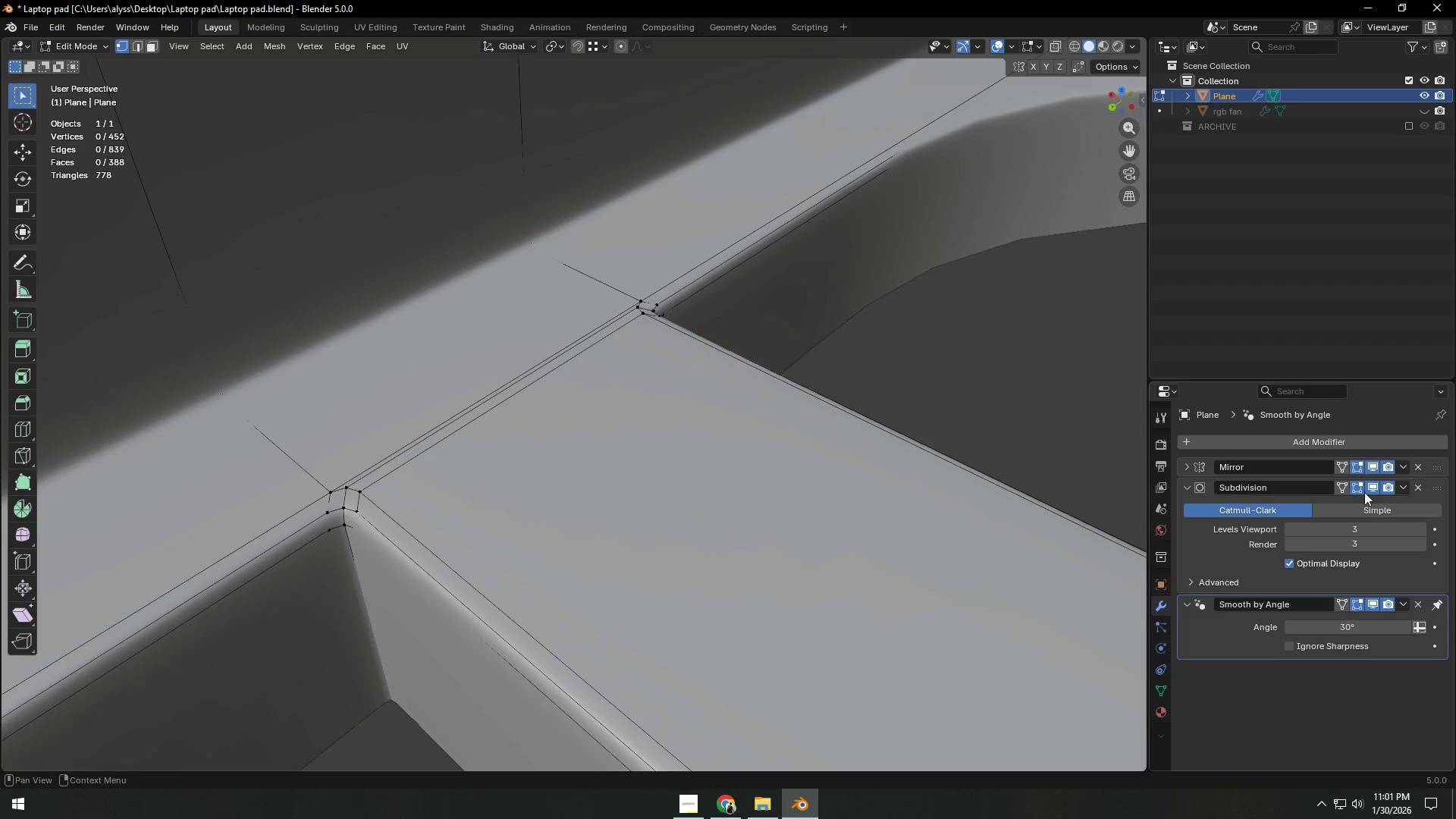 
left_click([1371, 488])
 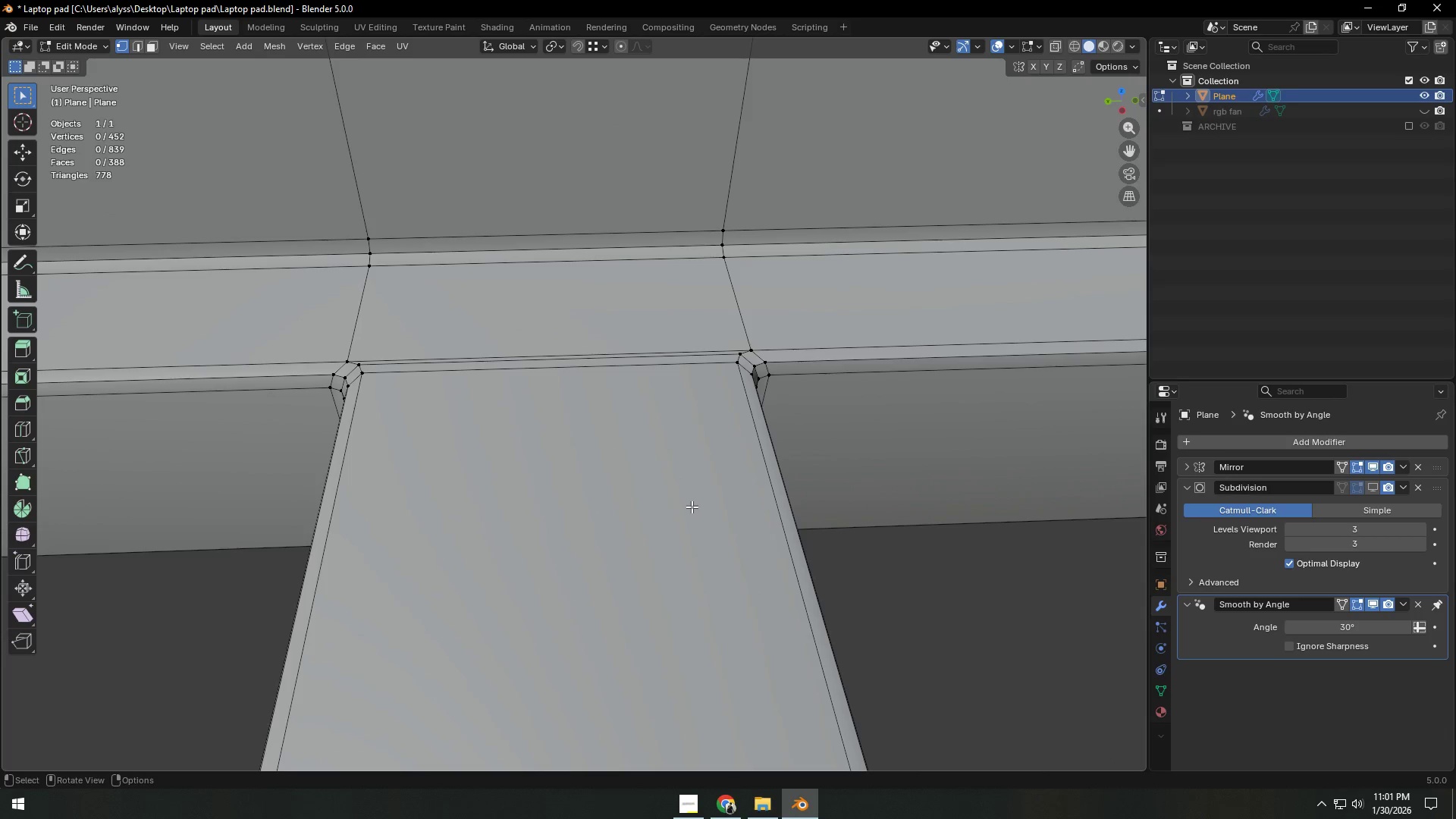 
scroll: coordinate [678, 500], scroll_direction: down, amount: 3.0
 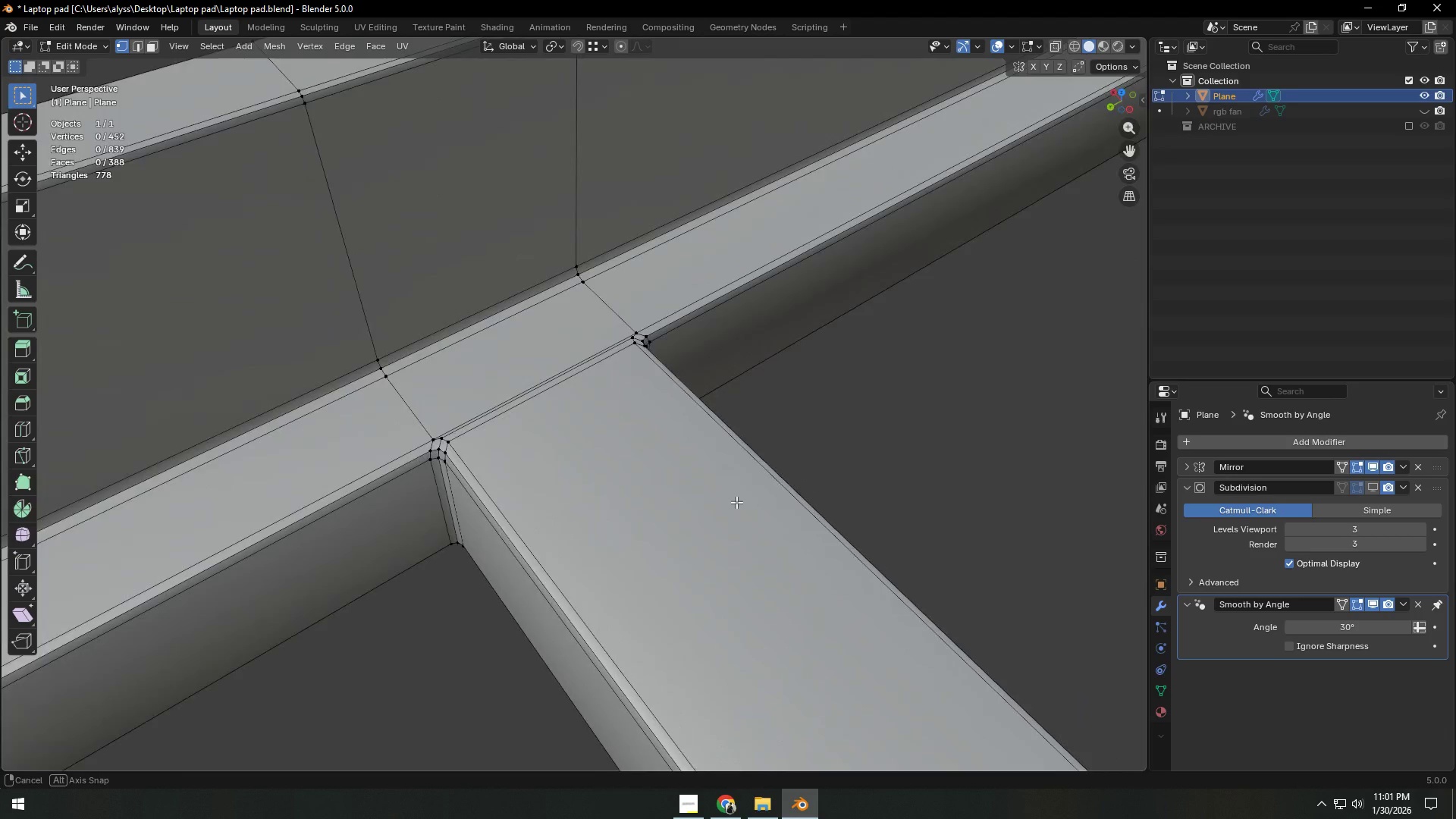 
scroll: coordinate [609, 523], scroll_direction: up, amount: 4.0
 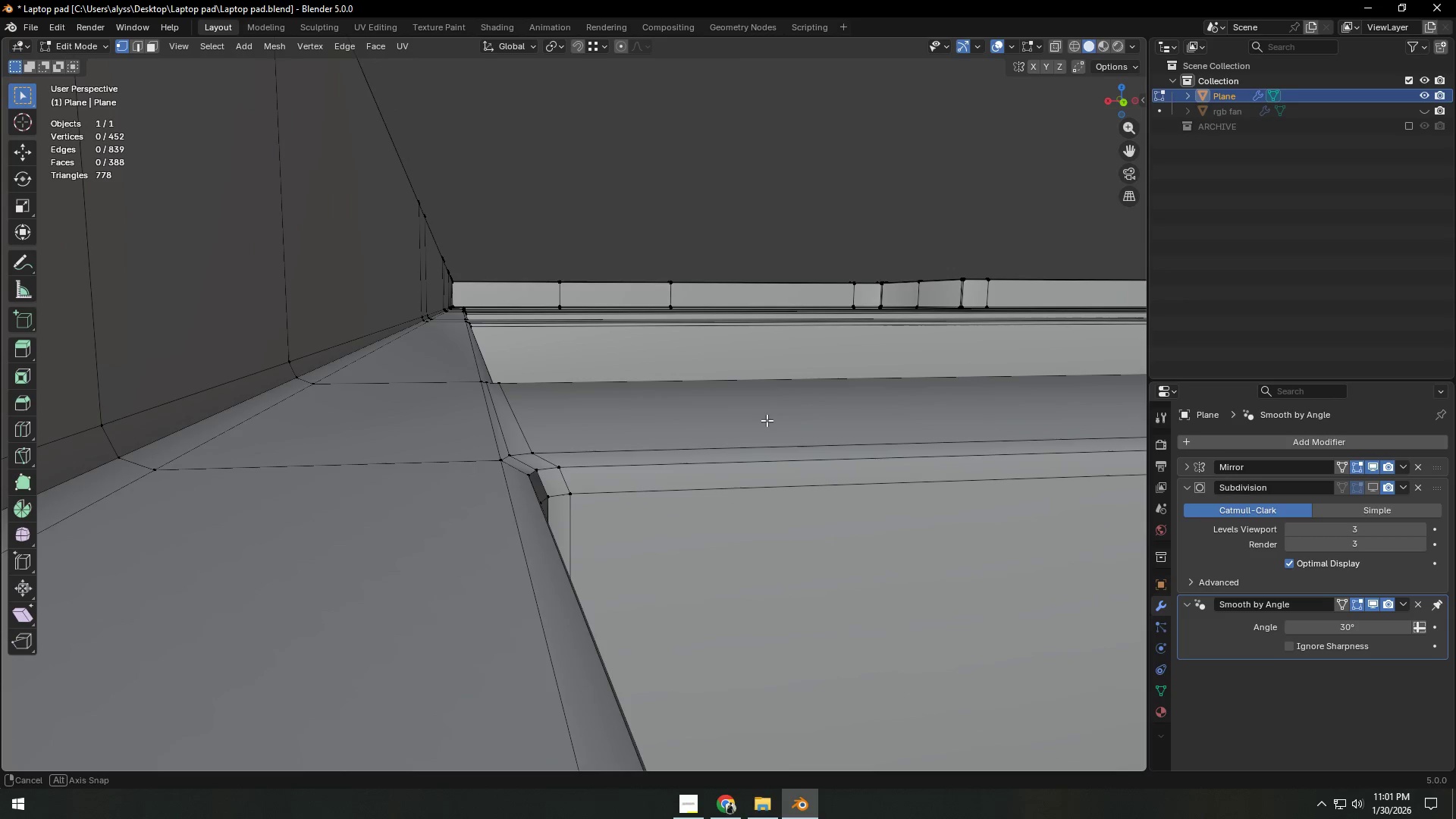 
wait(8.92)
 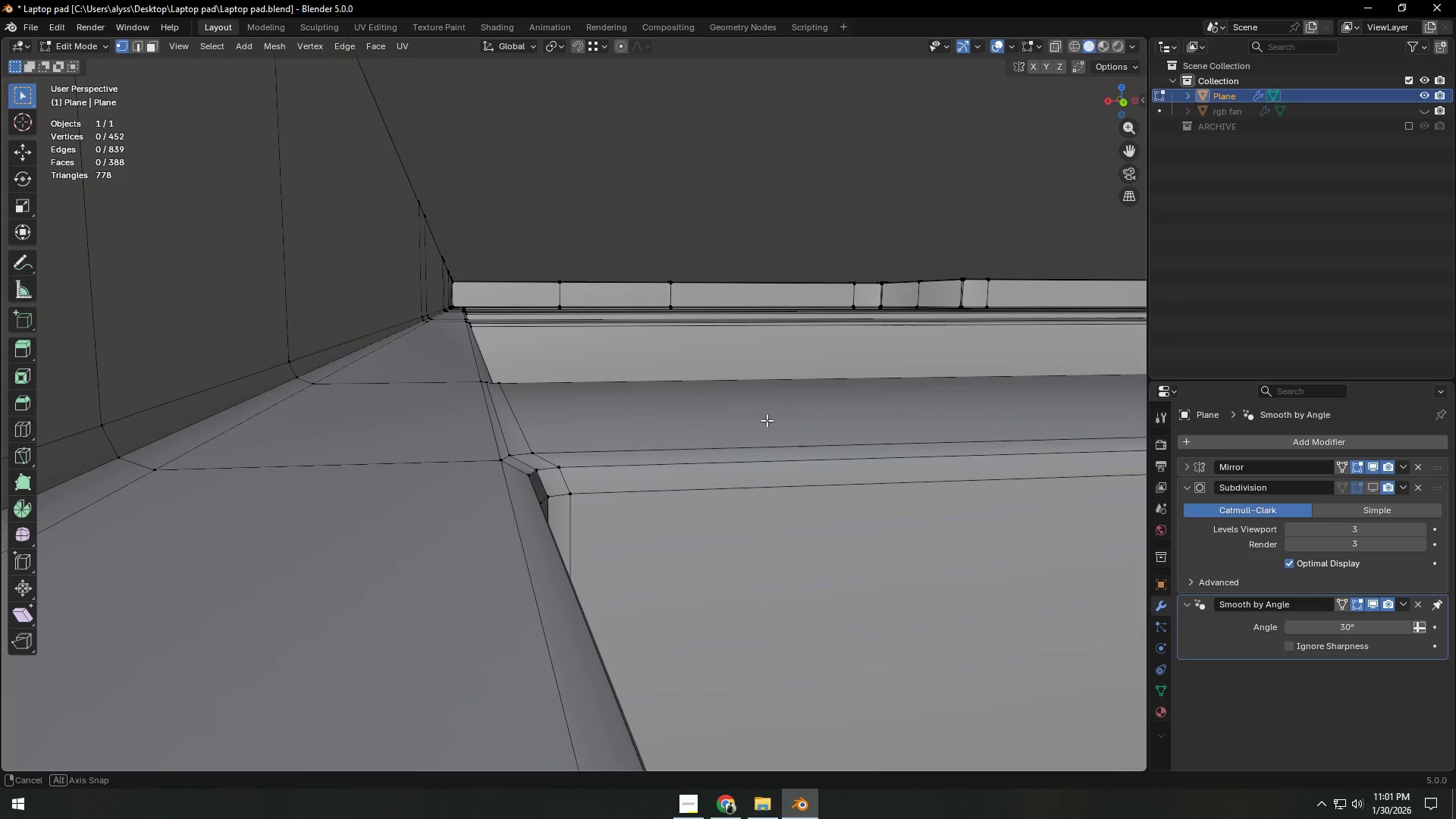 
scroll: coordinate [689, 468], scroll_direction: down, amount: 4.0
 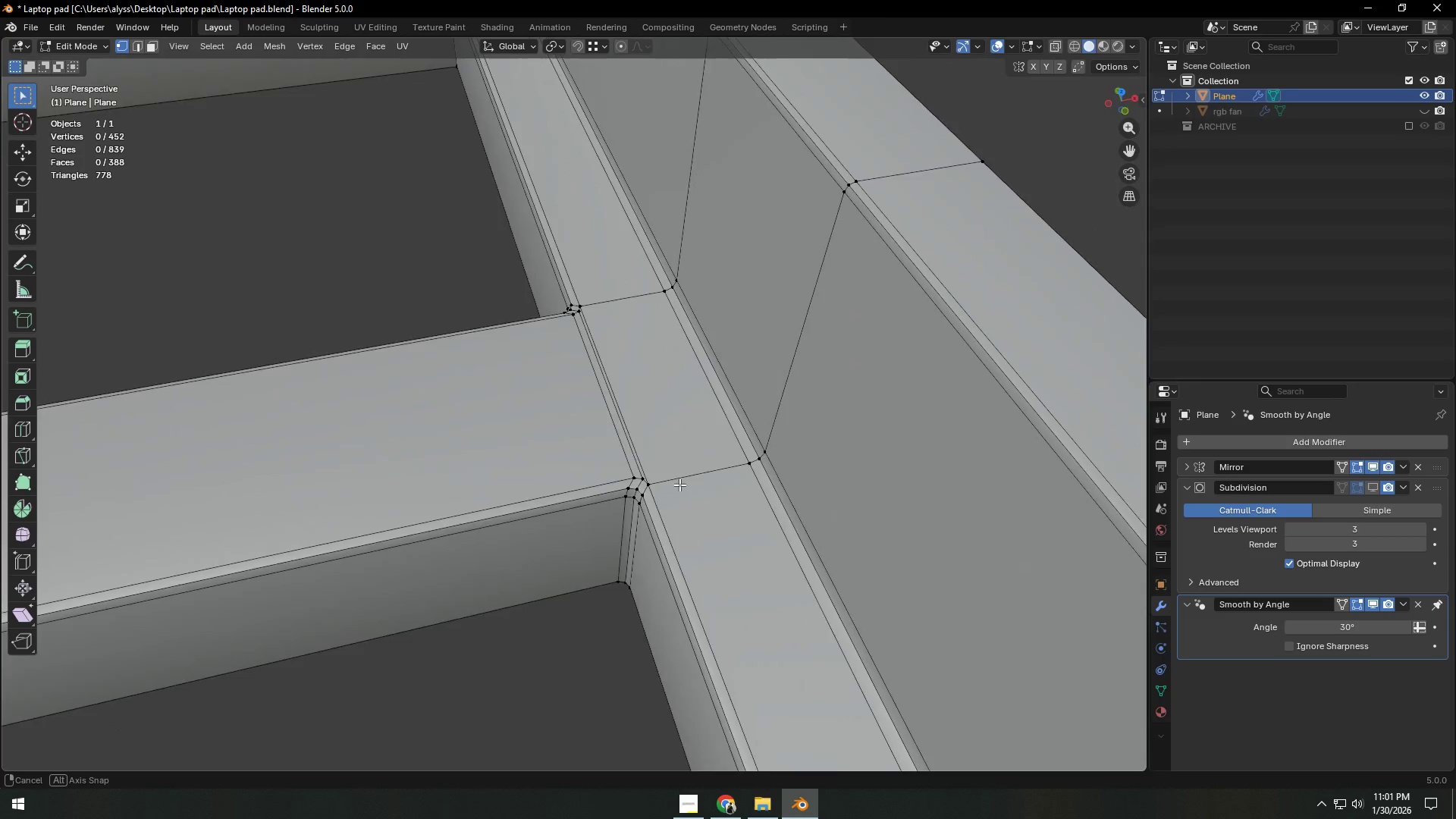 
key(2)
 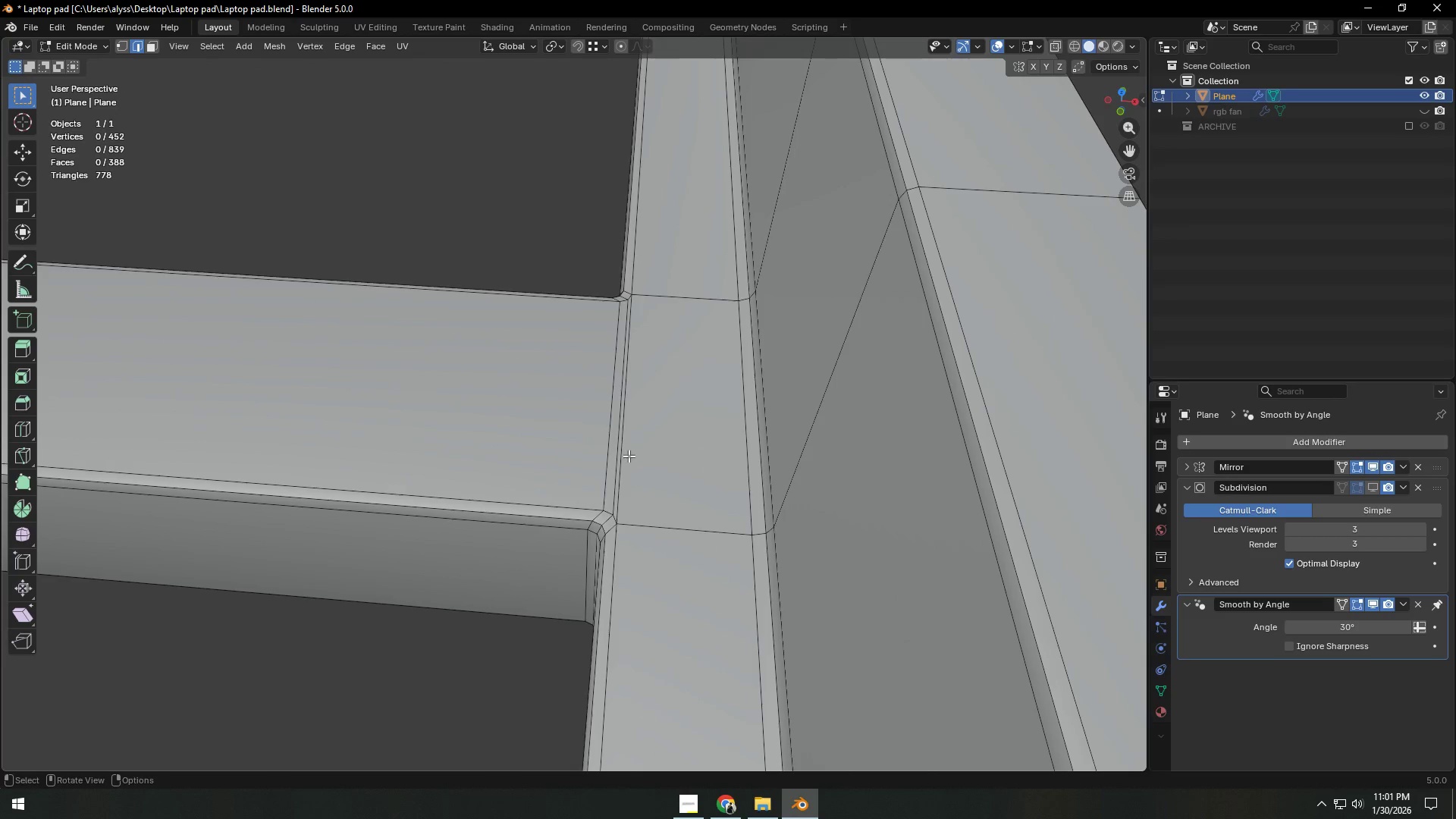 
scroll: coordinate [643, 487], scroll_direction: up, amount: 1.0
 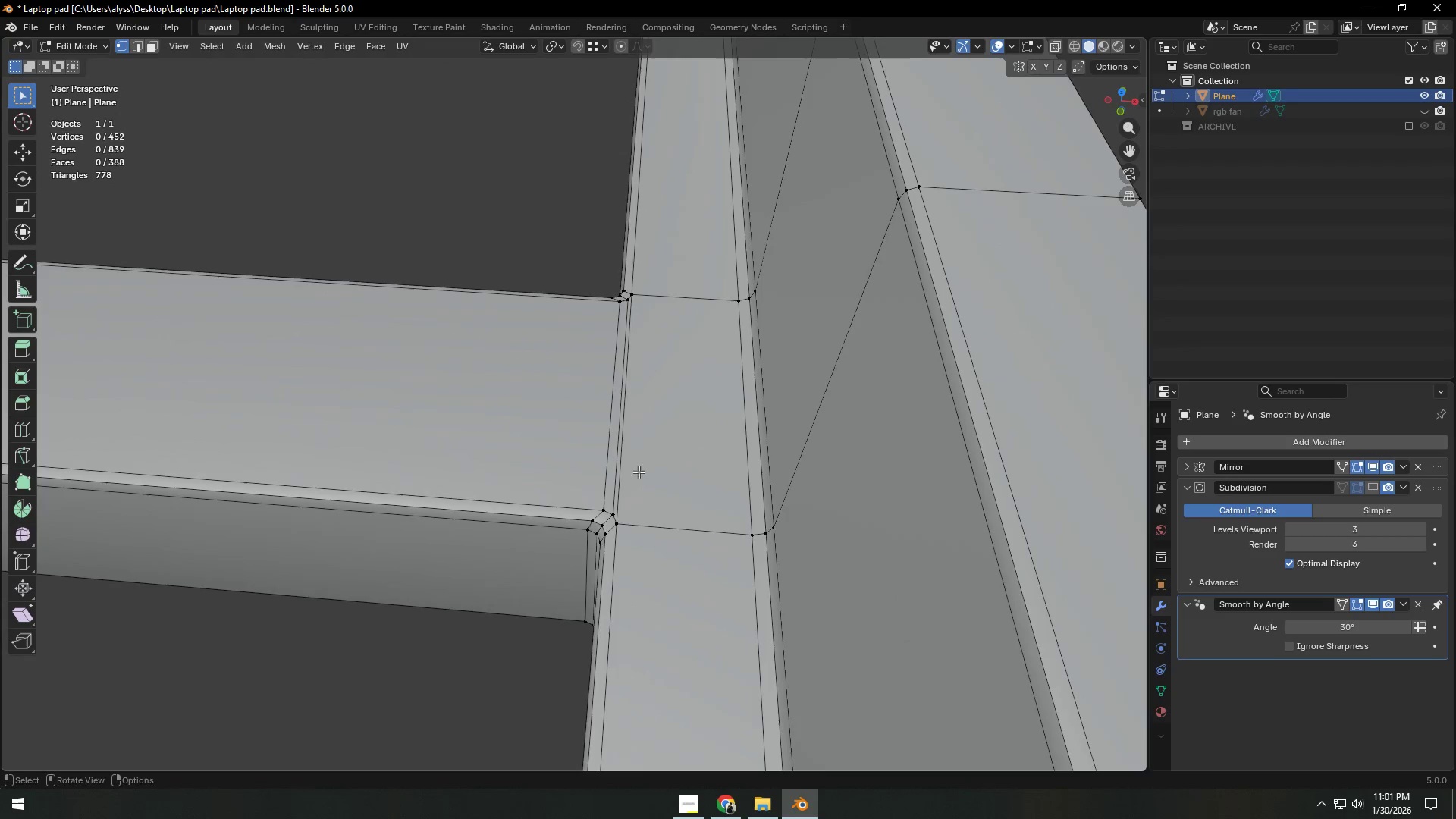 
left_click([628, 455])
 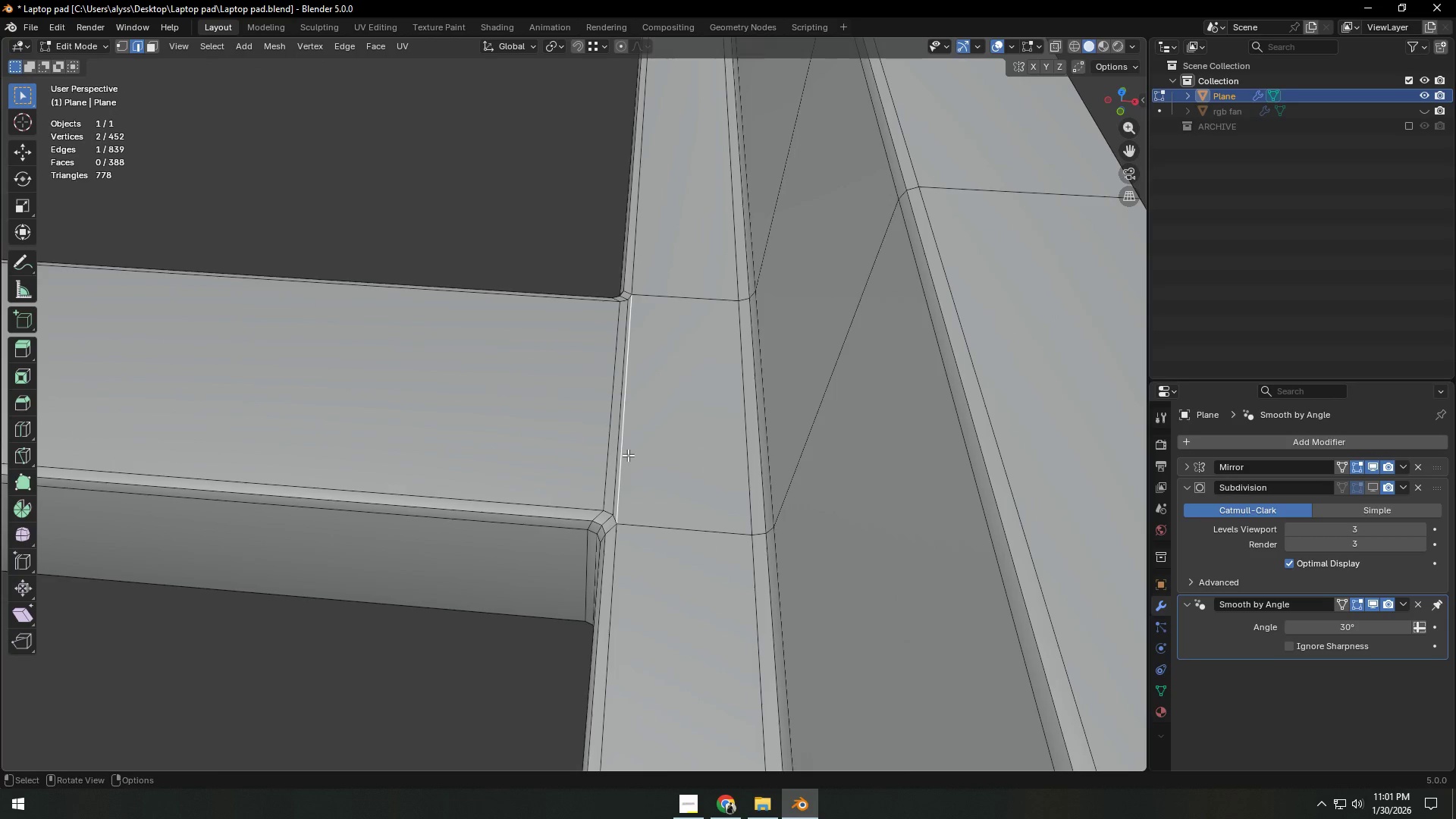 
type(gx)
 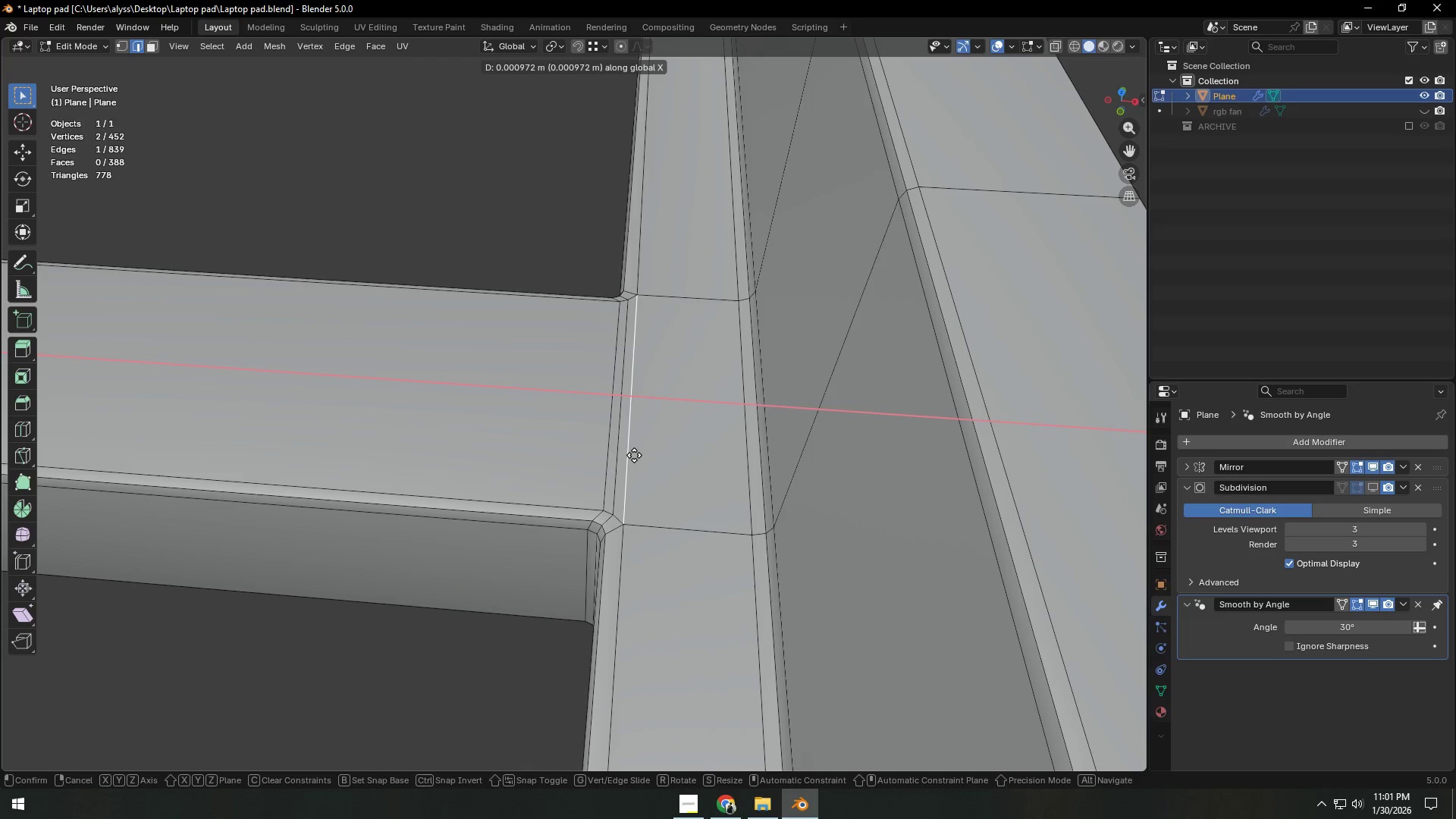 
left_click([634, 455])
 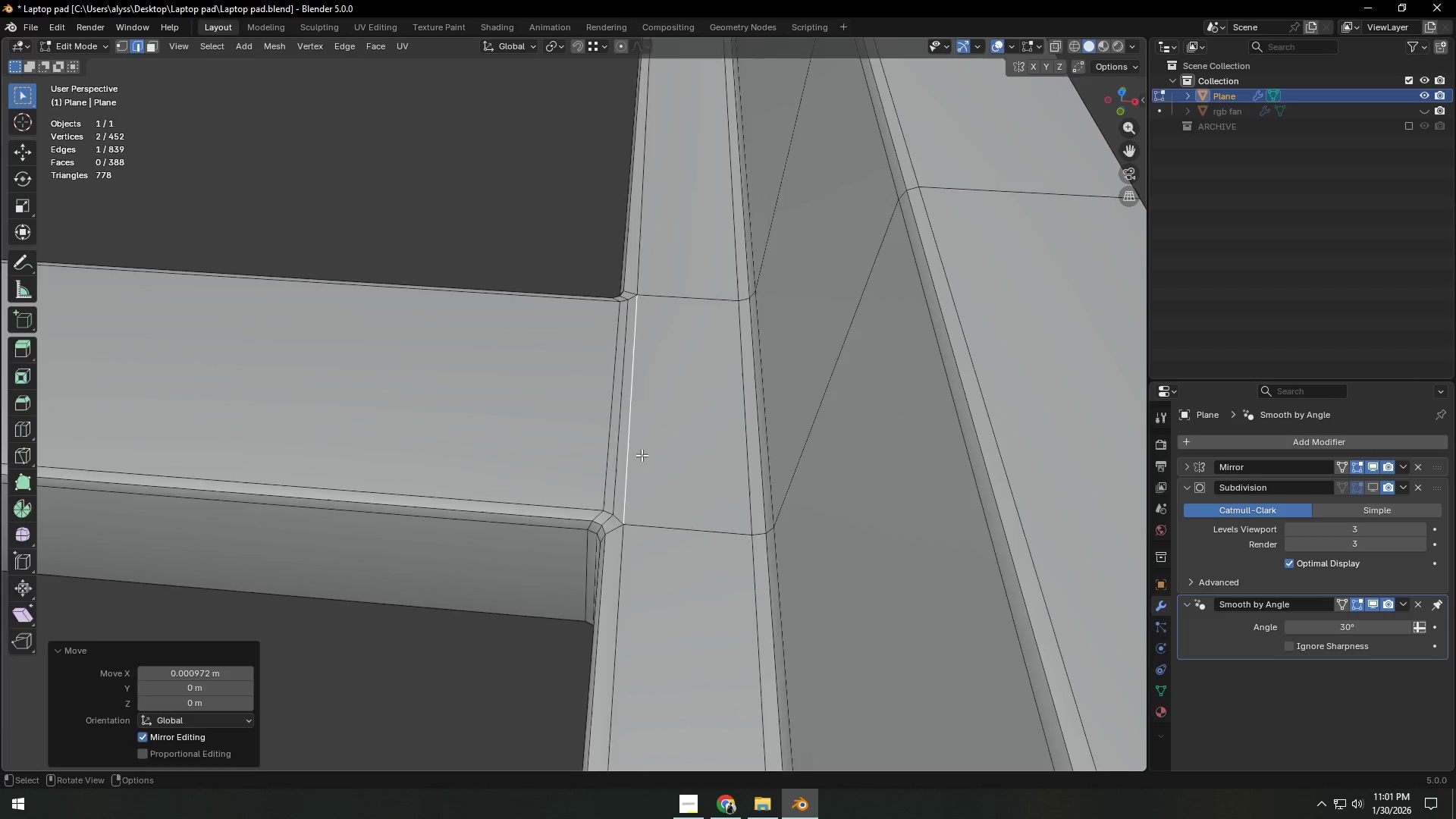 
key(Tab)
 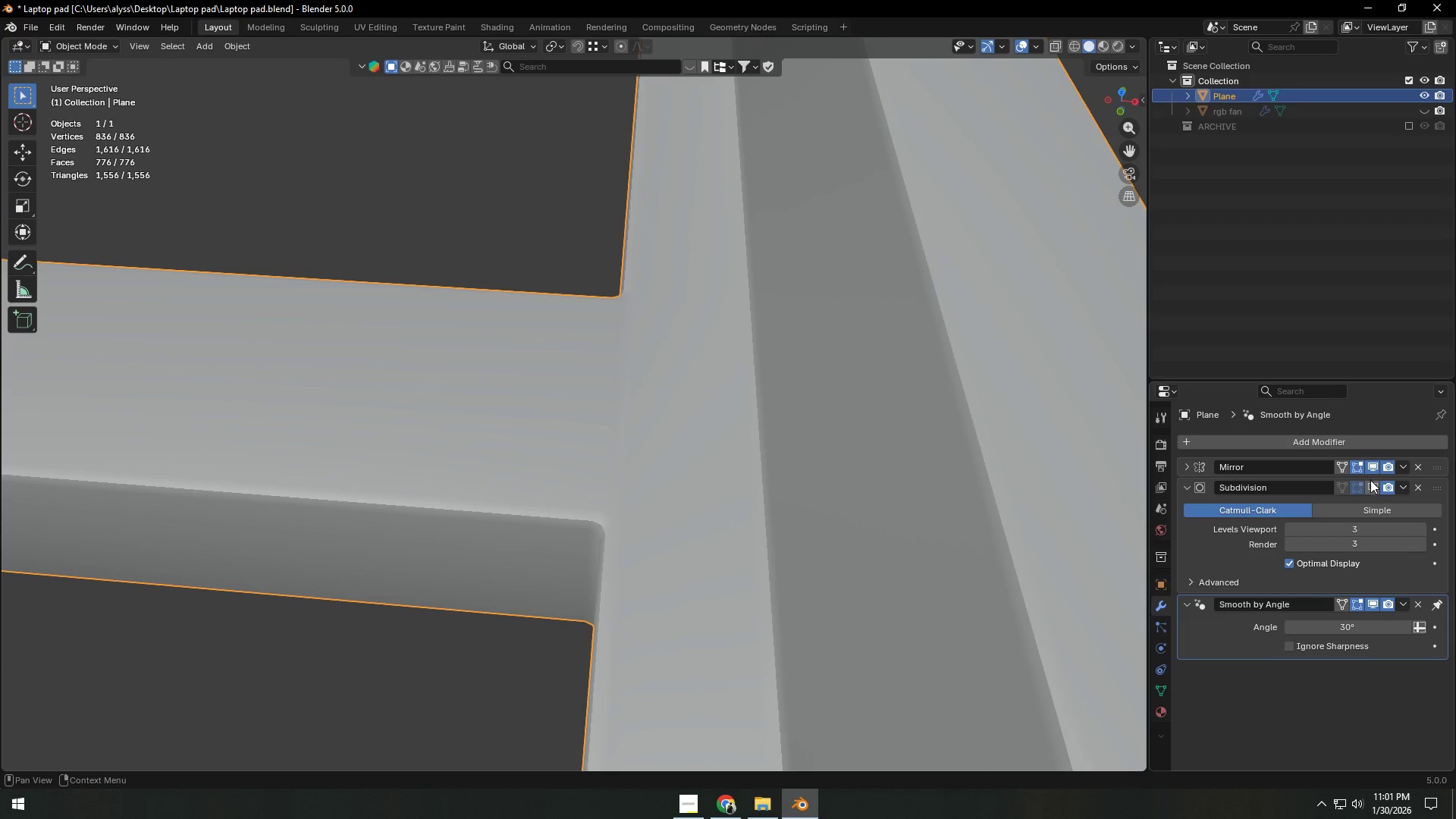 
left_click([1370, 485])
 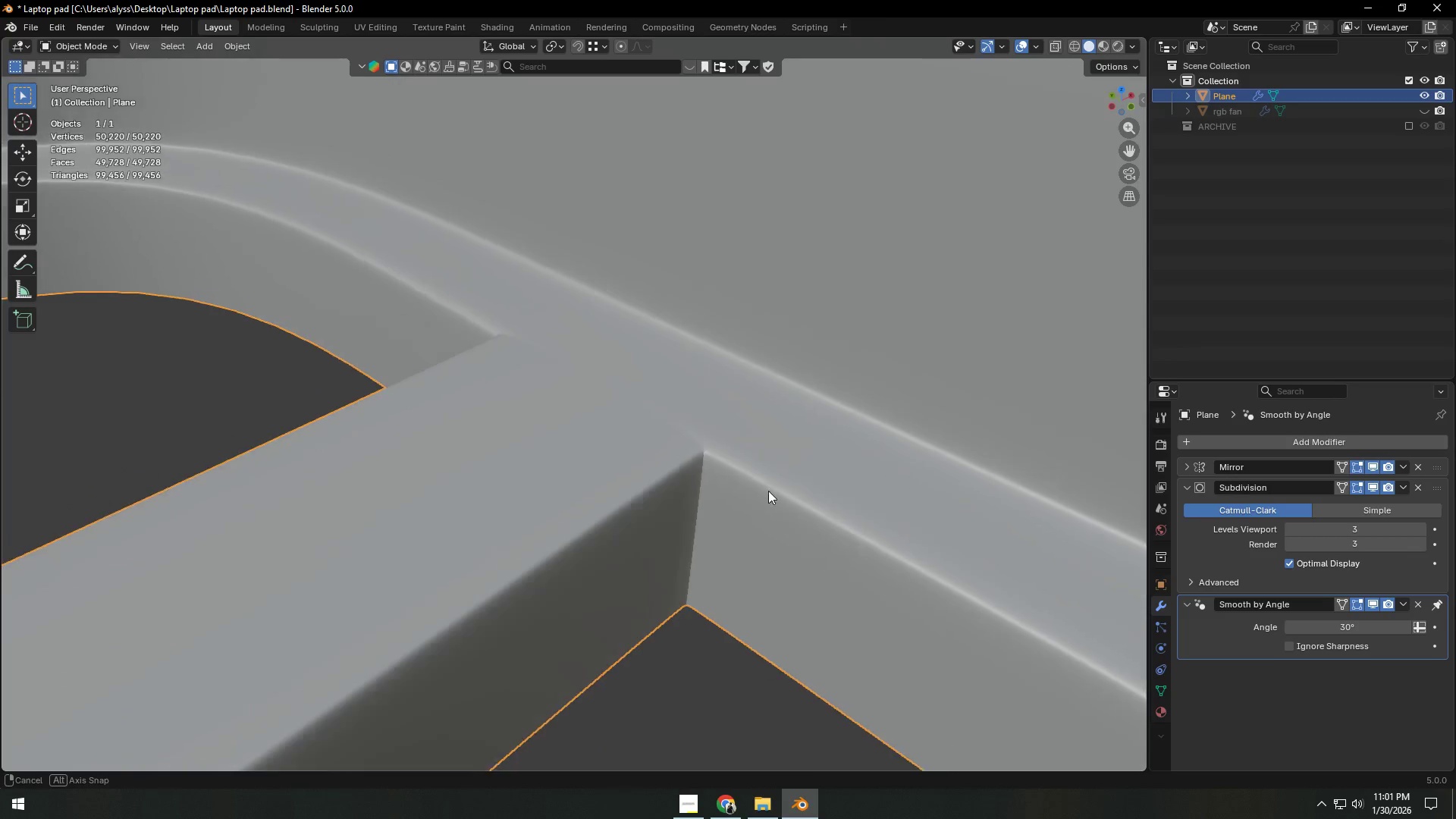 
key(Tab)
 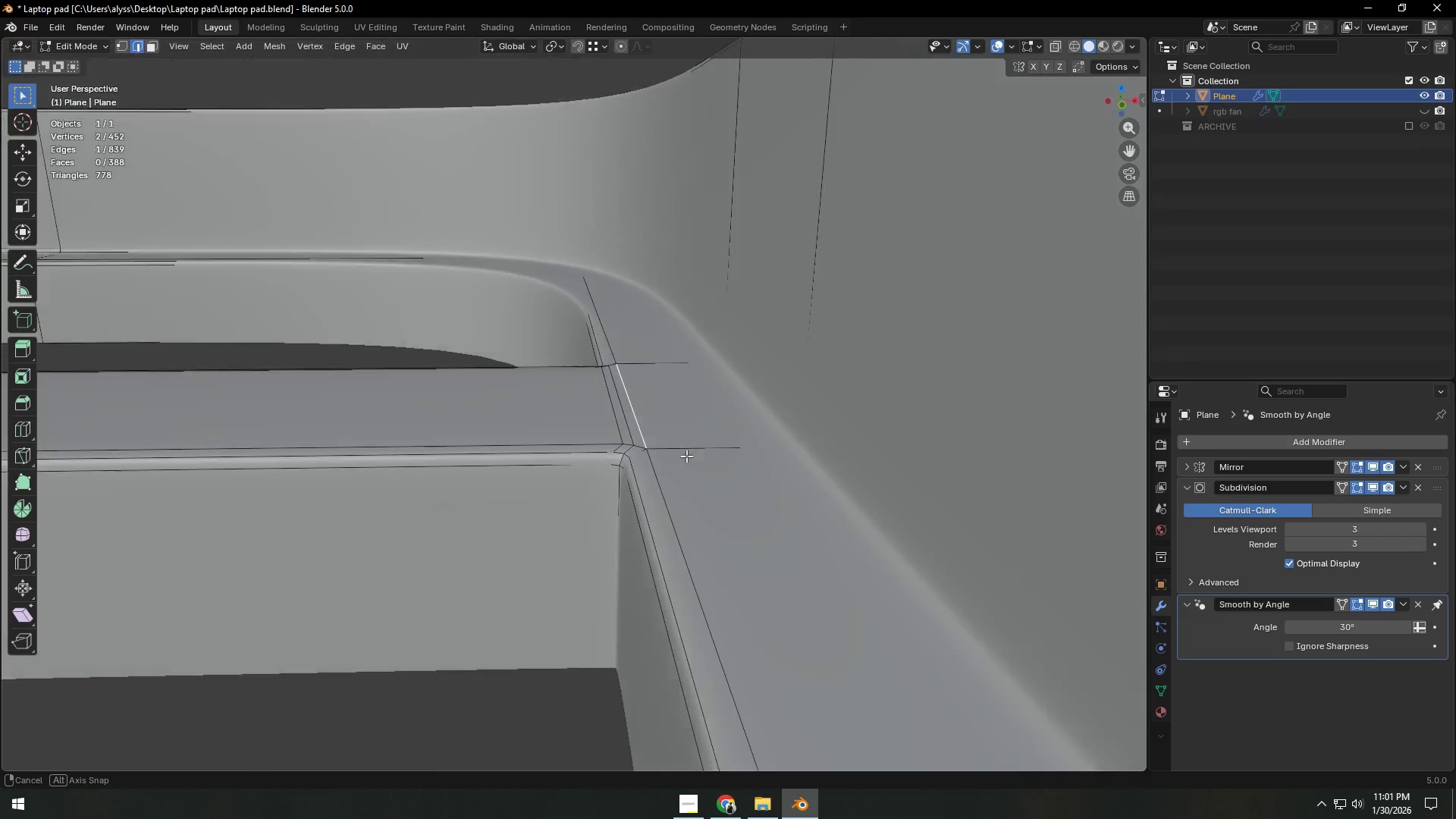 
scroll: coordinate [673, 453], scroll_direction: up, amount: 4.0
 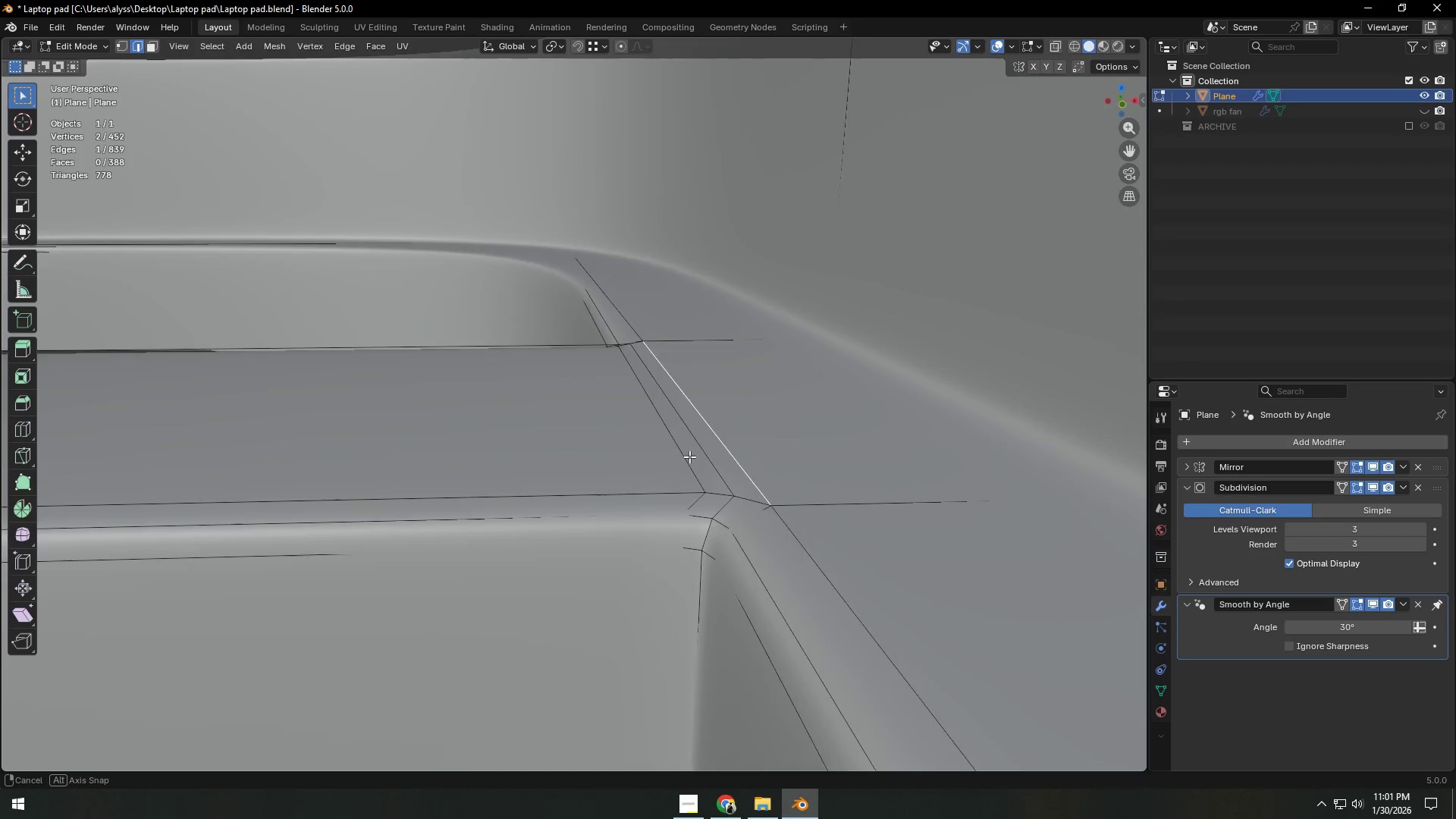 
key(Z)
 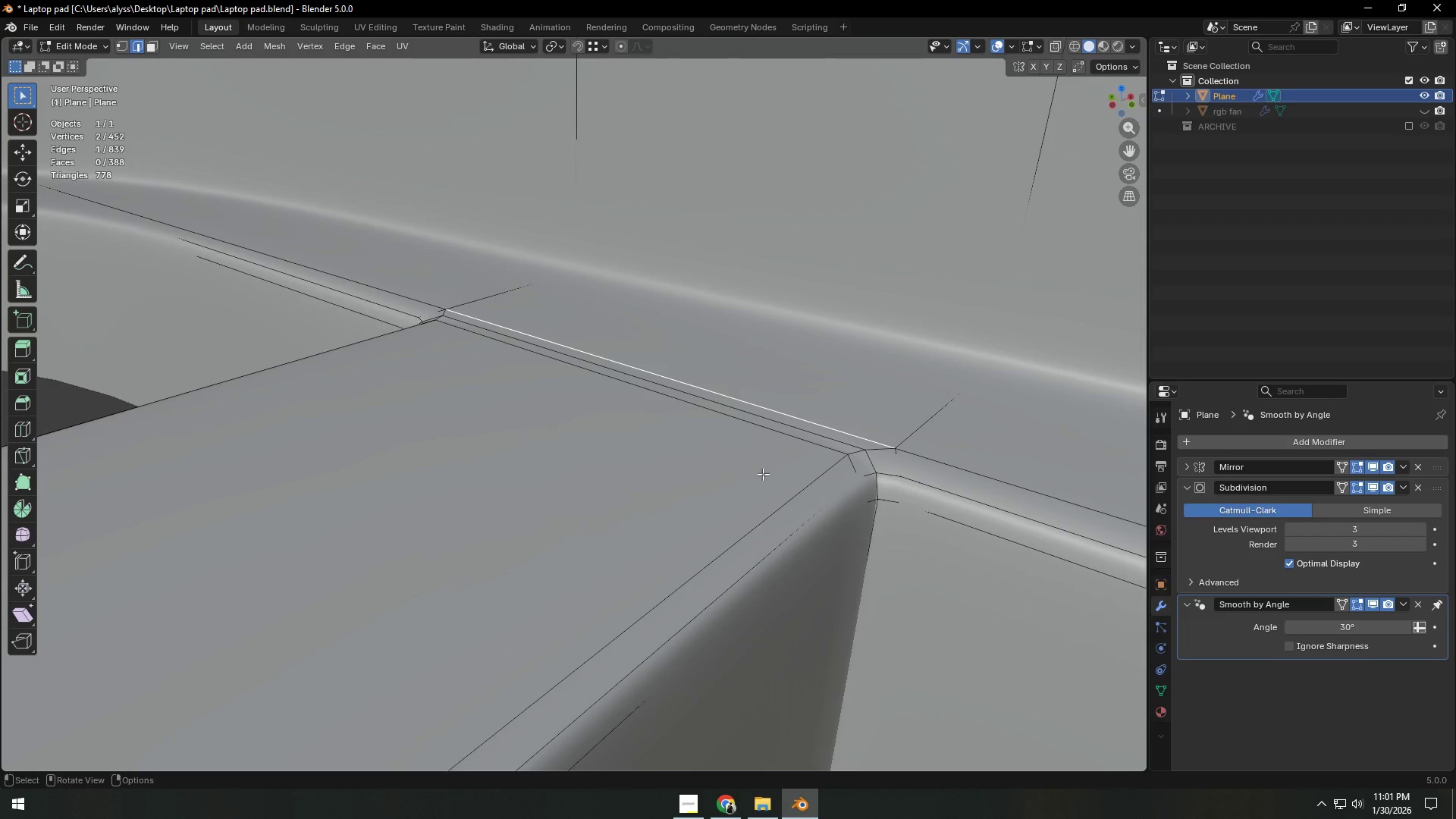 
scroll: coordinate [766, 470], scroll_direction: down, amount: 3.0
 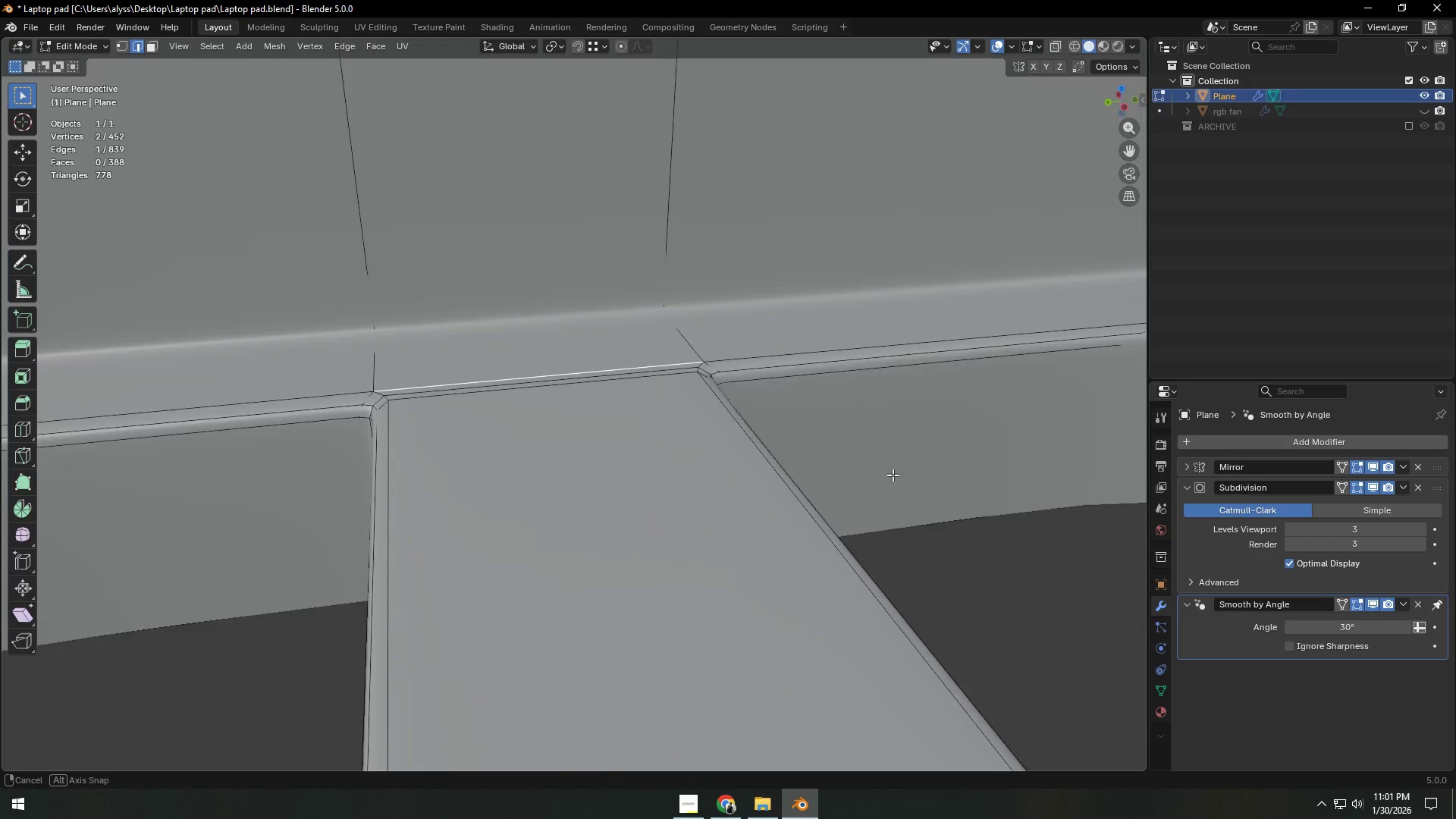 
key(Tab)
 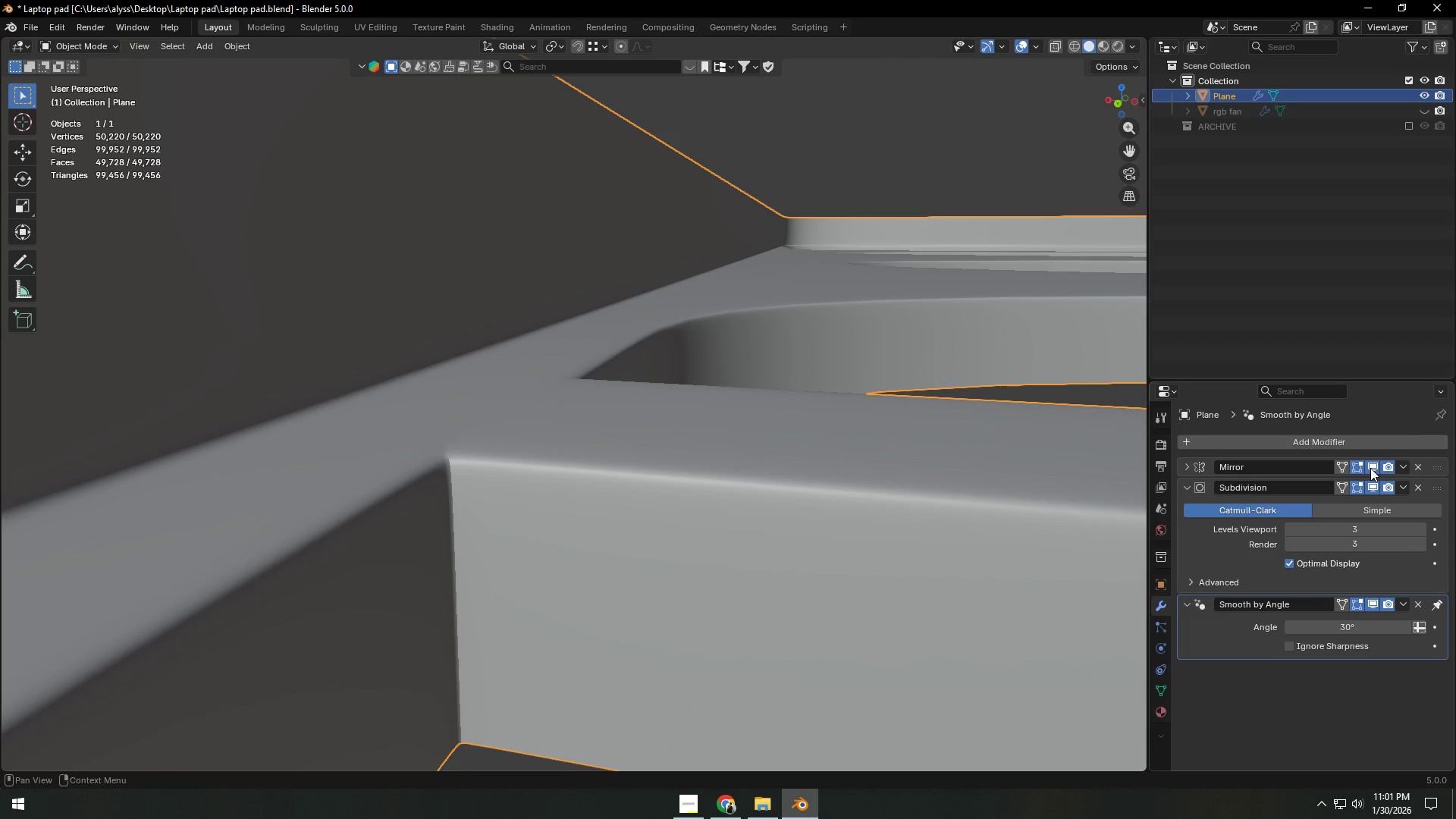 
left_click([1370, 482])
 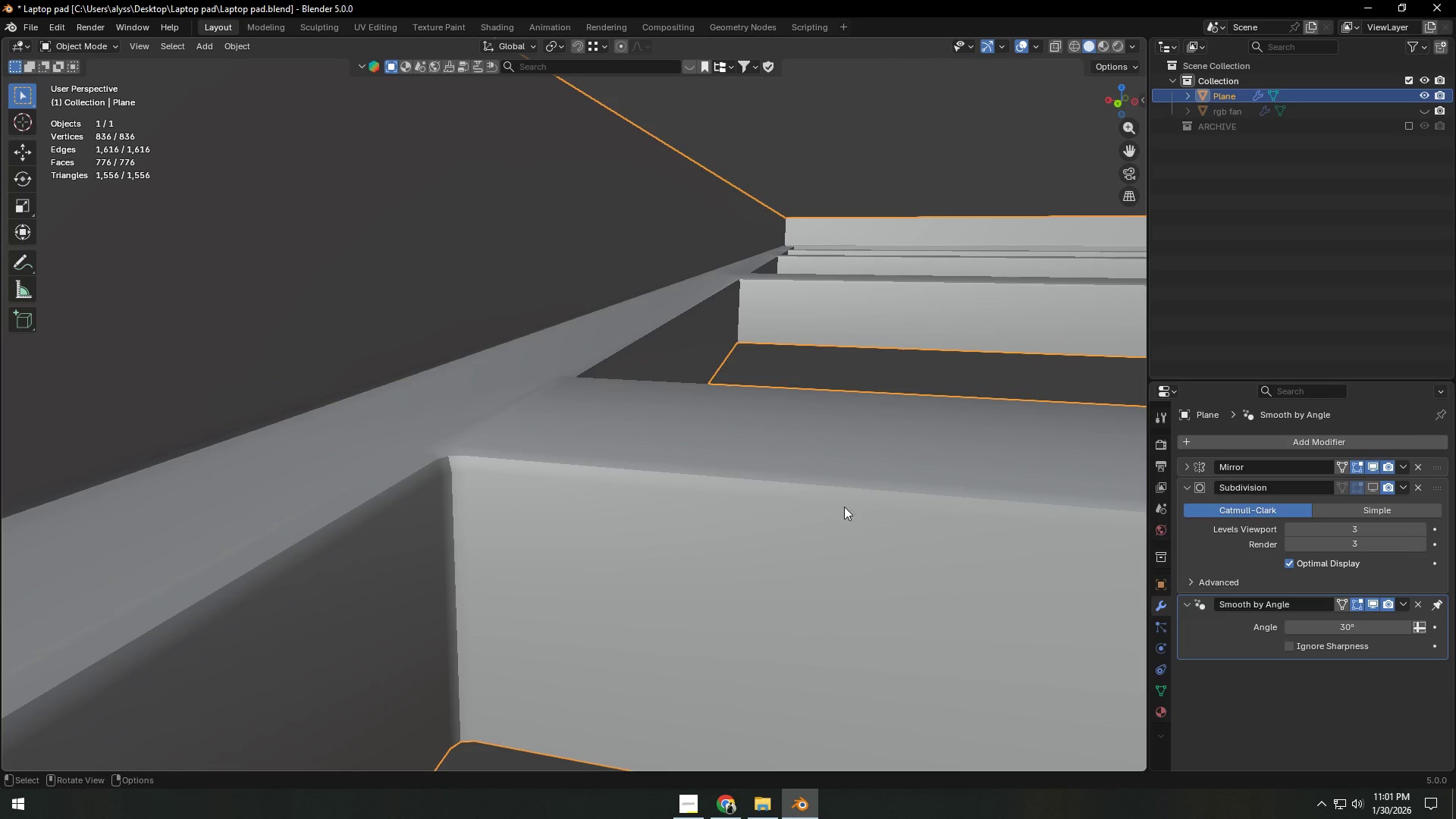 
key(Tab)
 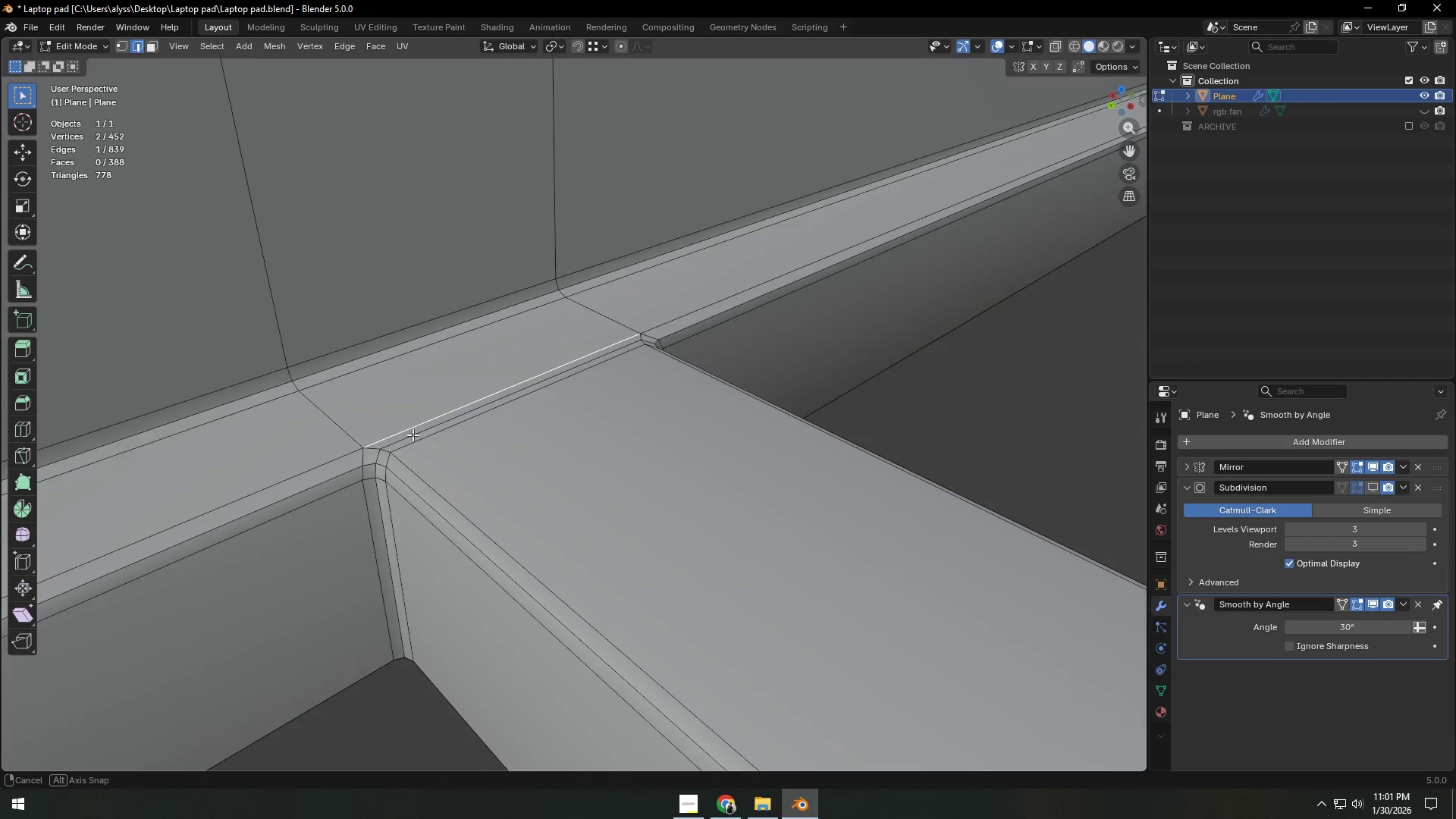 
hold_key(key=ShiftLeft, duration=0.33)
 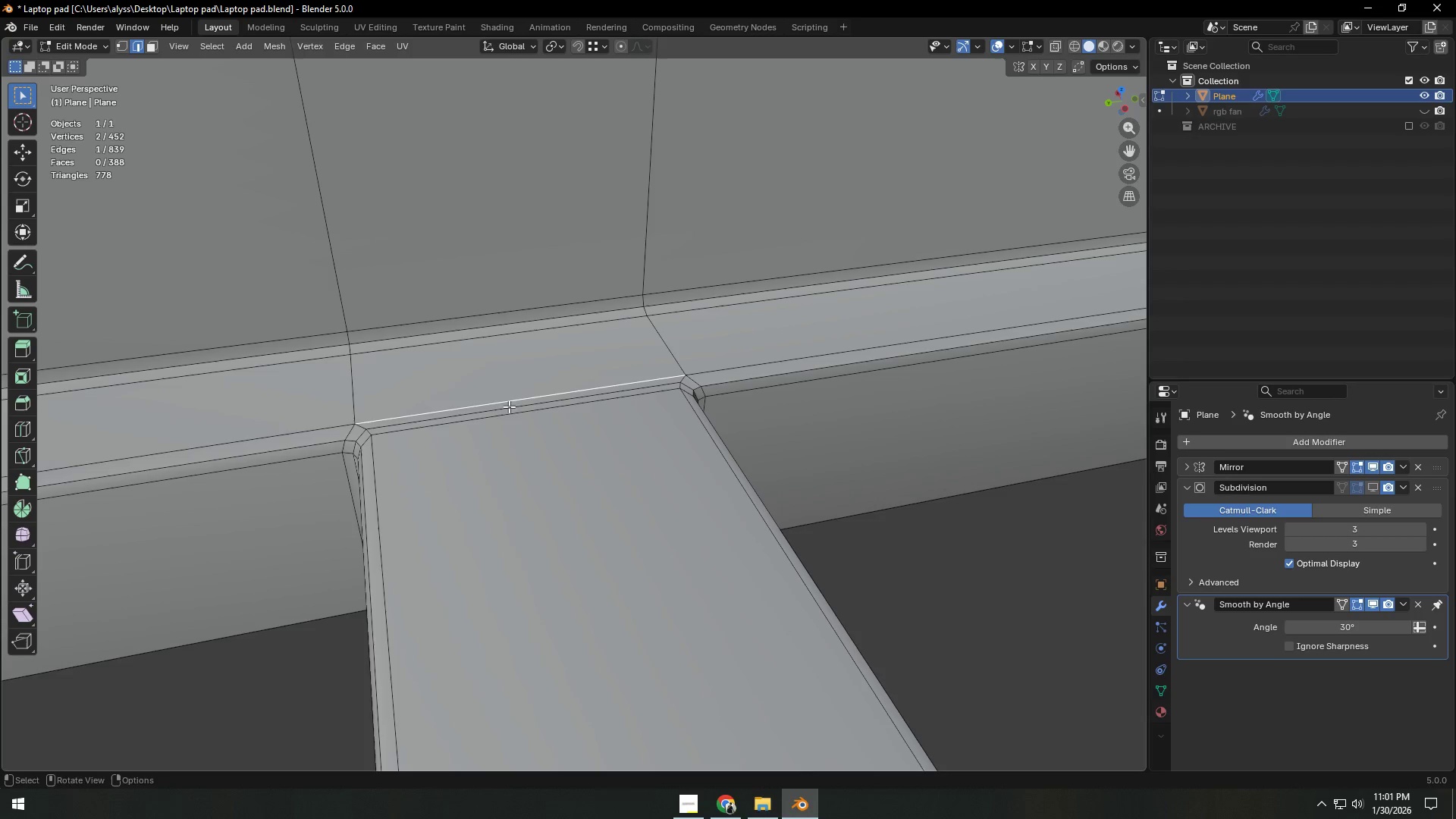 
key(Control+ControlLeft)
 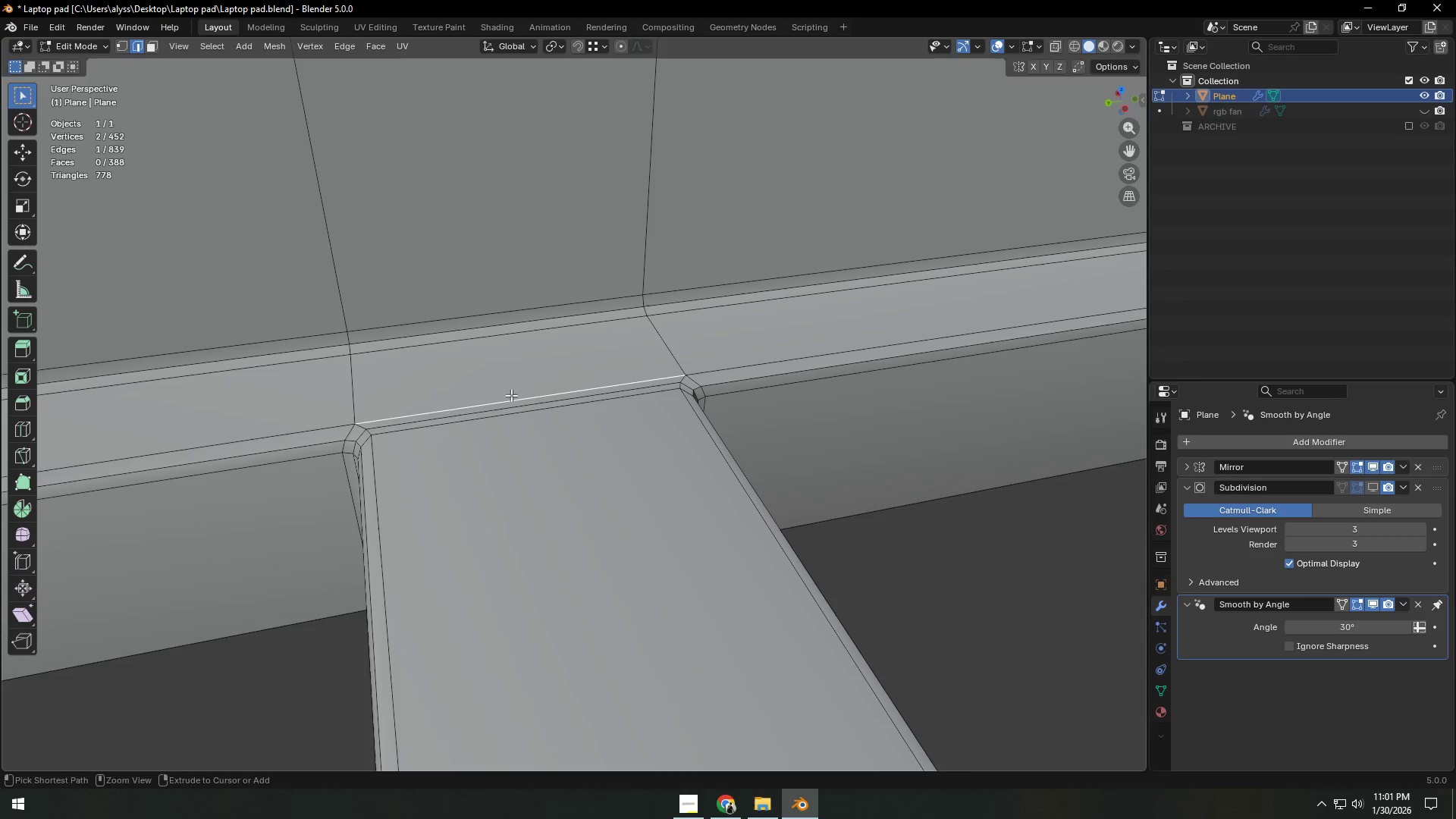 
key(Control+R)
 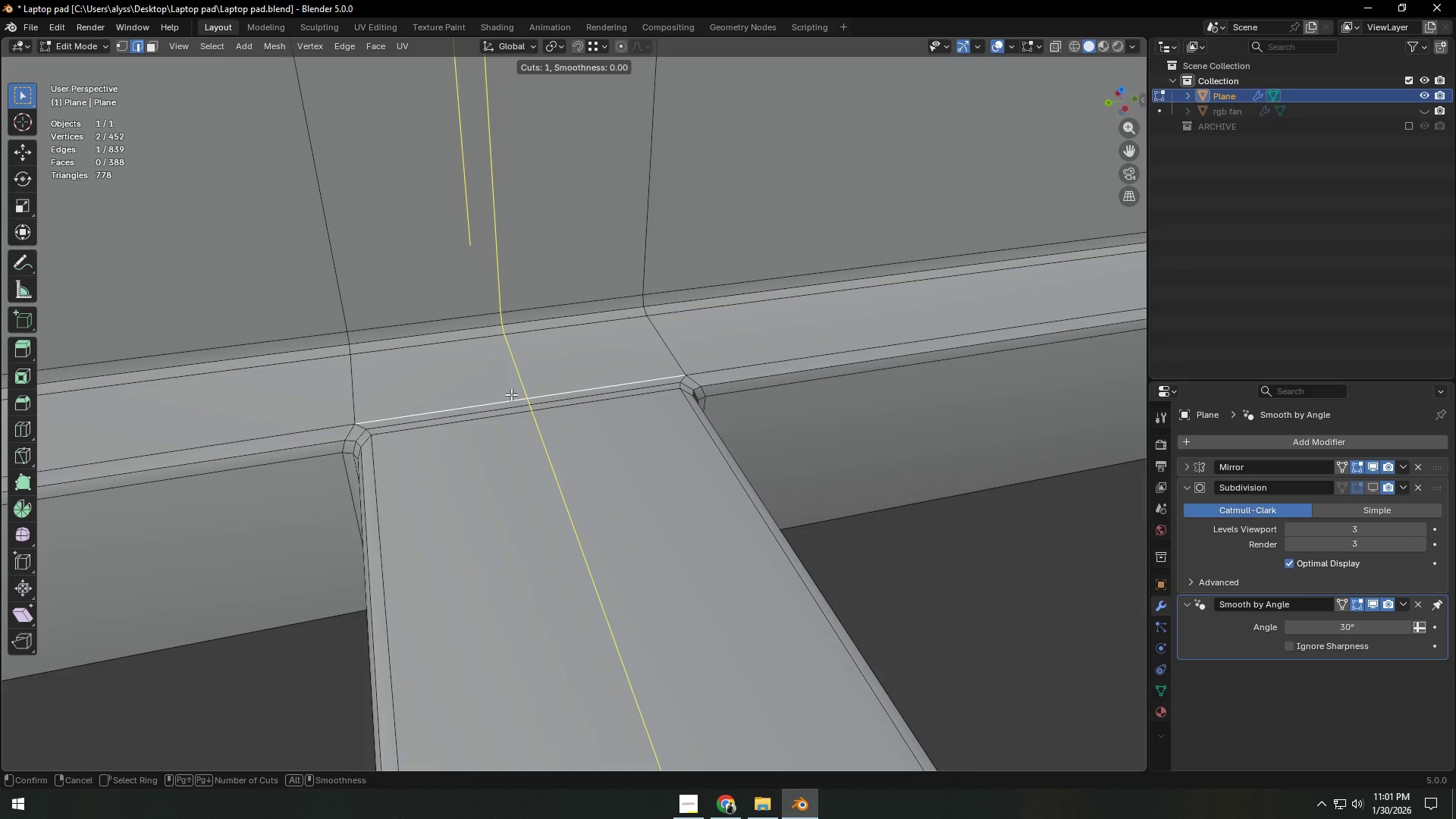 
left_click([511, 394])
 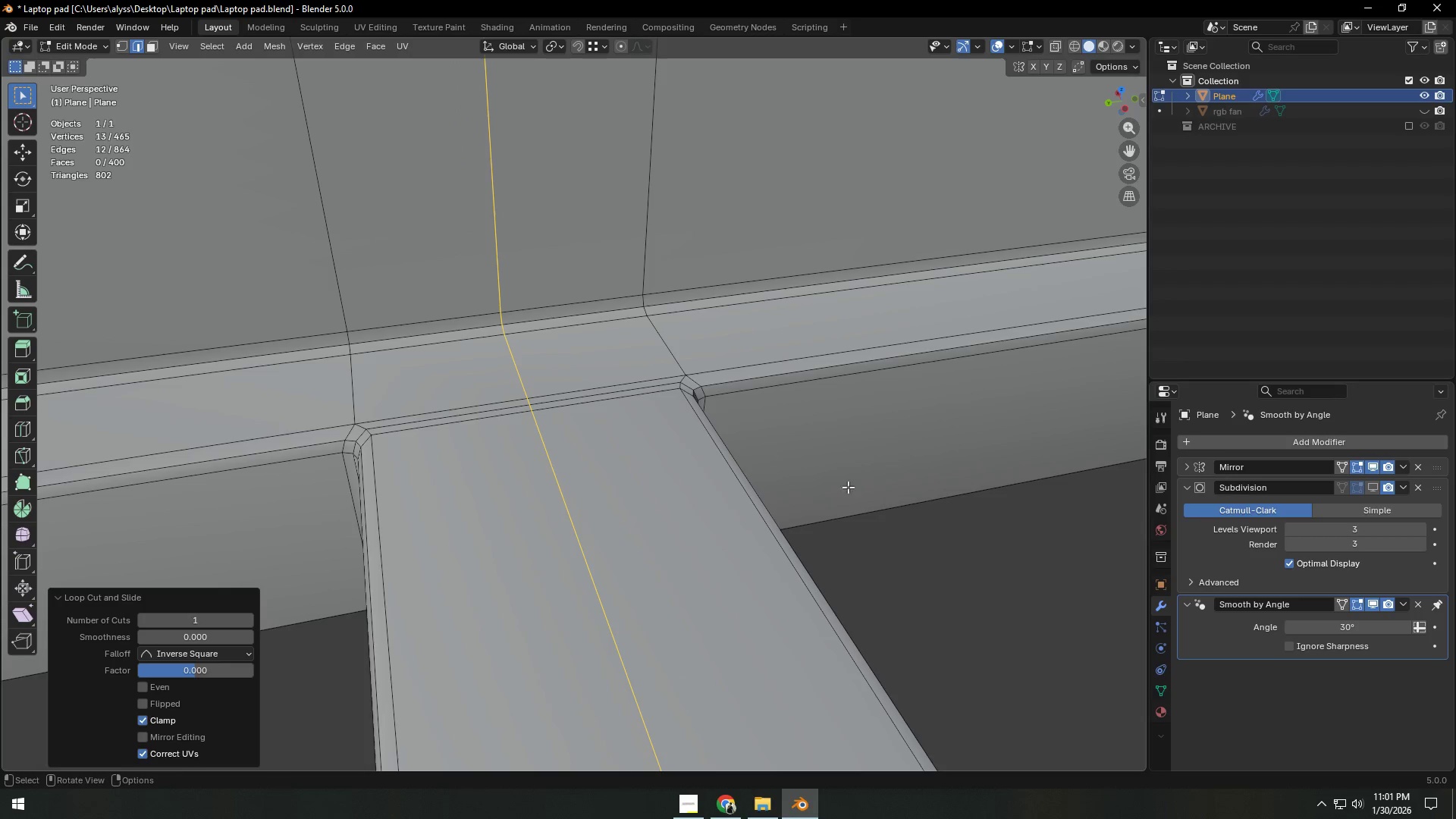 
right_click([511, 394])
 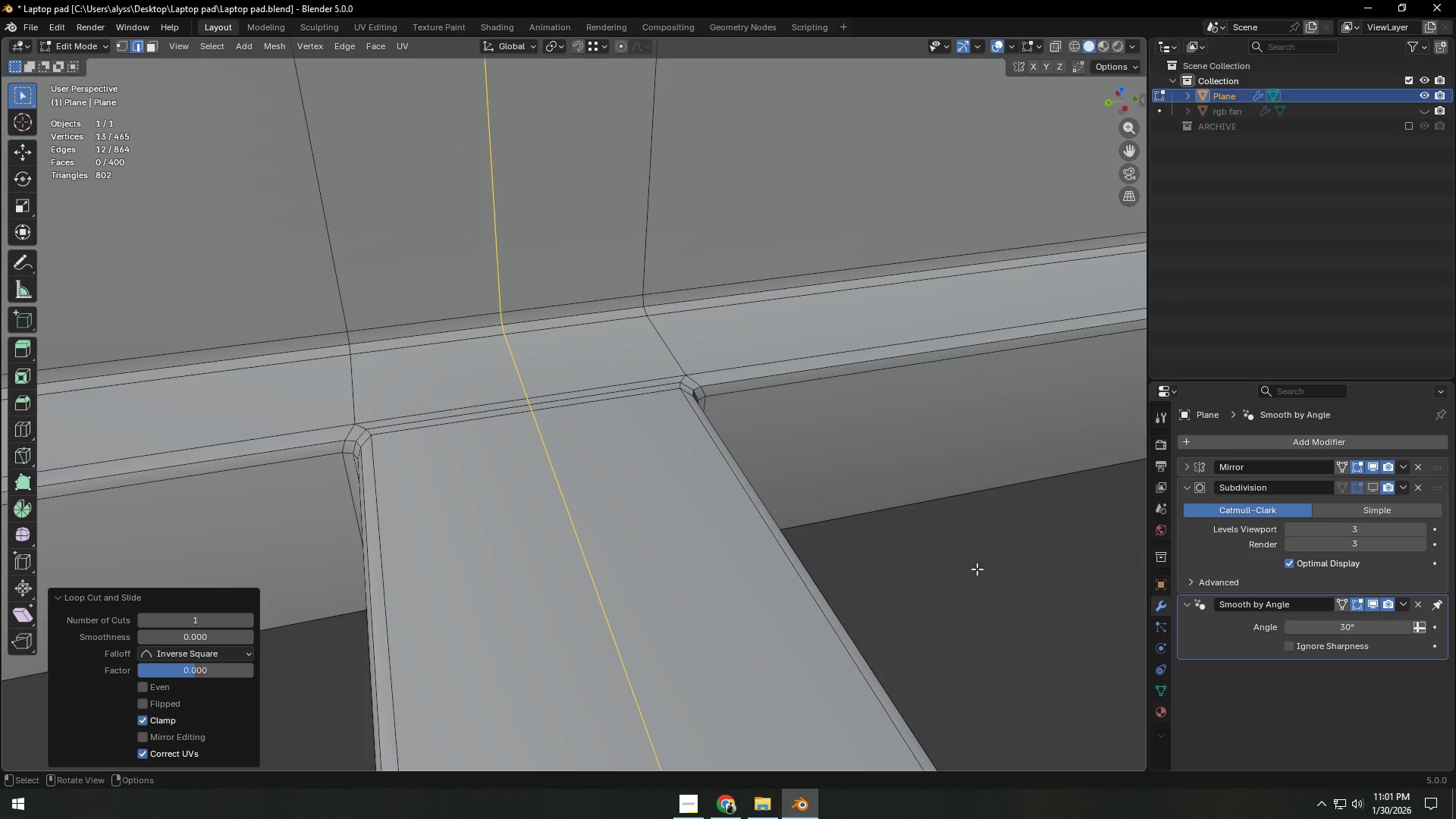 
left_click([990, 585])
 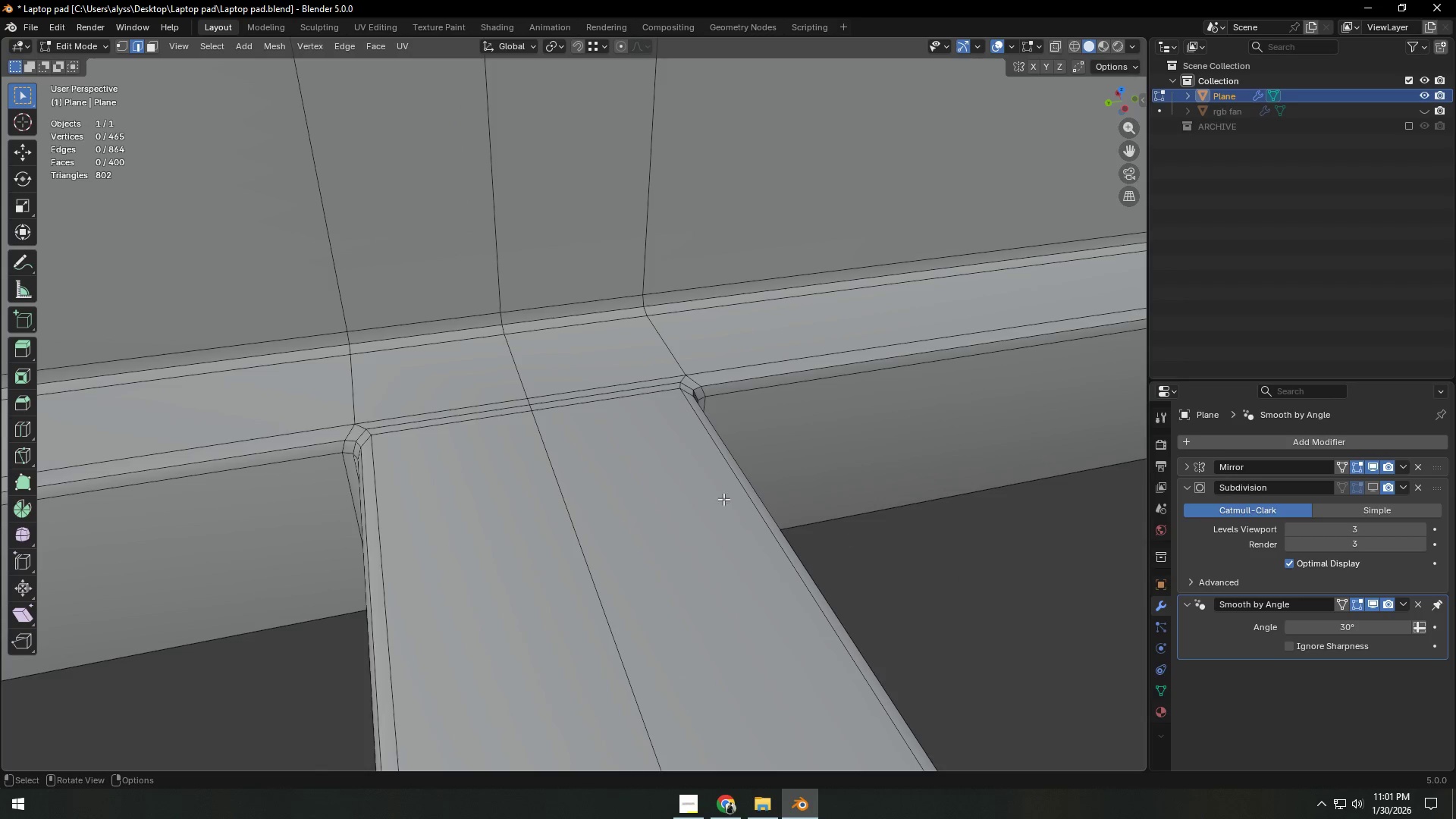 
scroll: coordinate [670, 466], scroll_direction: down, amount: 6.0
 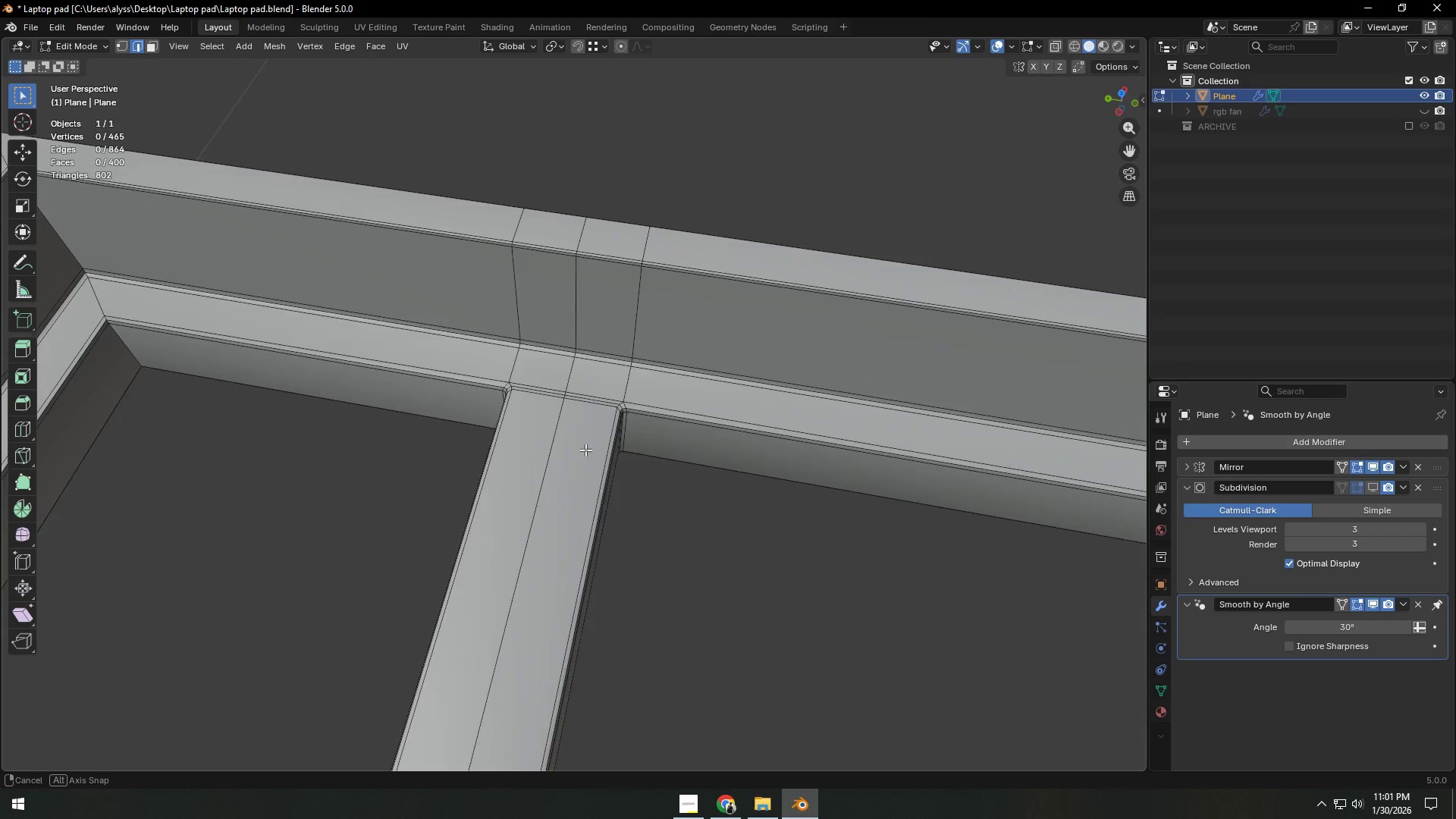 
key(Shift+ShiftLeft)
 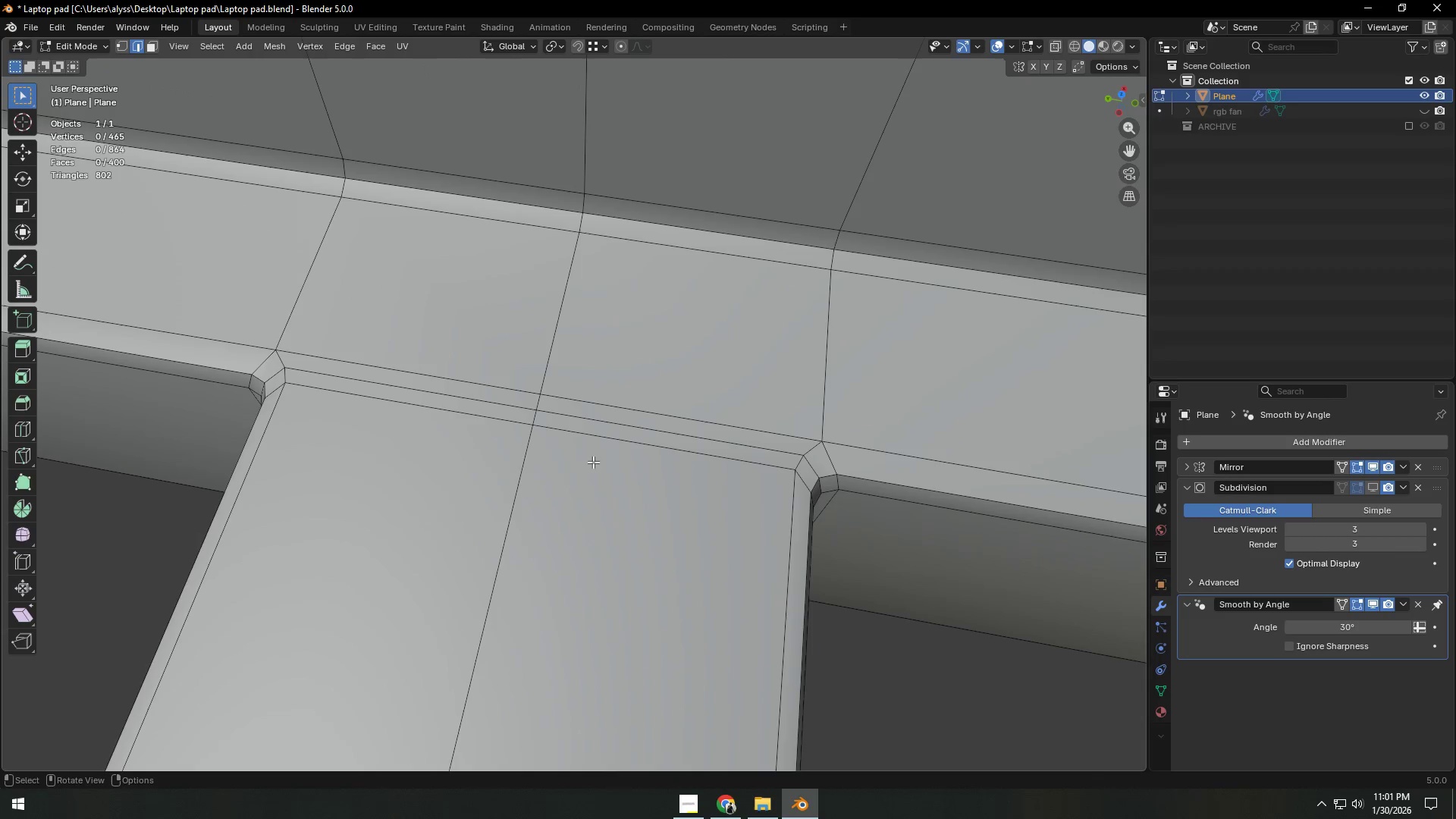 
scroll: coordinate [592, 457], scroll_direction: up, amount: 9.0
 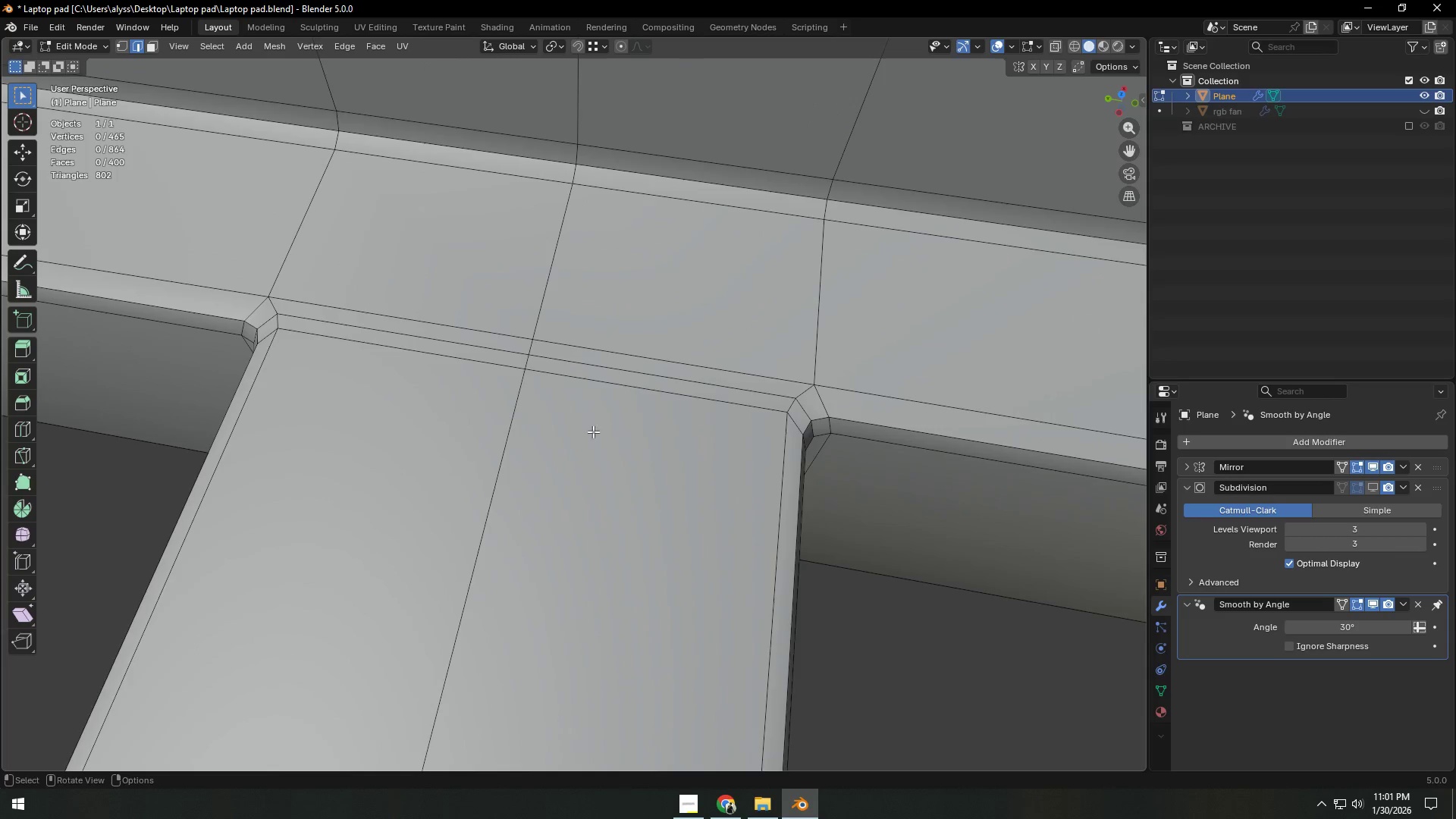 
key(1)
 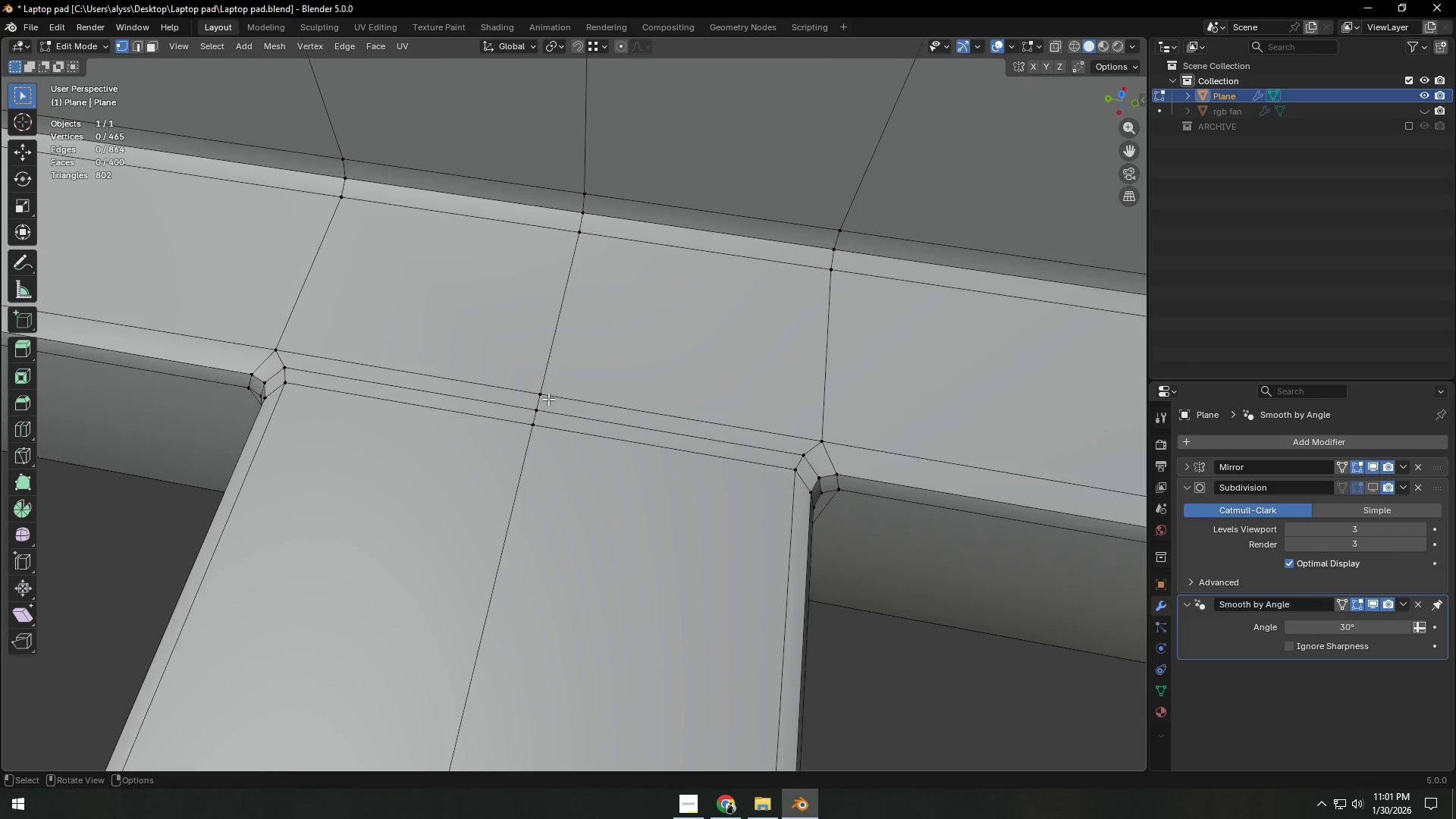 
left_click([548, 396])
 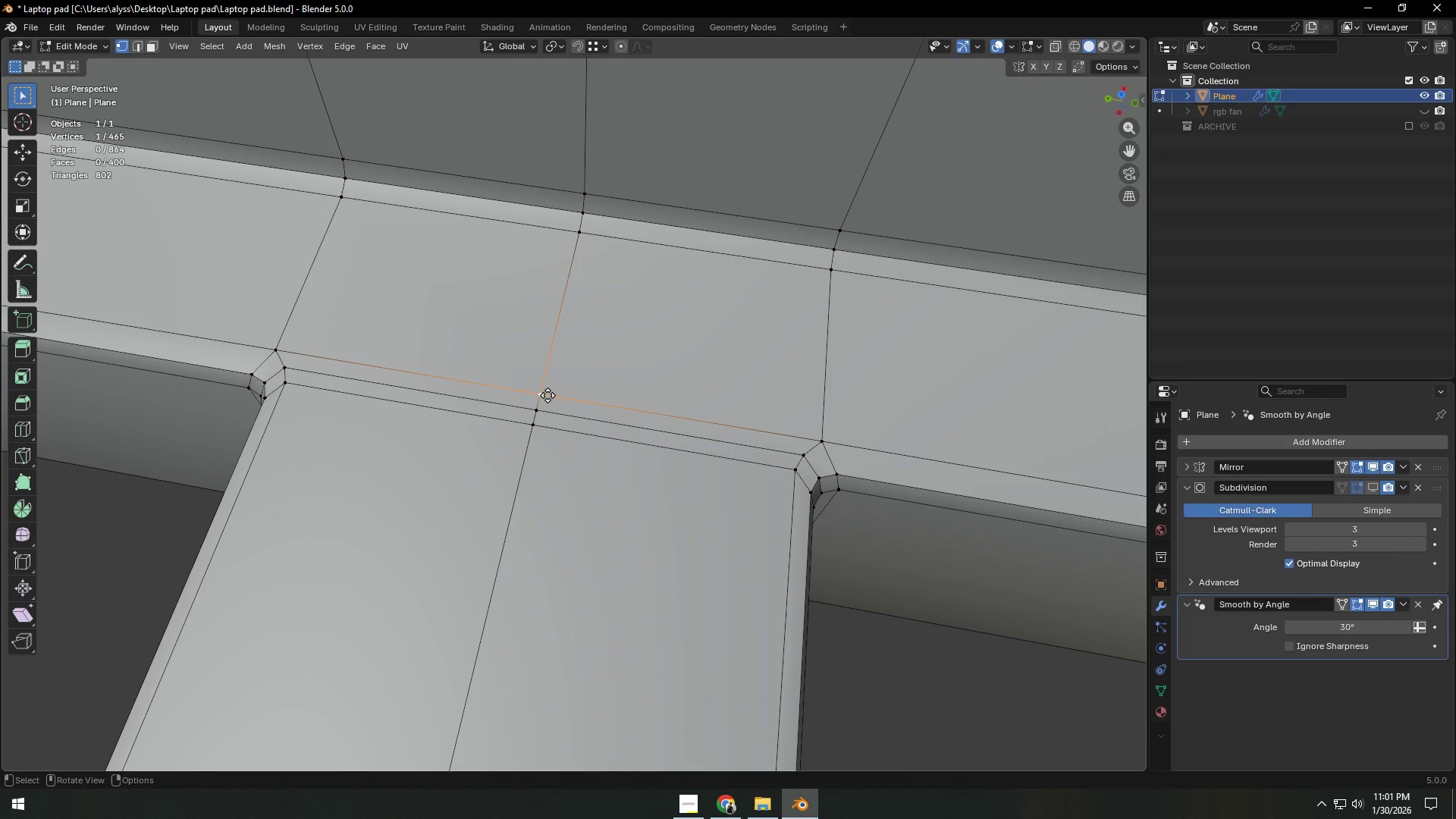 
type(gy)
 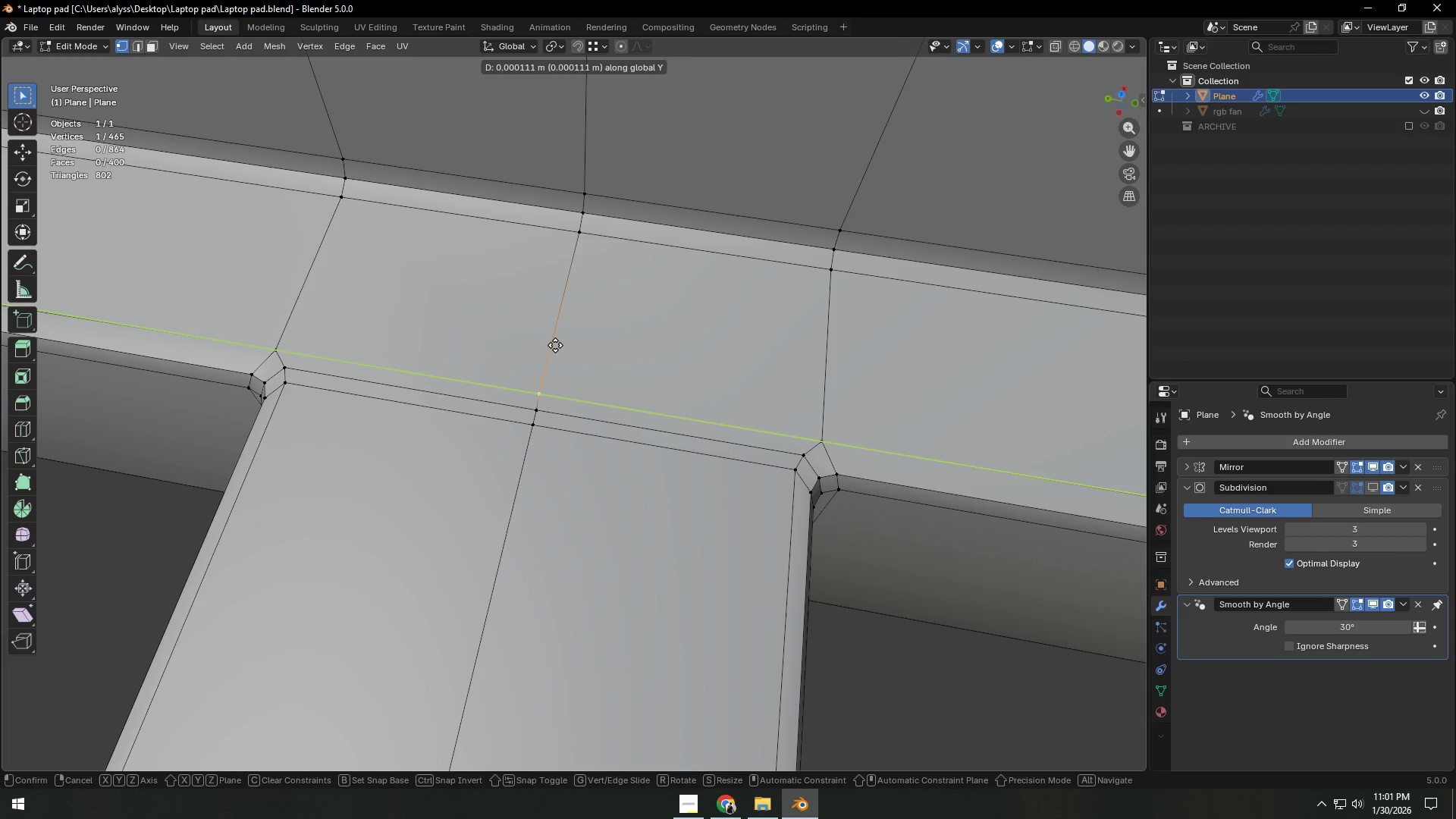 
right_click([555, 345])
 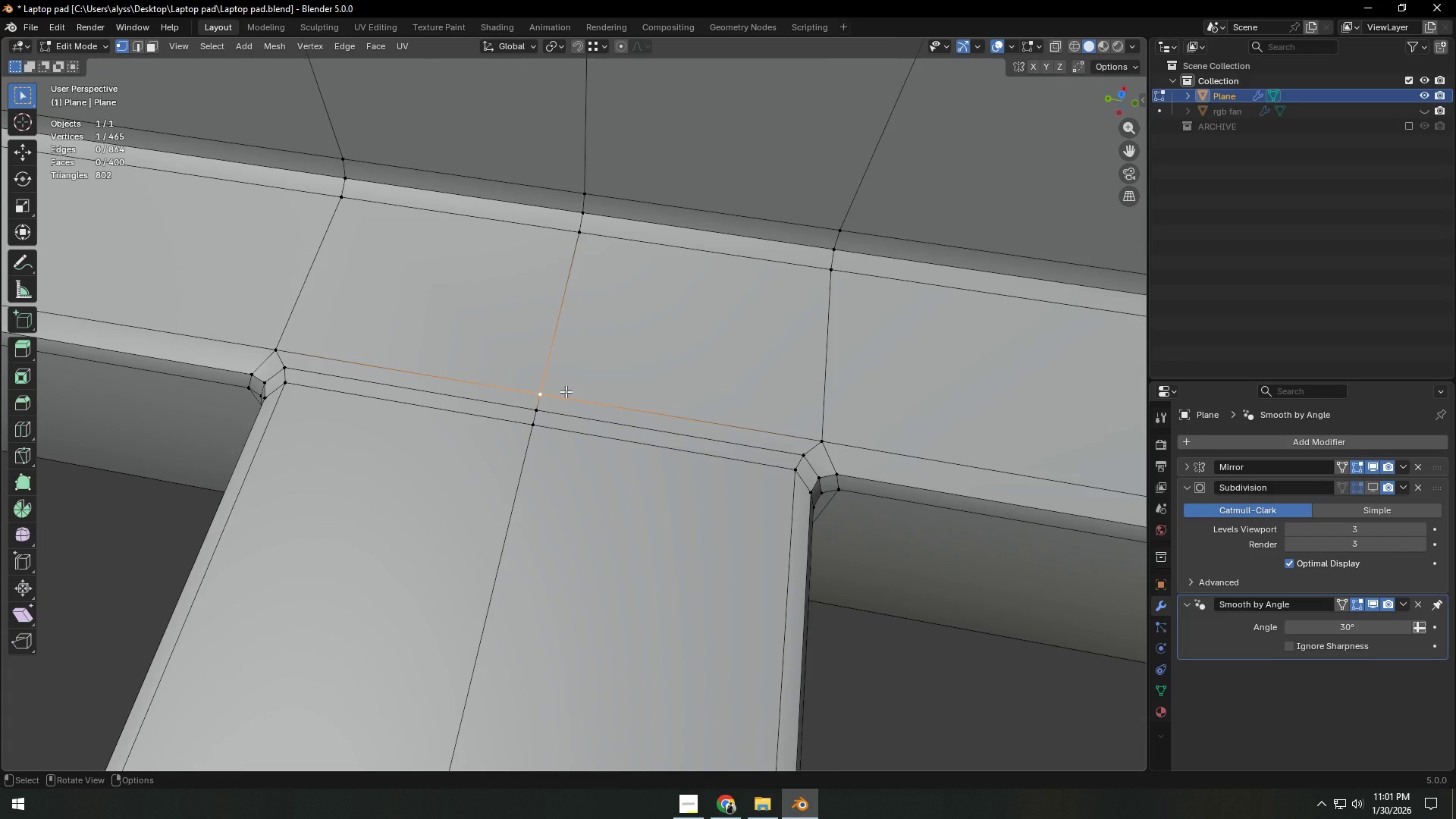 
type(gg)
 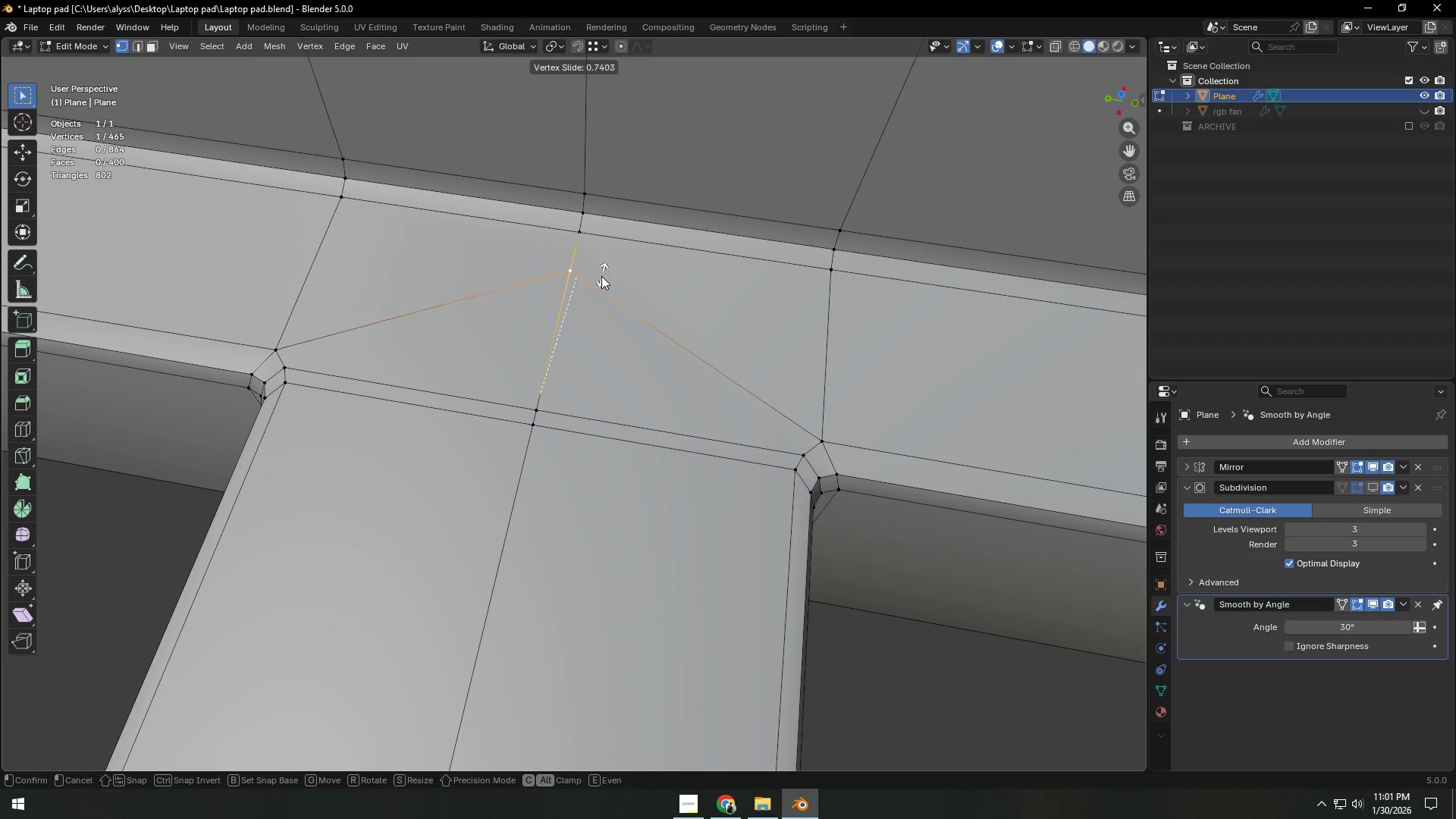 
wait(5.22)
 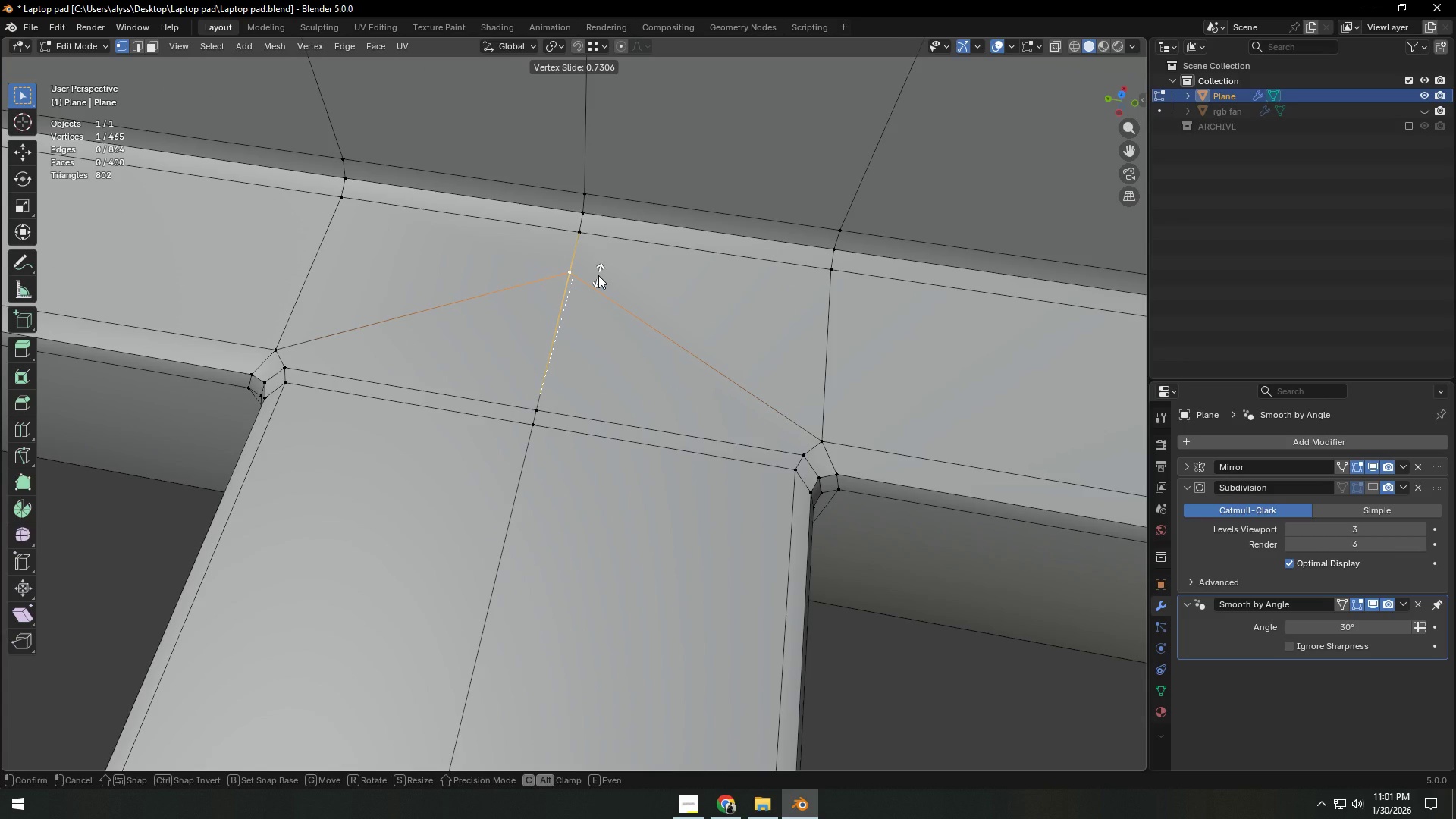 
double_click([539, 417])
 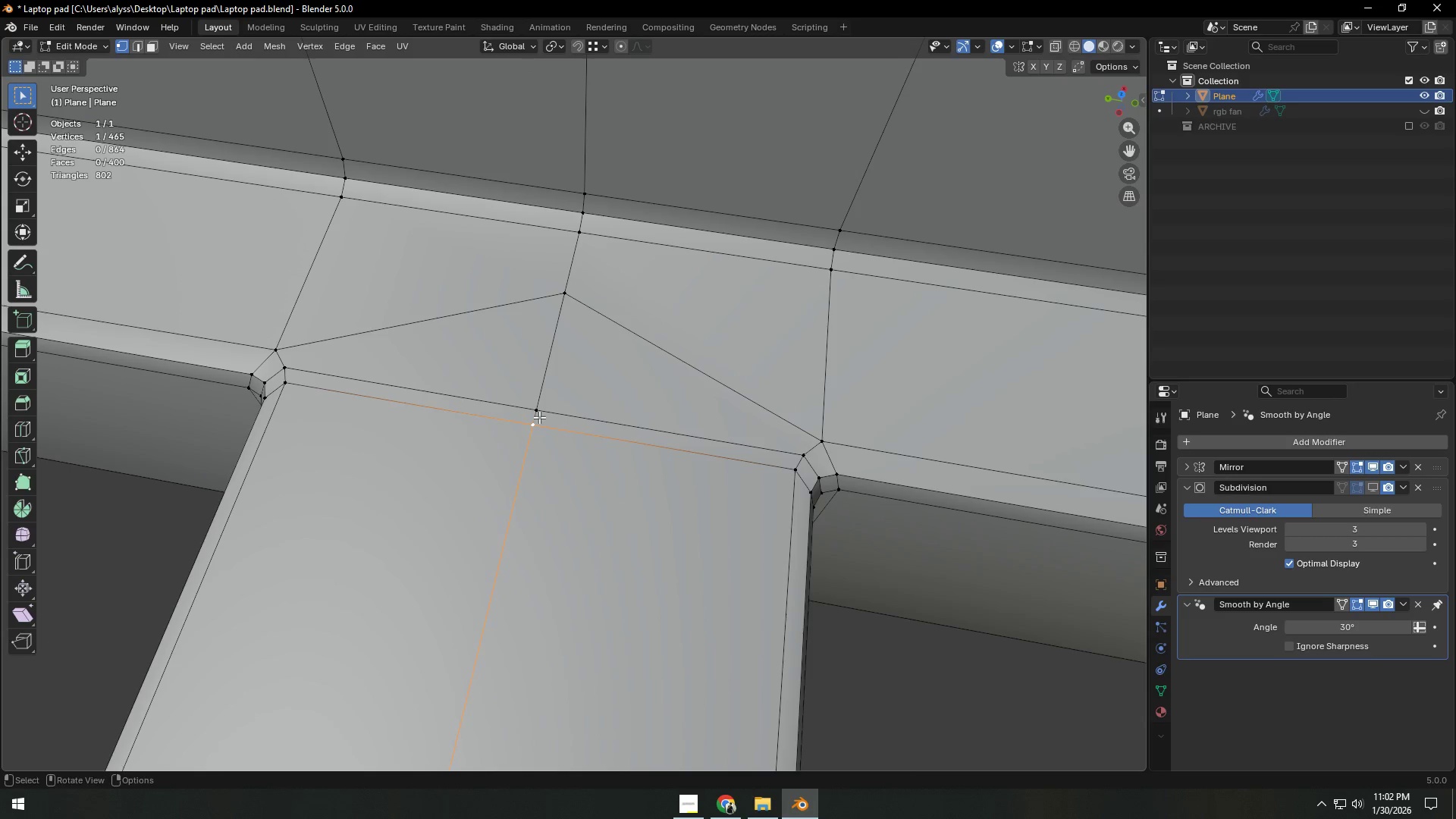 
key(G)
 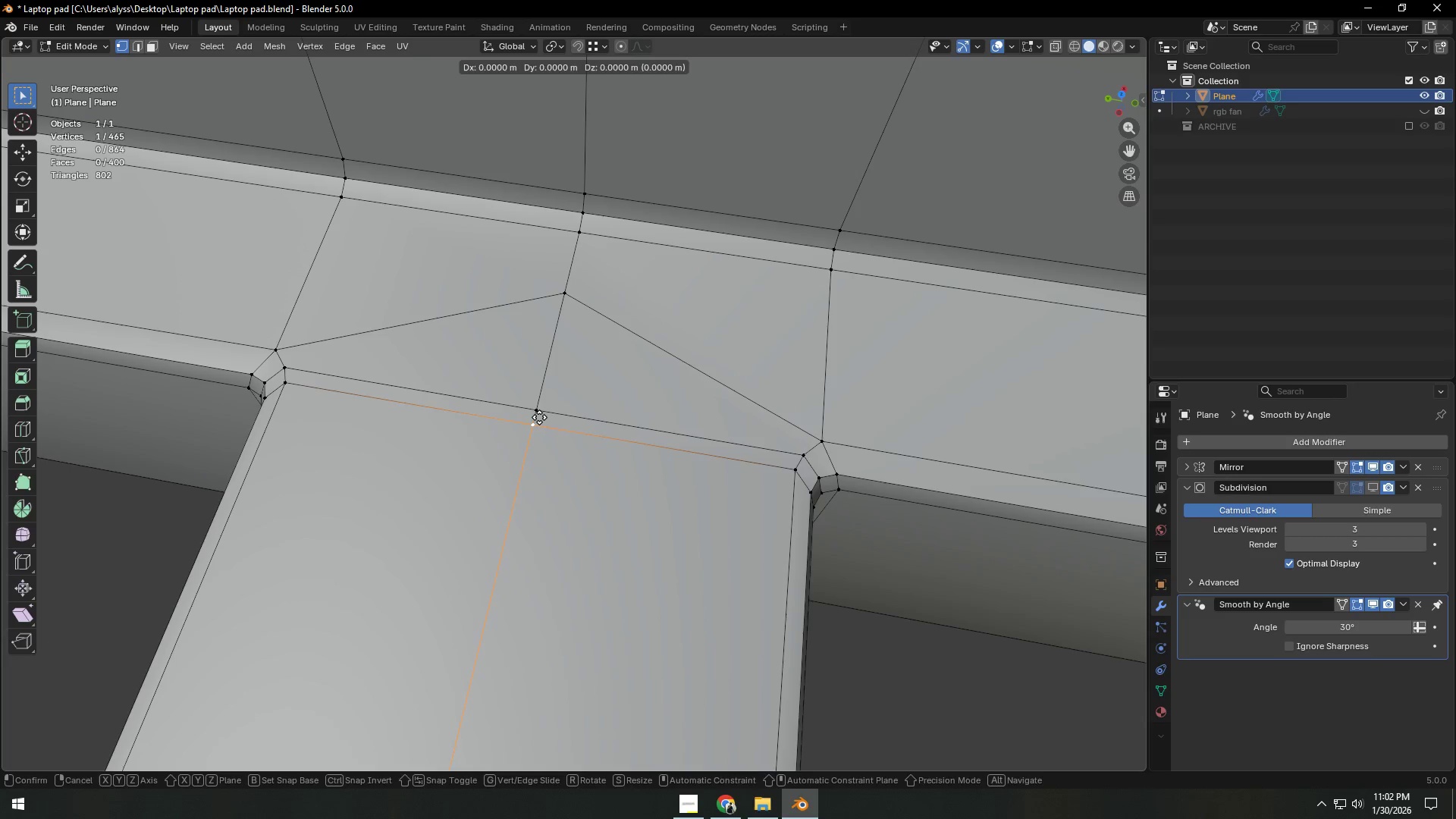 
right_click([540, 417])
 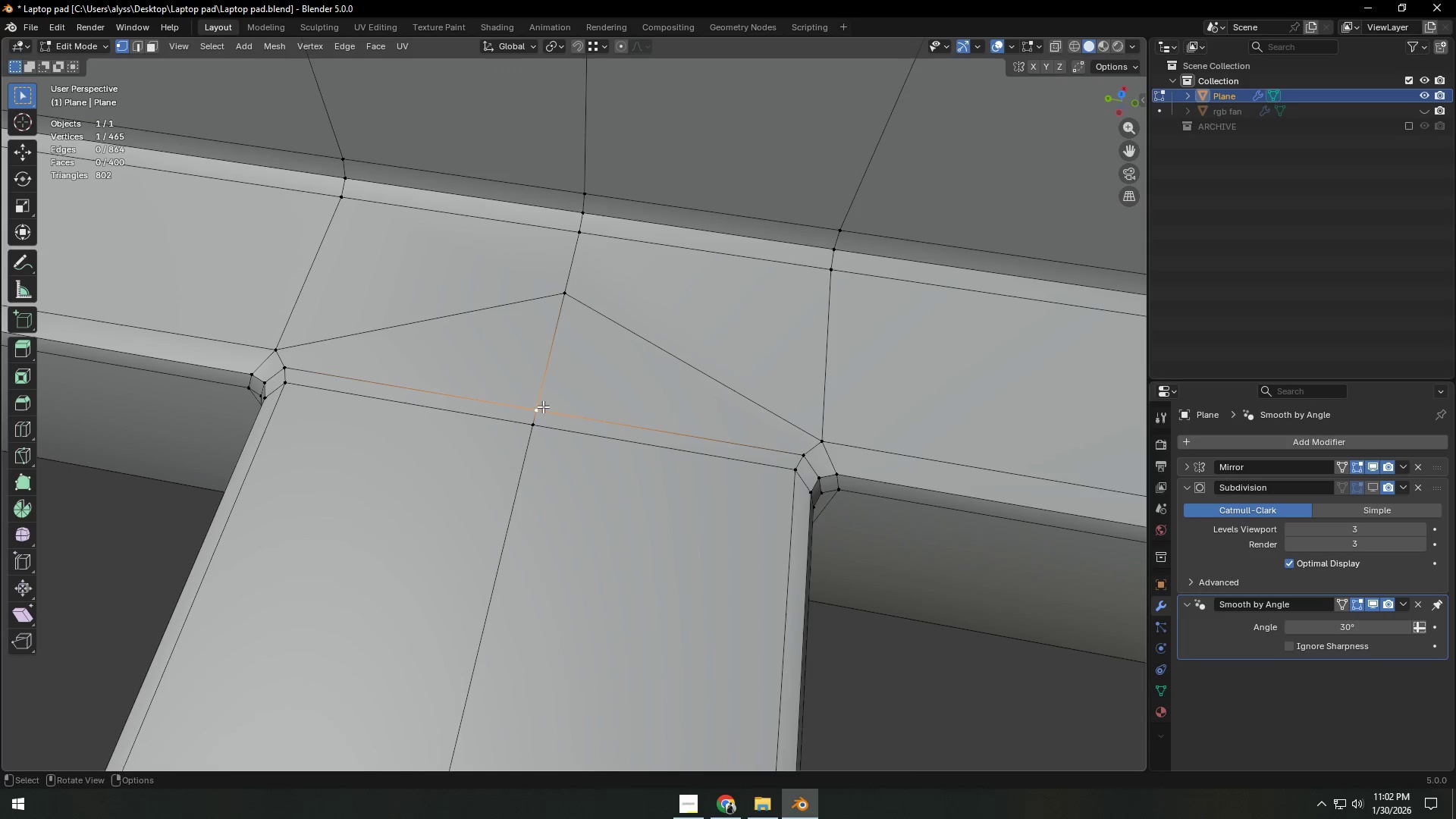 
type(gg)
 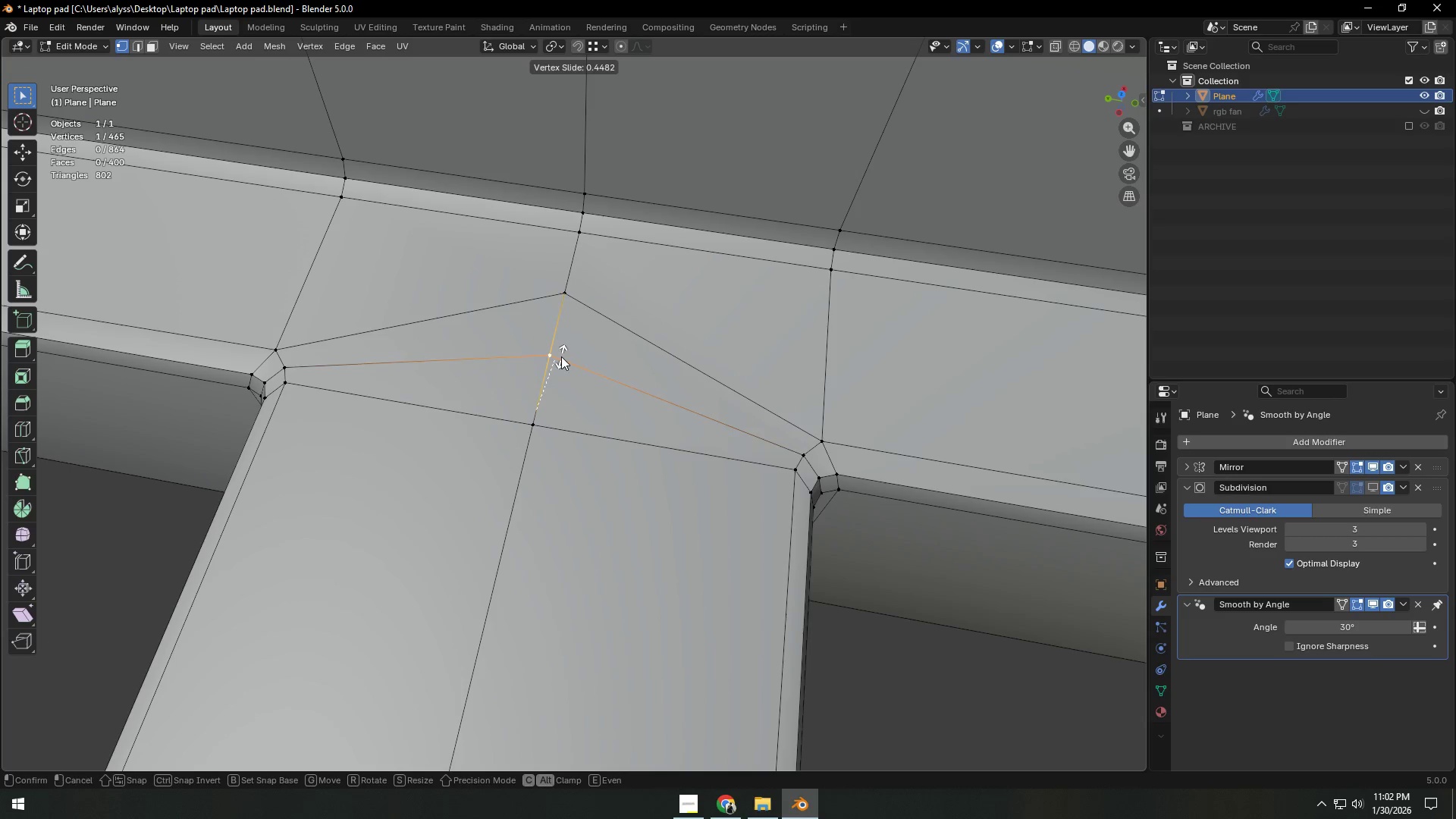 
left_click([560, 362])
 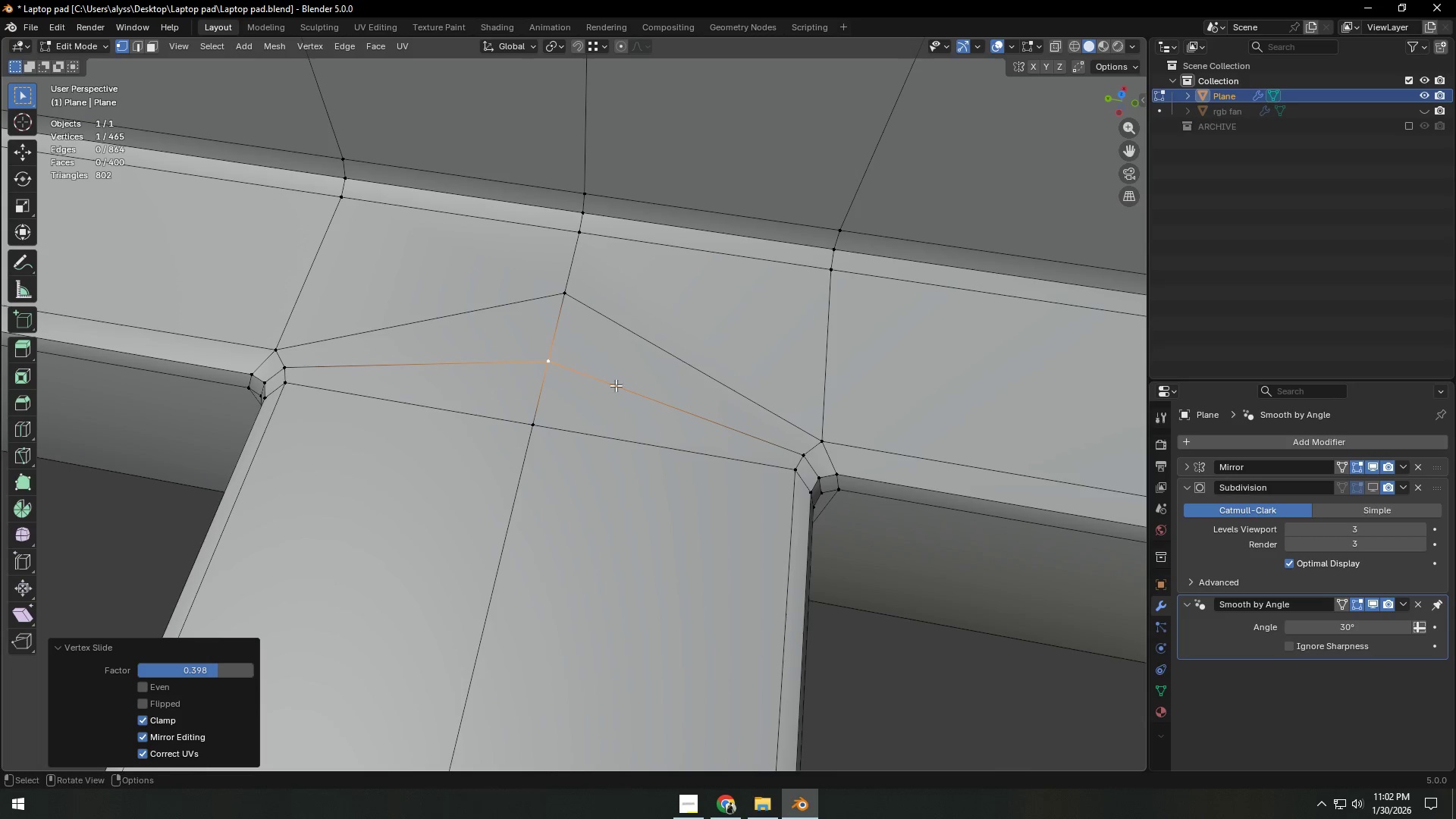 
scroll: coordinate [633, 394], scroll_direction: down, amount: 6.0
 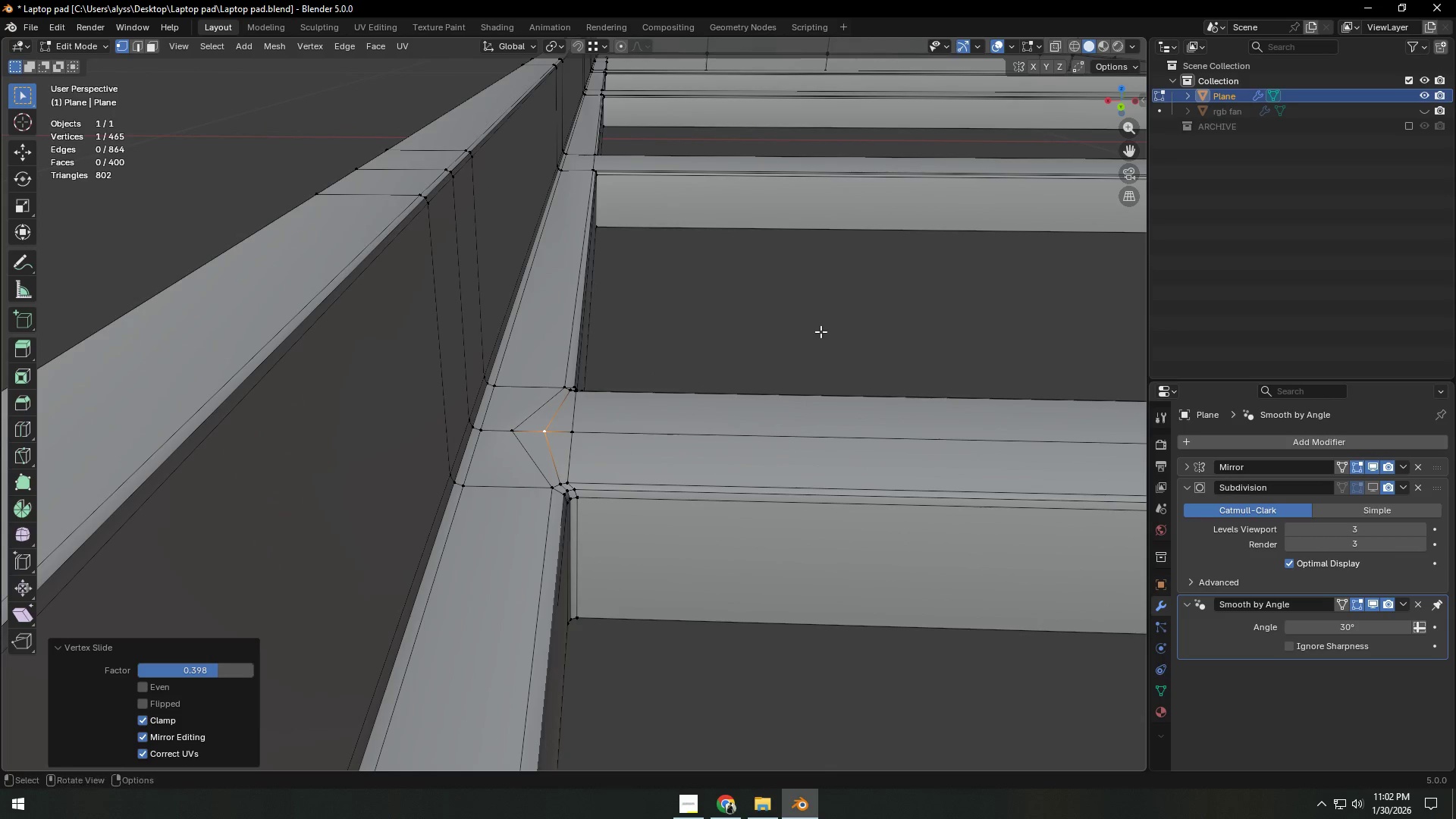 
key(Tab)
 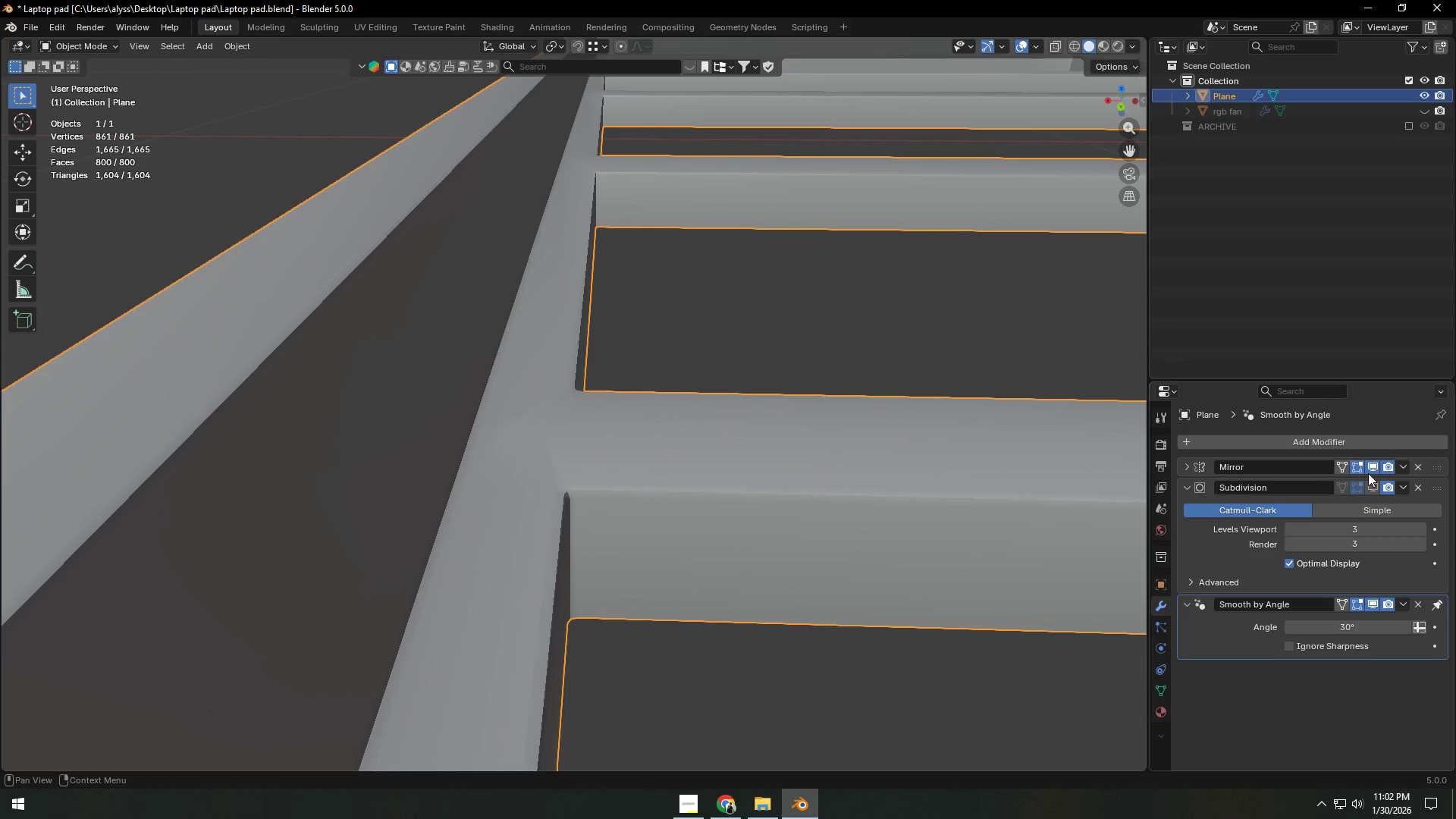 
left_click([1376, 483])
 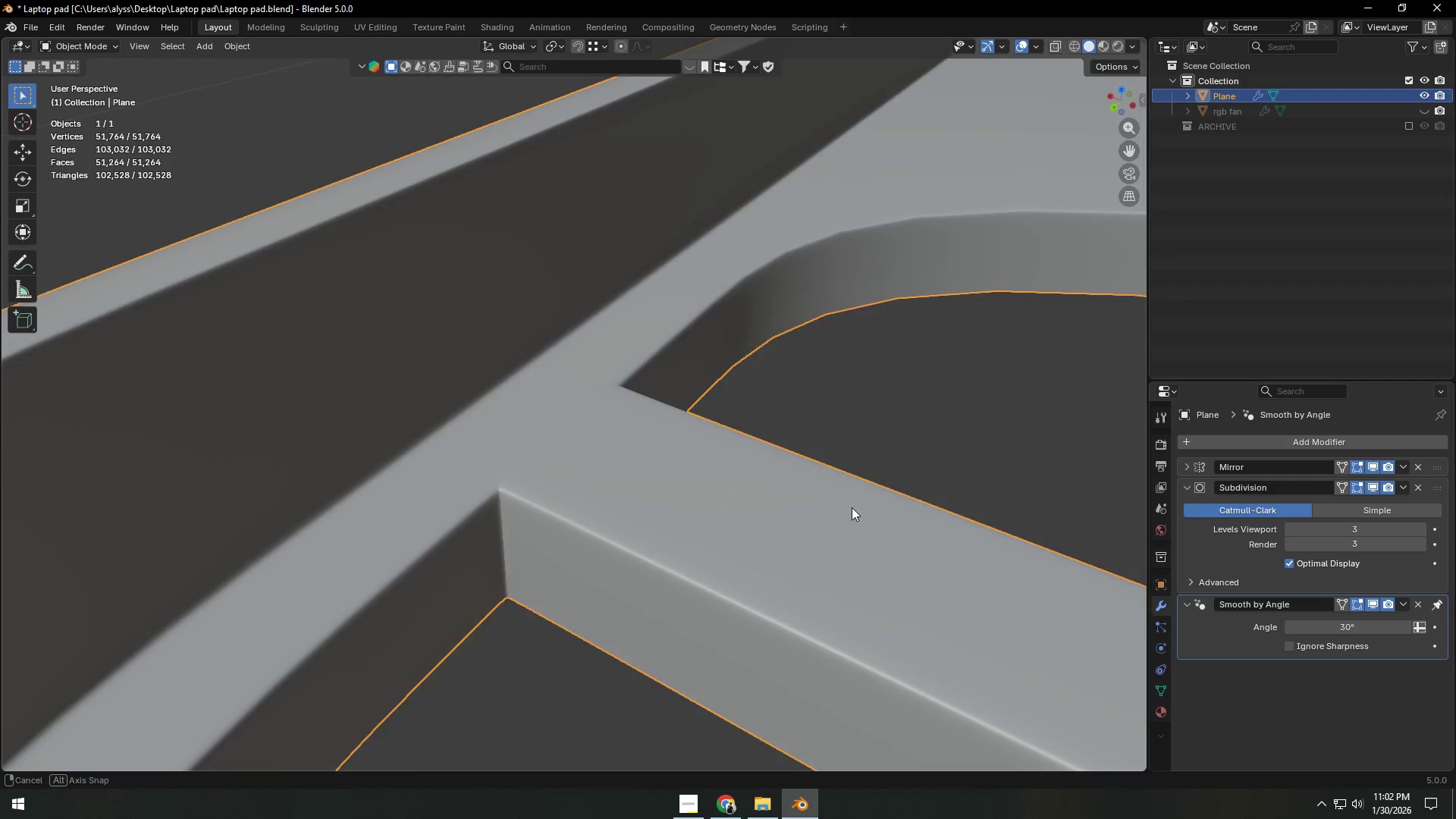 
key(Tab)
 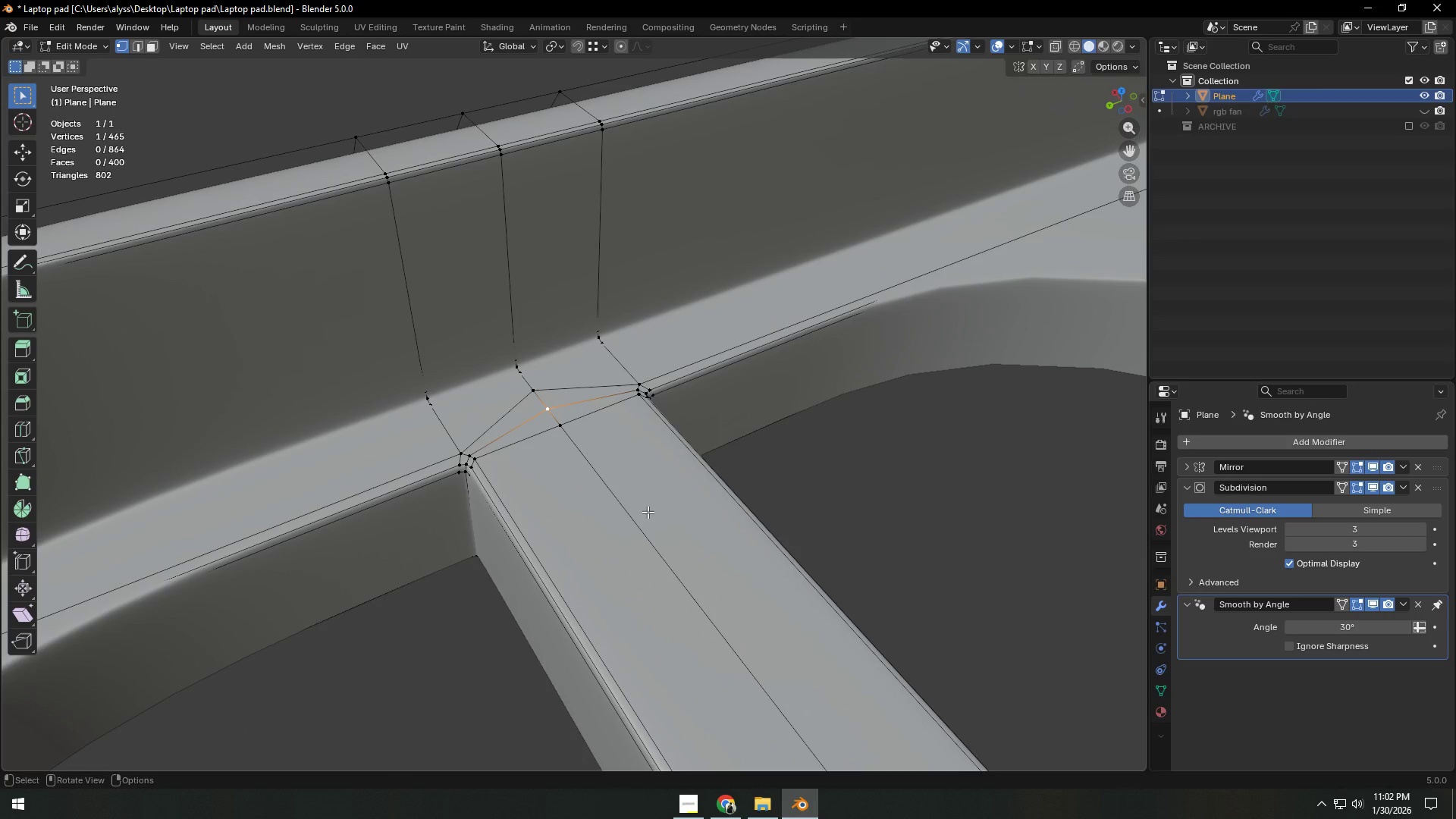 
wait(5.02)
 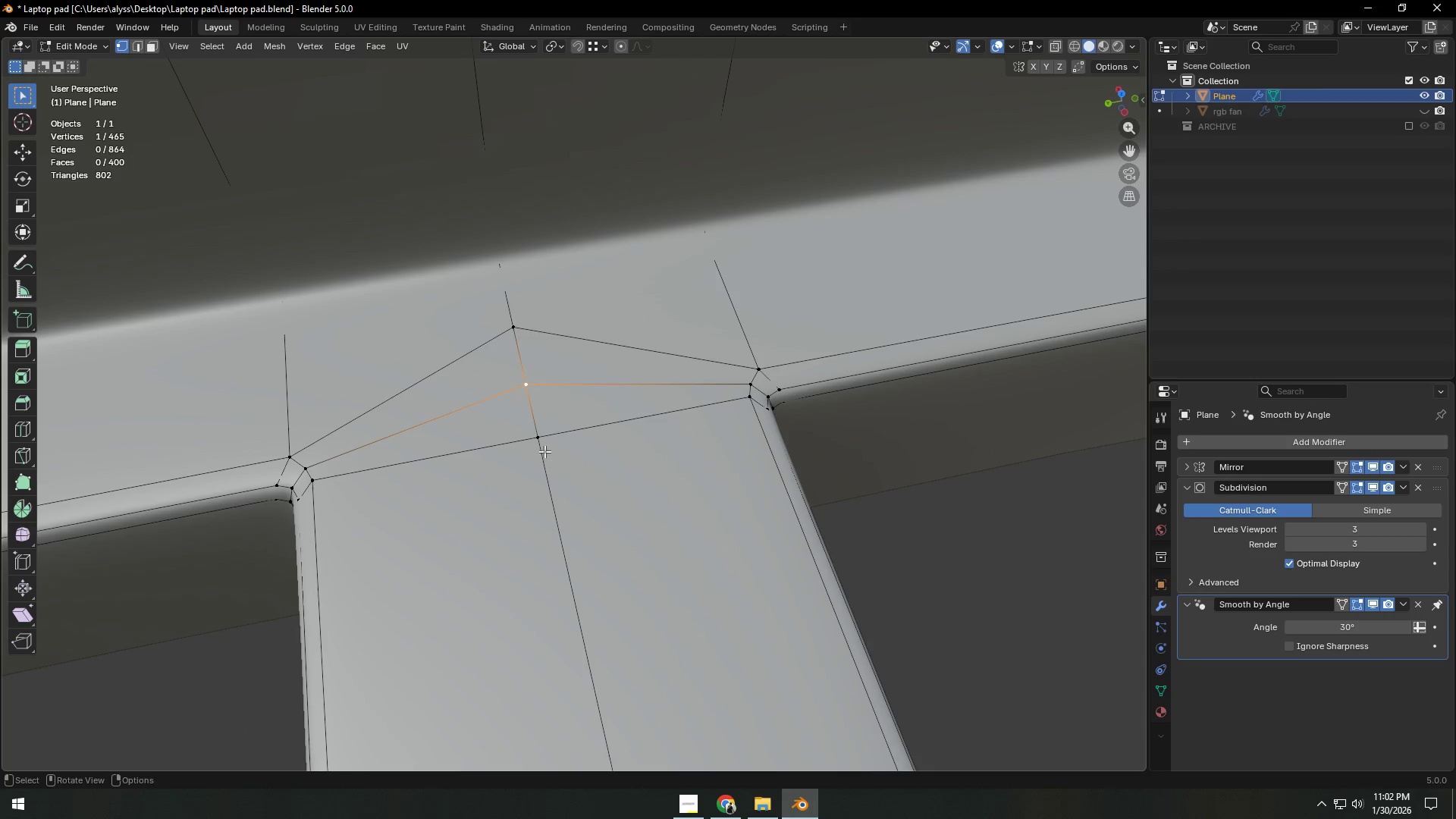 
hold_key(key=ShiftLeft, duration=0.41)
 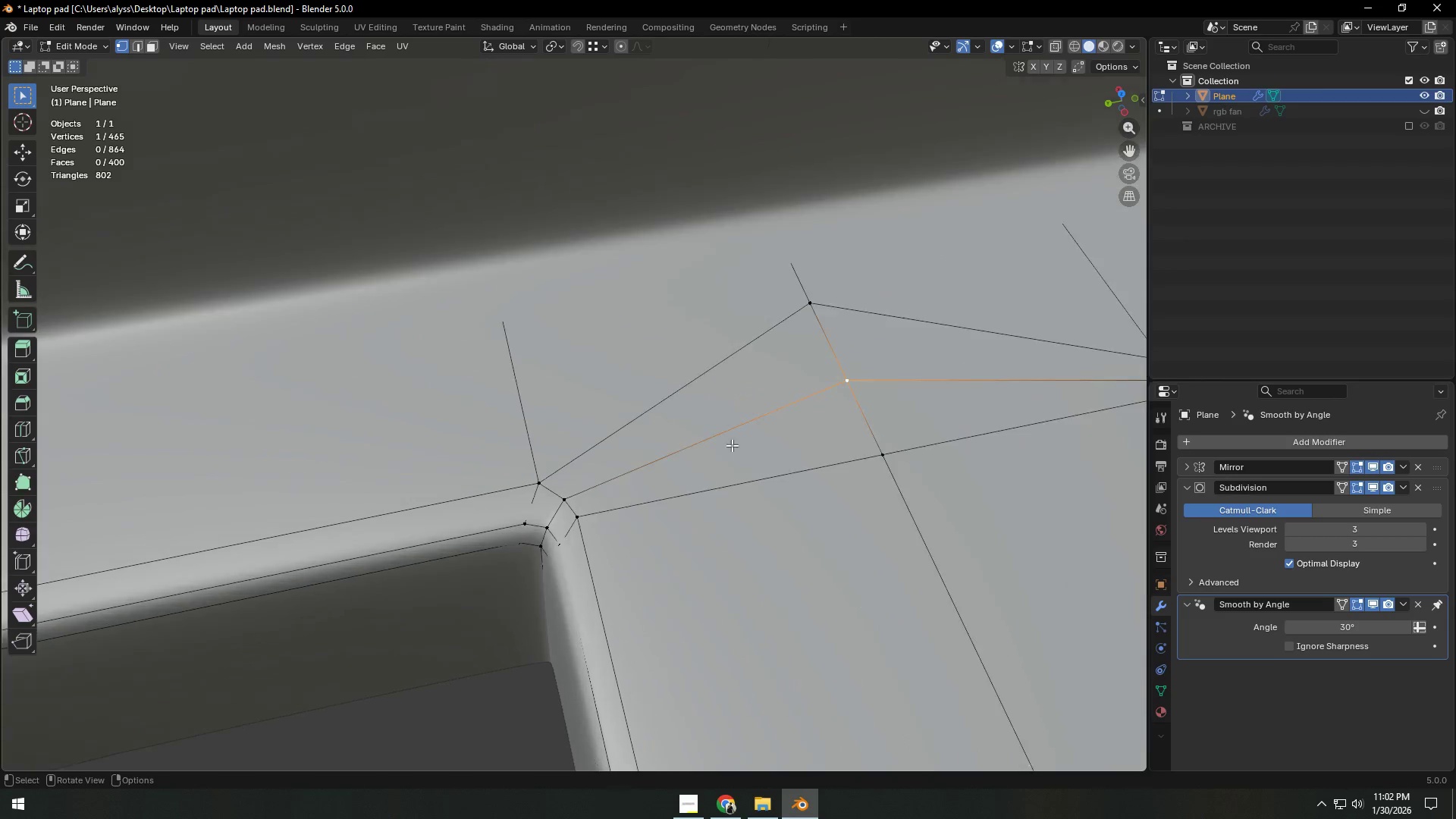 
scroll: coordinate [732, 445], scroll_direction: up, amount: 8.0
 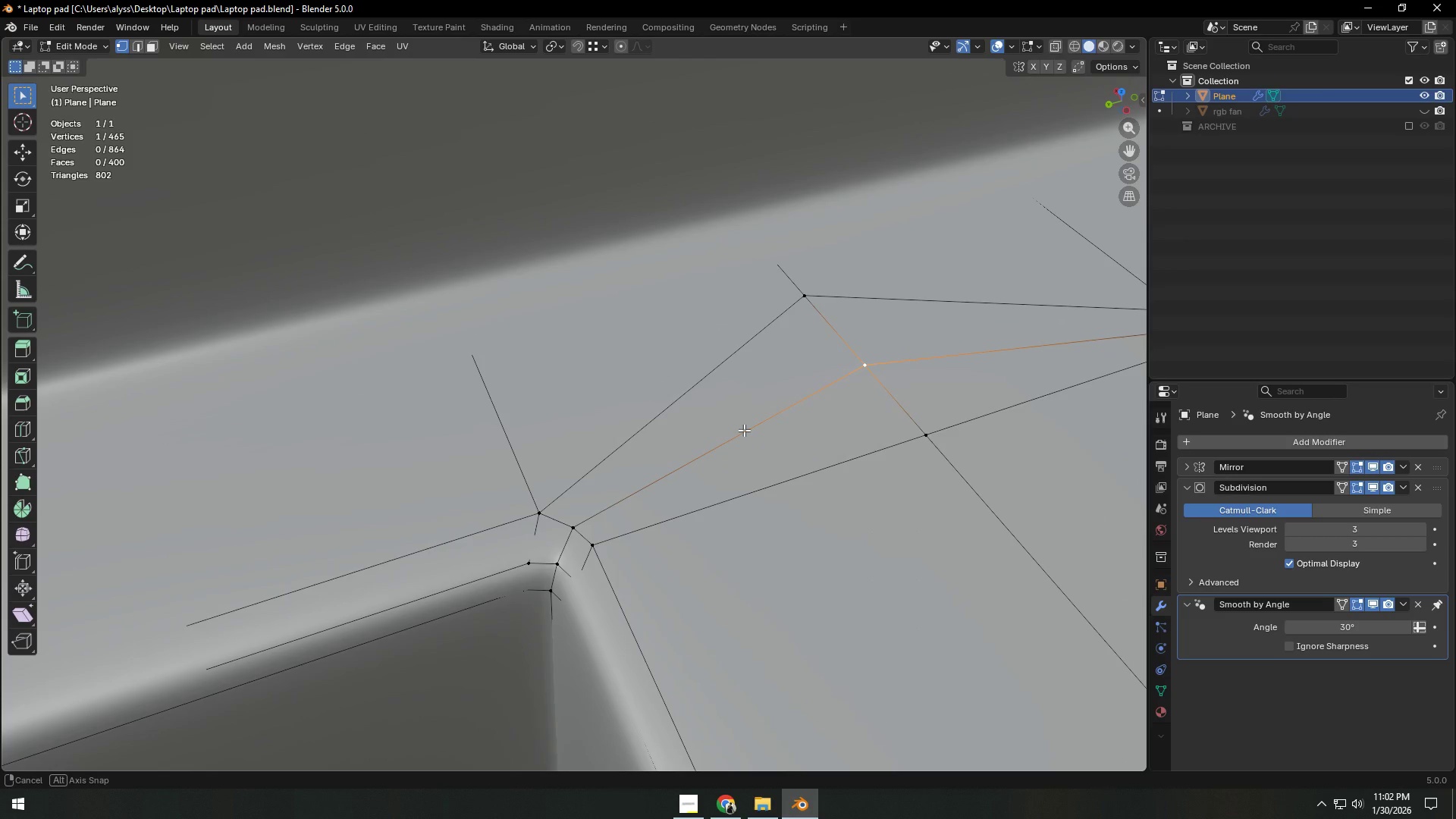 
wait(10.6)
 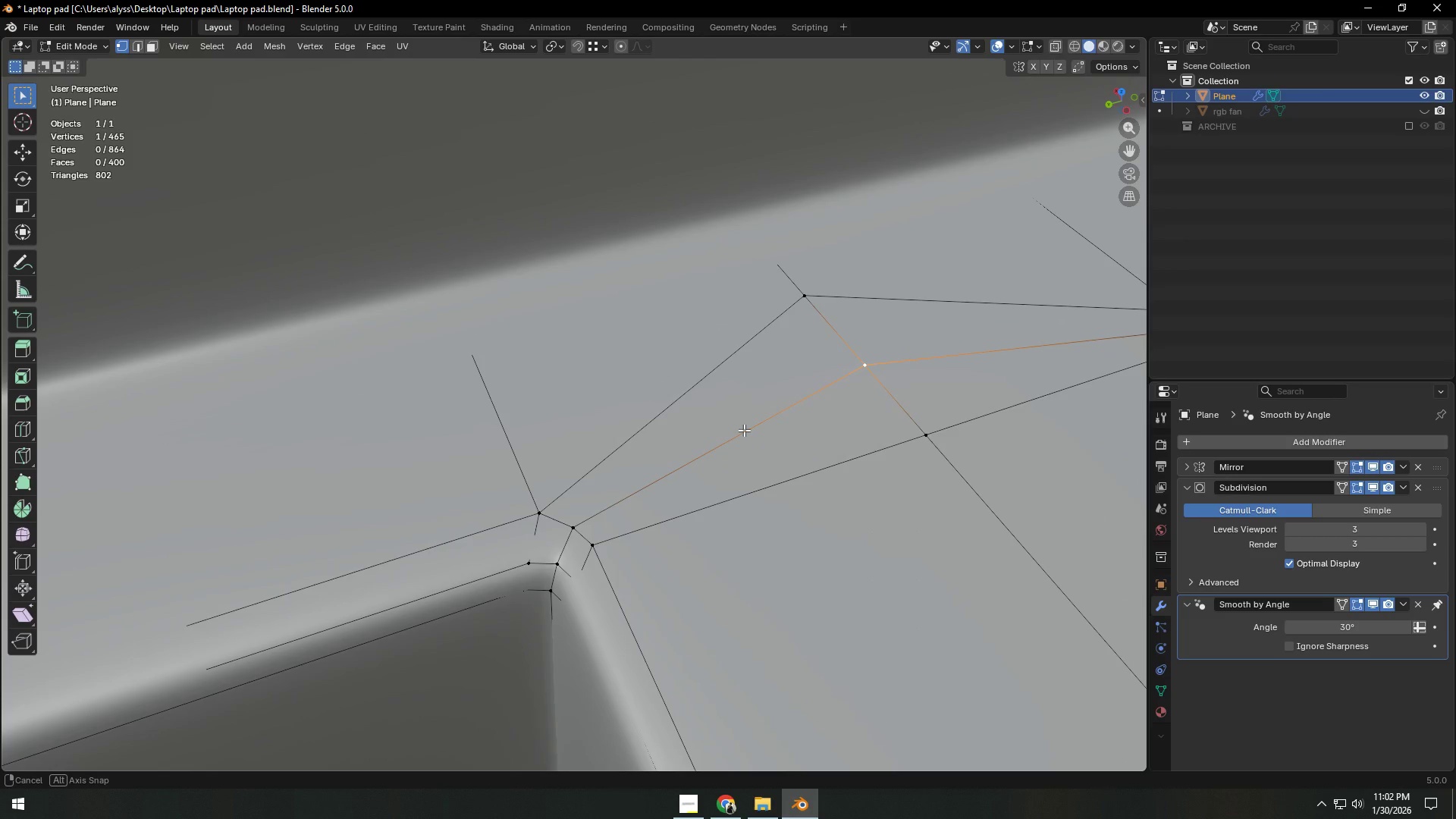 
scroll: coordinate [927, 411], scroll_direction: down, amount: 4.0
 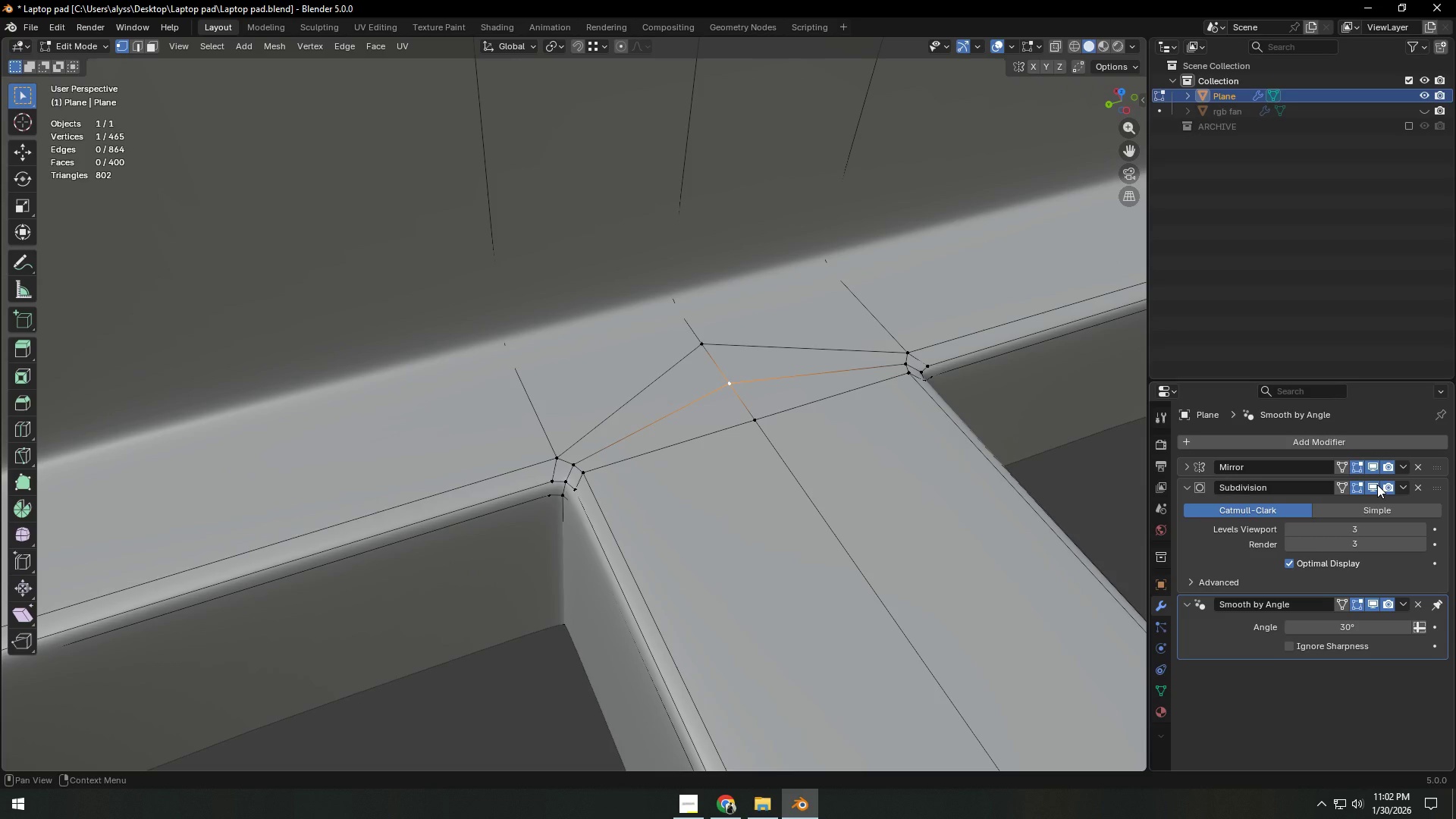 
left_click([1377, 485])
 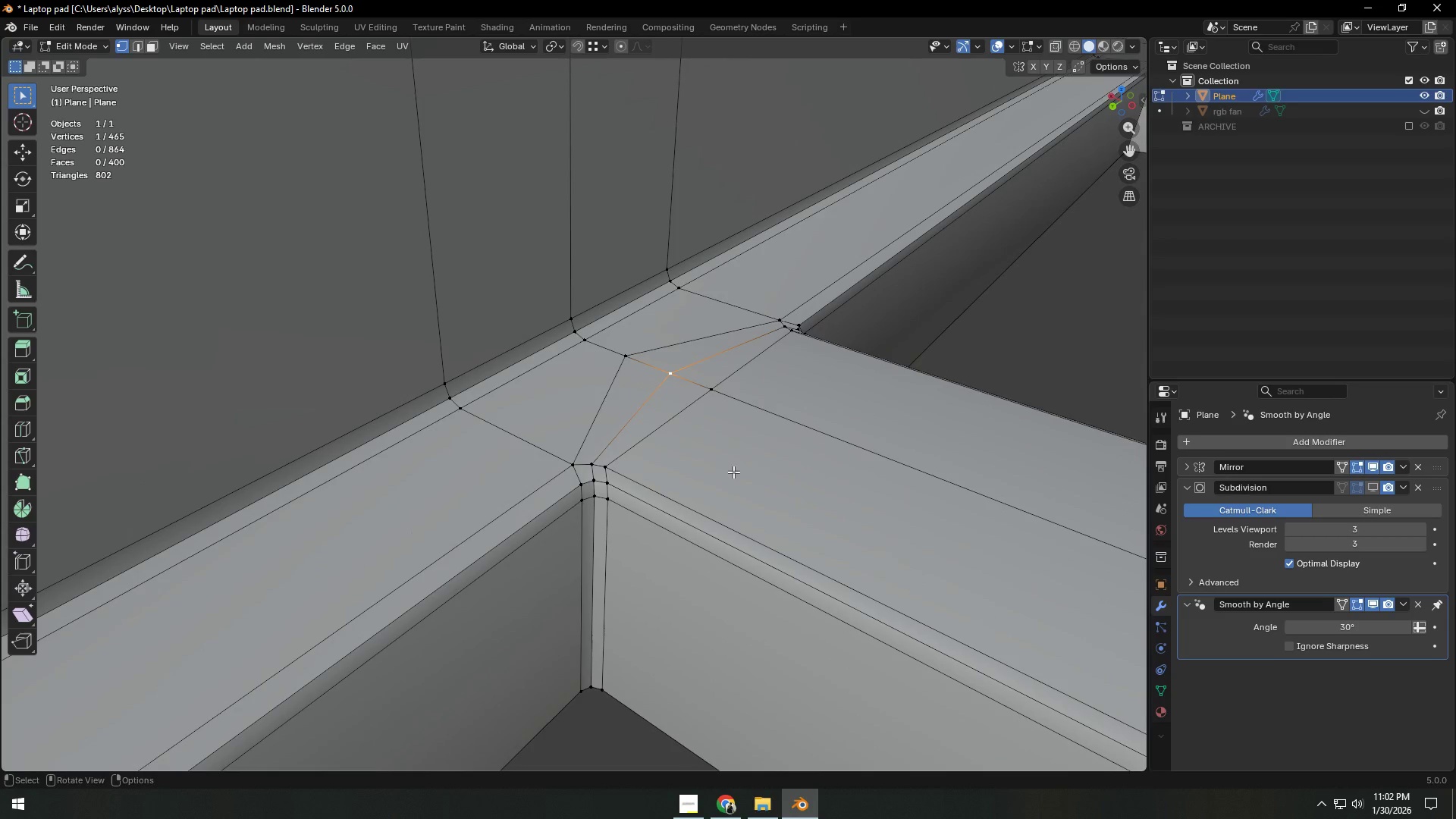 
scroll: coordinate [722, 487], scroll_direction: up, amount: 1.0
 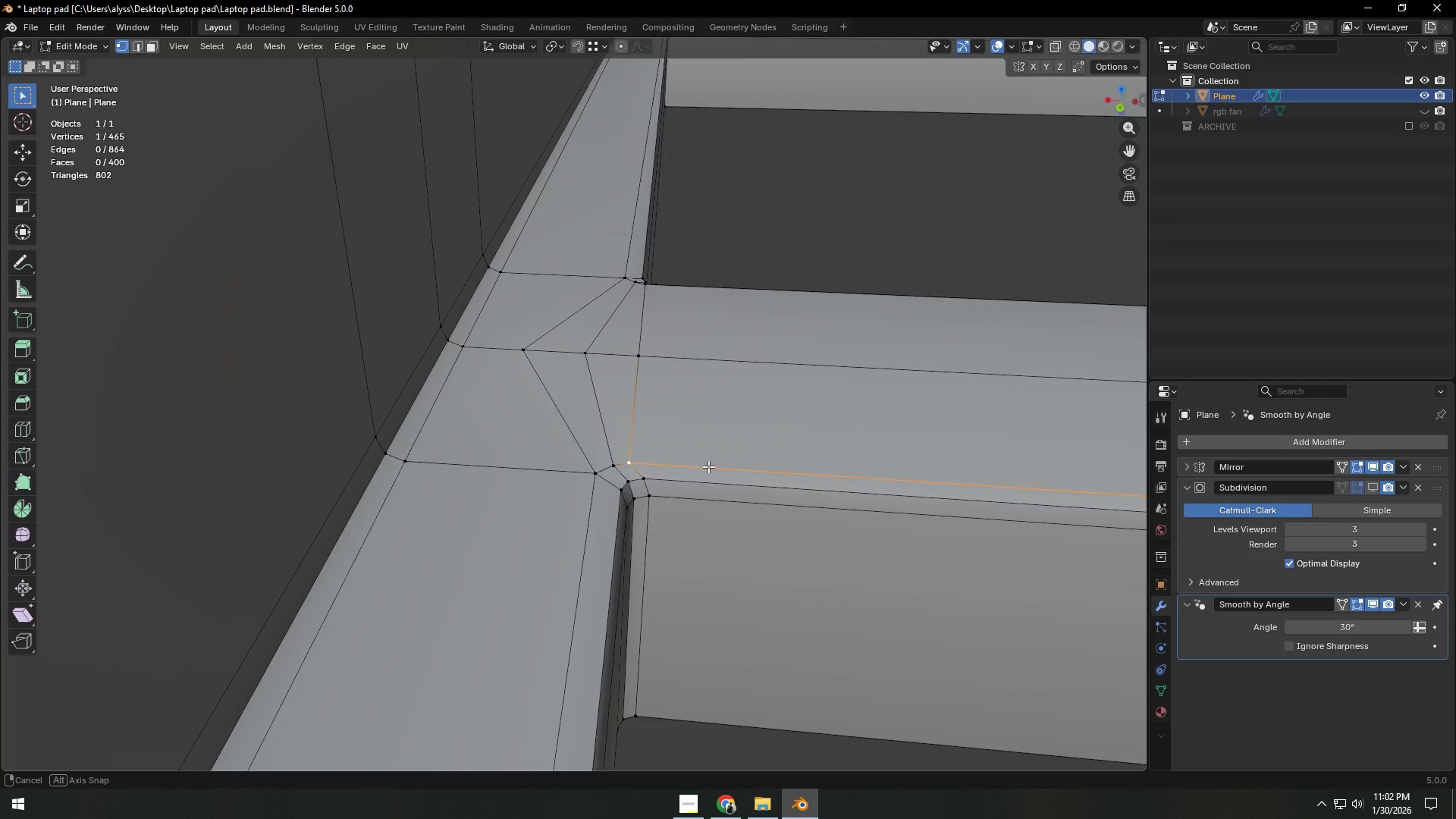 
wait(5.91)
 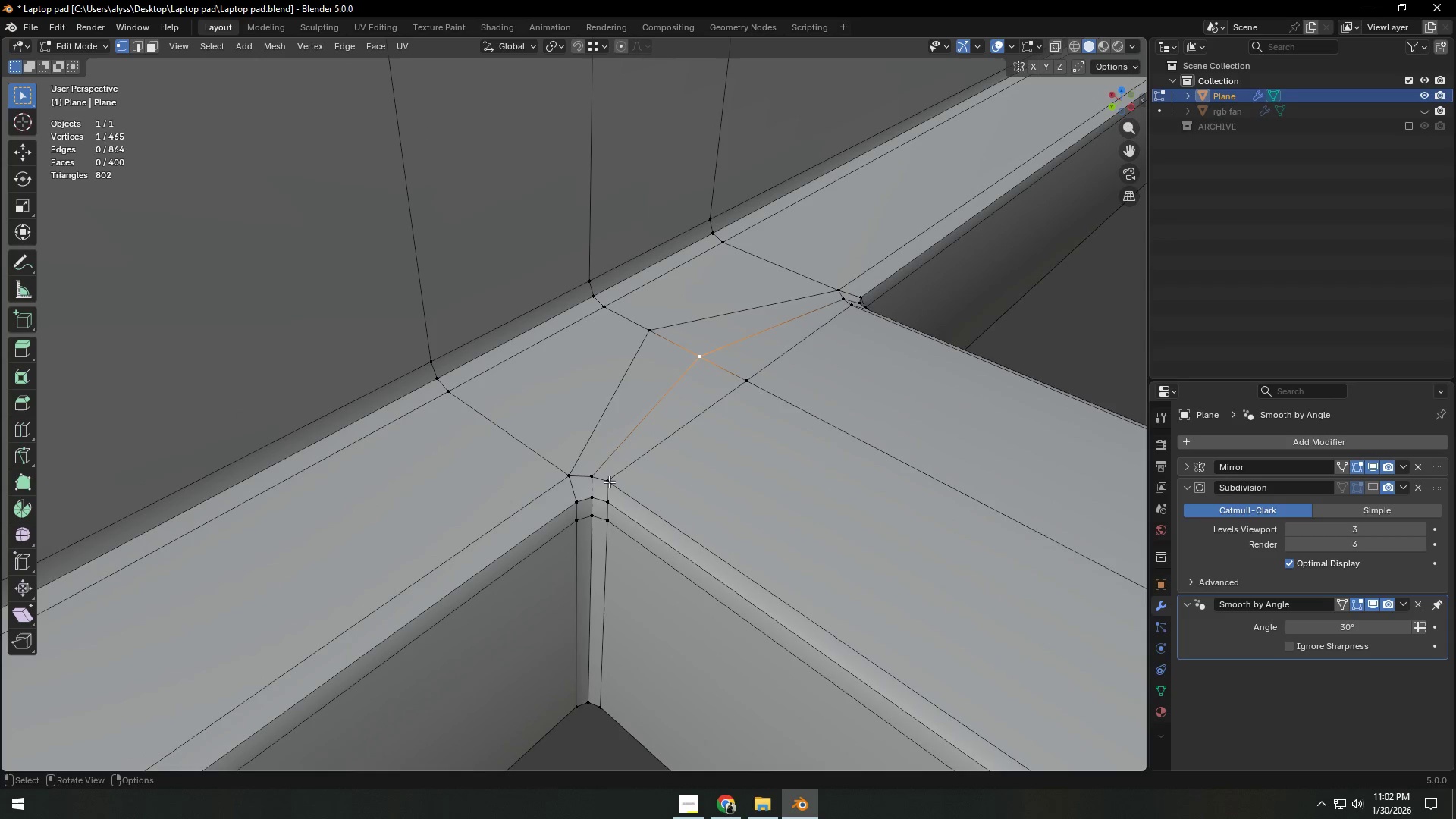 
scroll: coordinate [593, 504], scroll_direction: up, amount: 2.0
 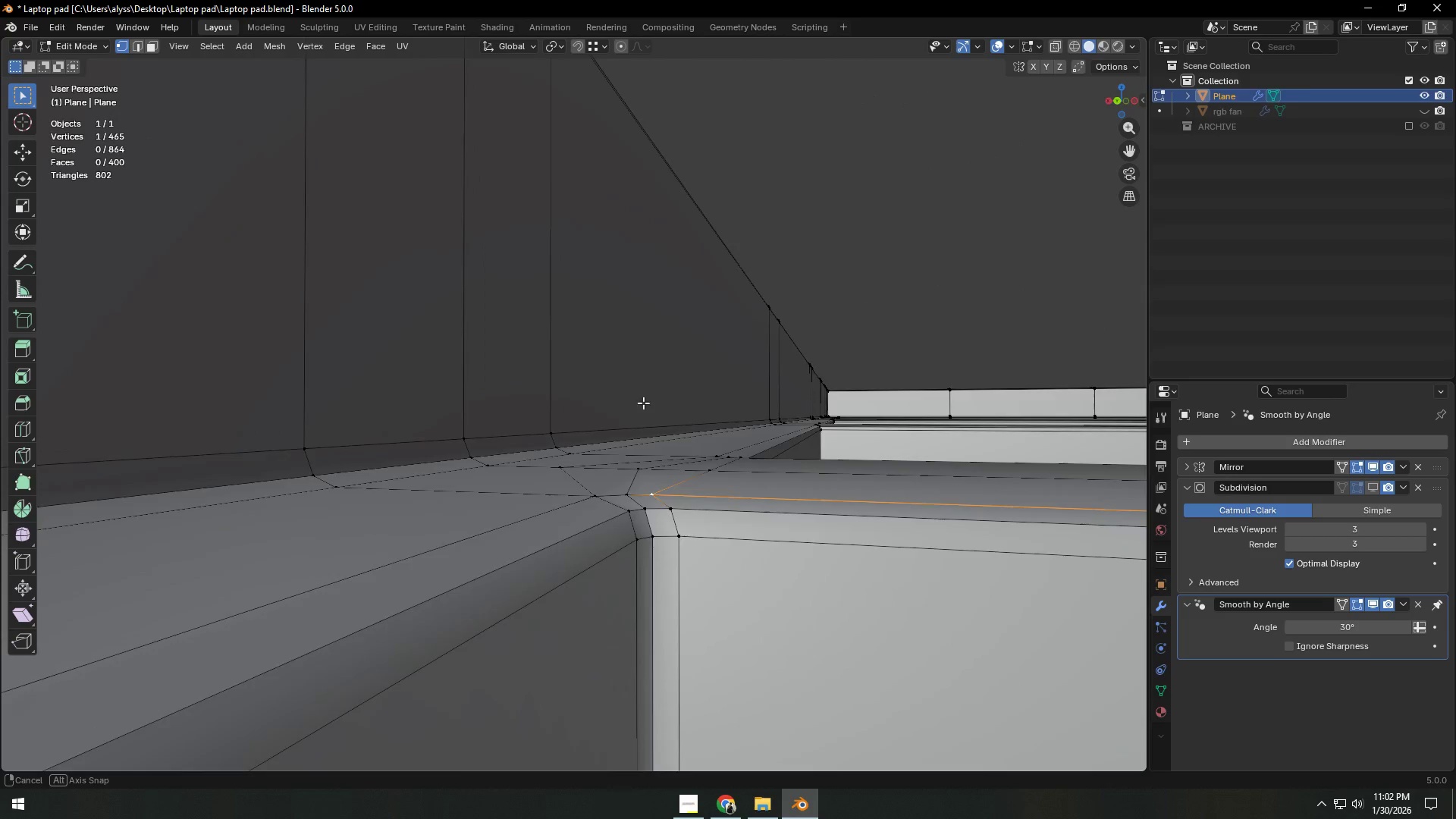 
wait(11.32)
 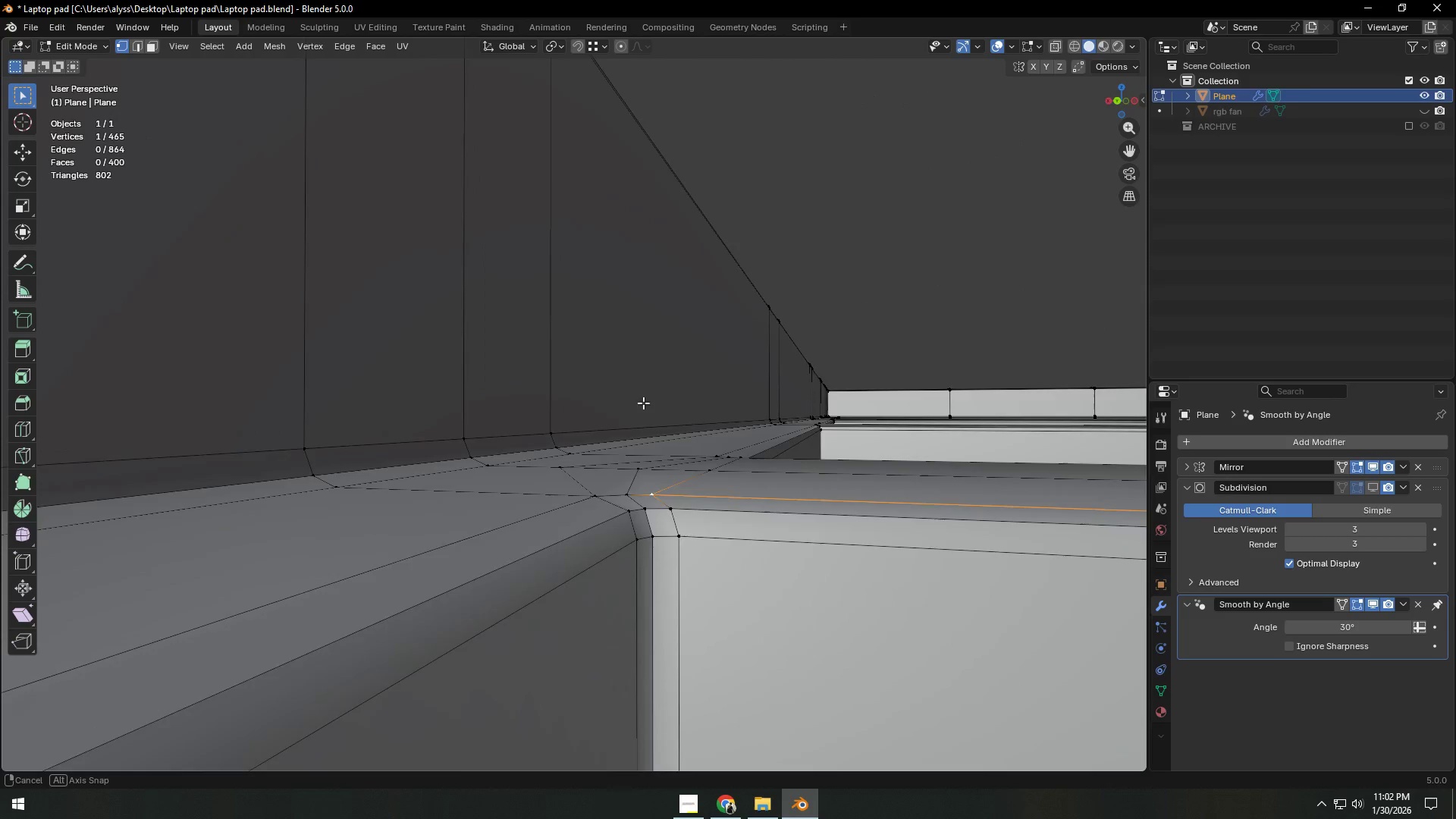 
left_click([652, 489])
 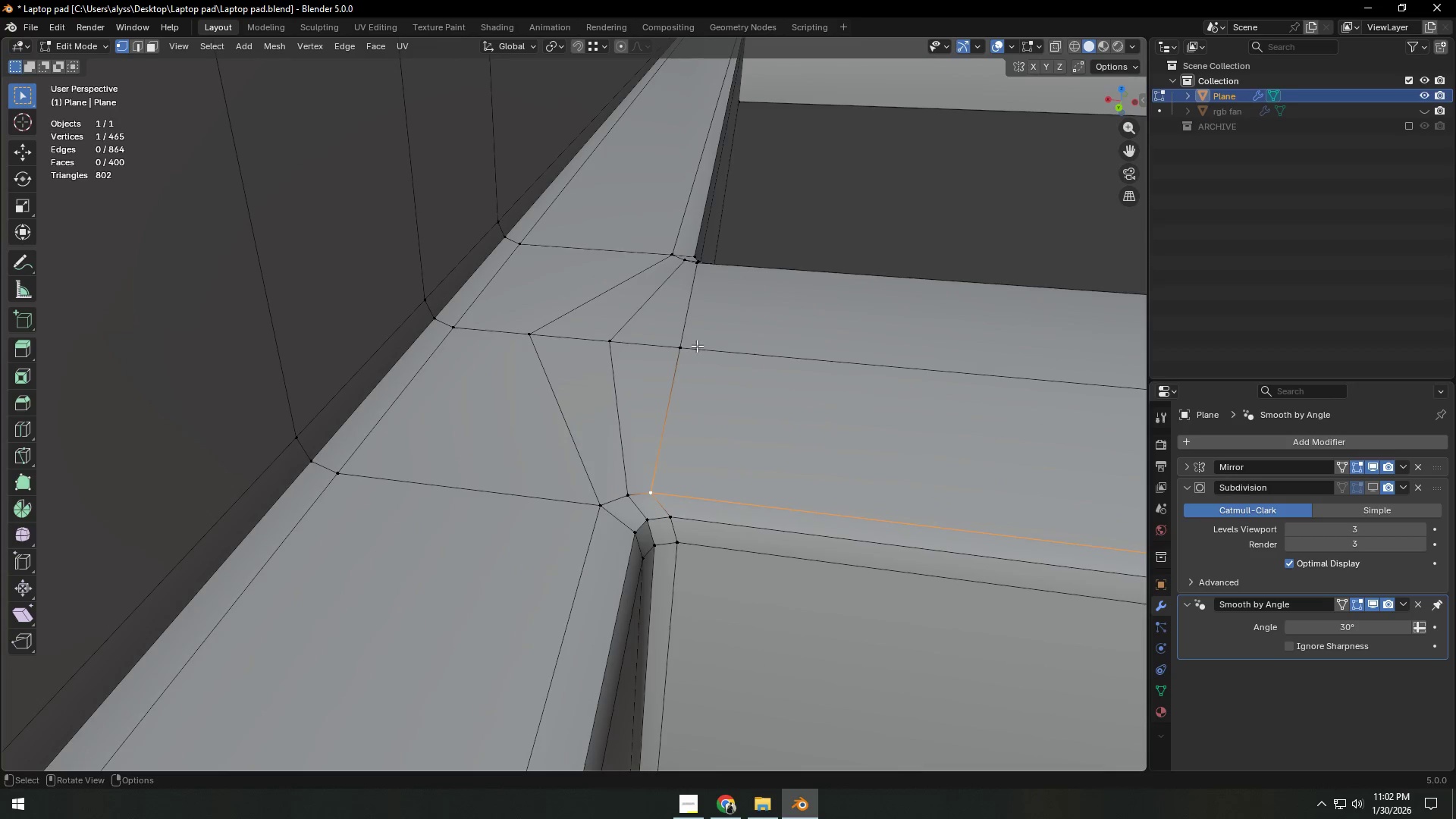 
left_click([686, 344])
 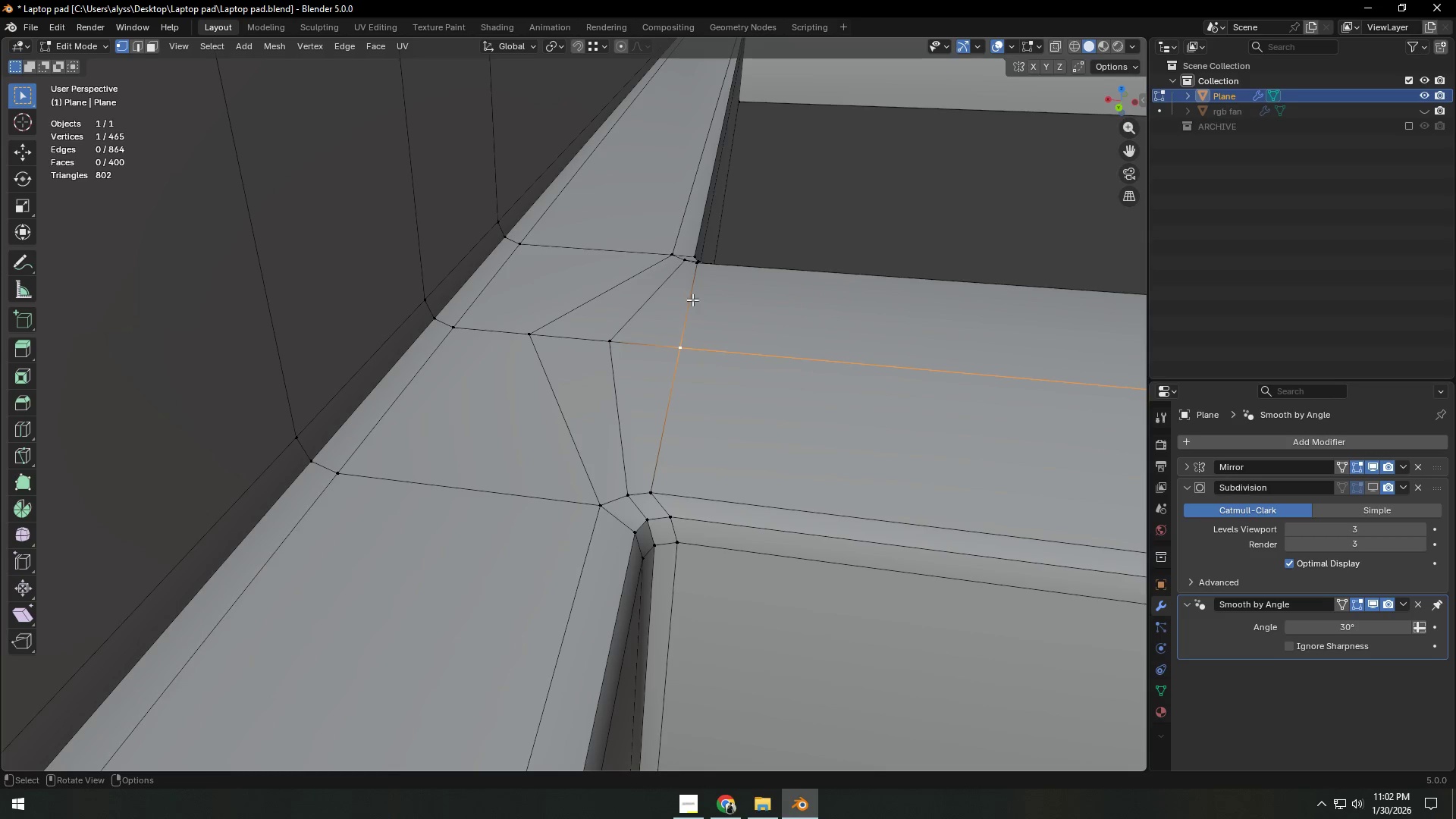 
hold_key(key=ShiftLeft, duration=1.24)
left_click([695, 271])
 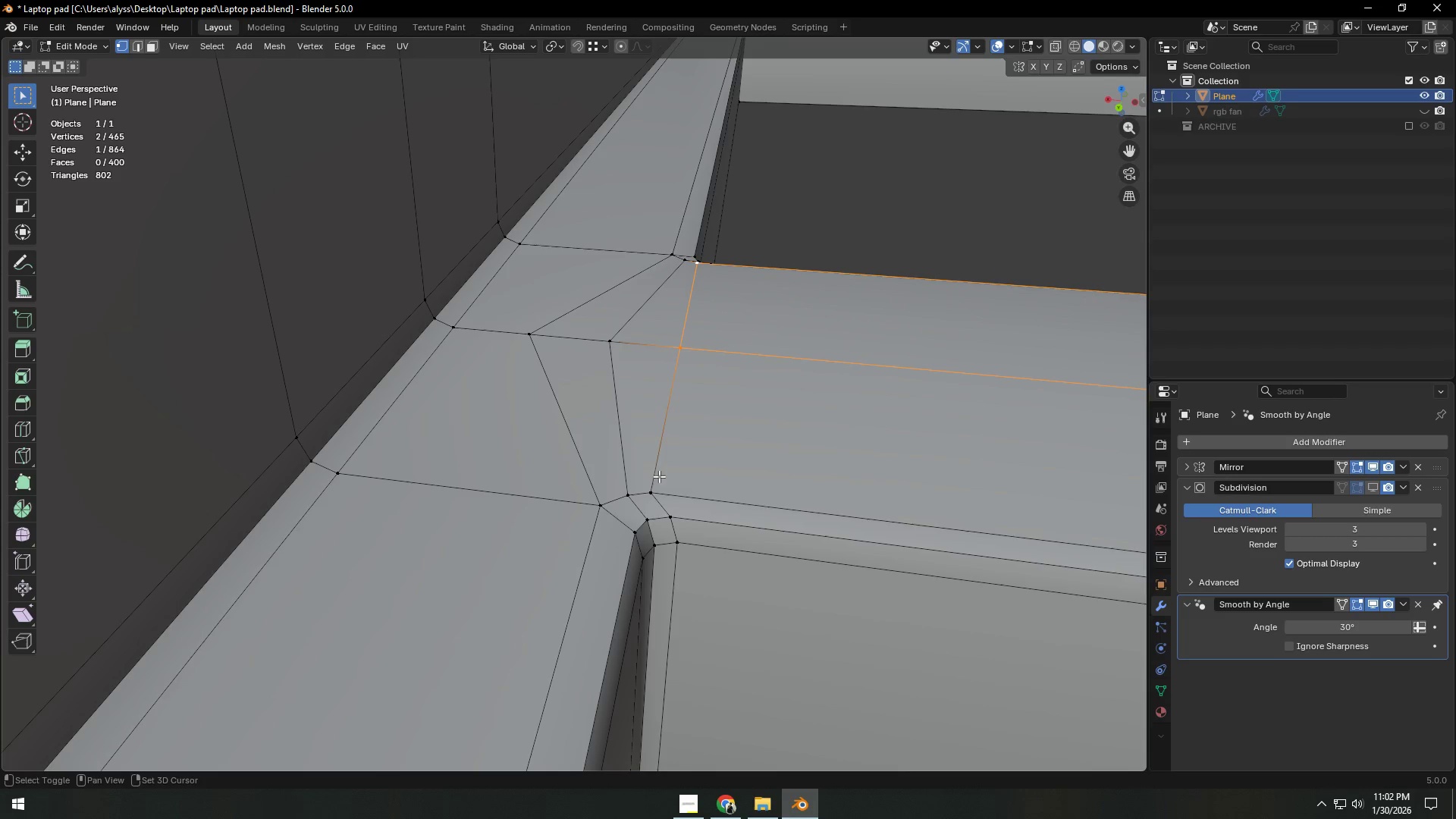 
hold_key(key=ShiftLeft, duration=14.02)
 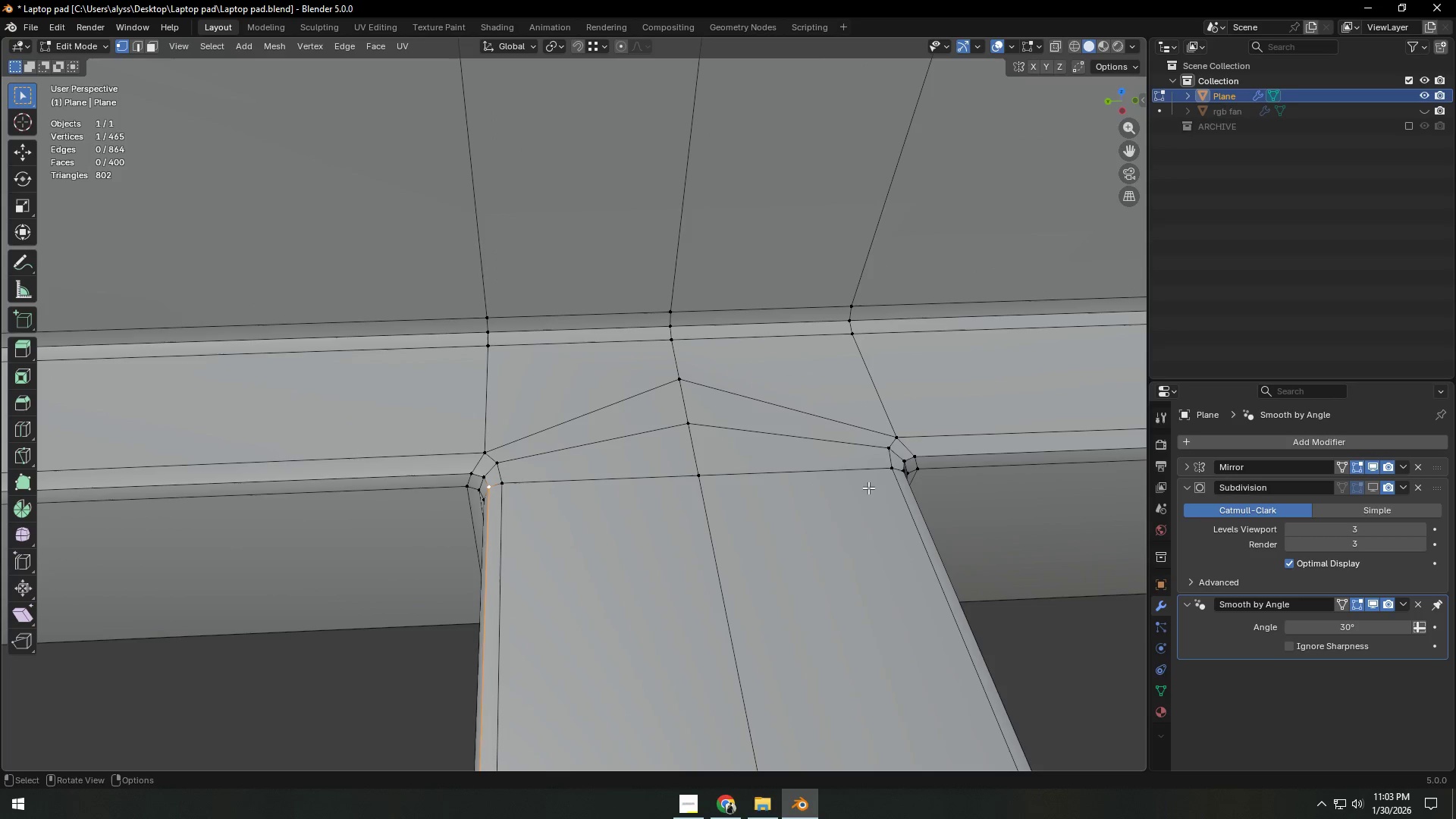 
type(gx)
 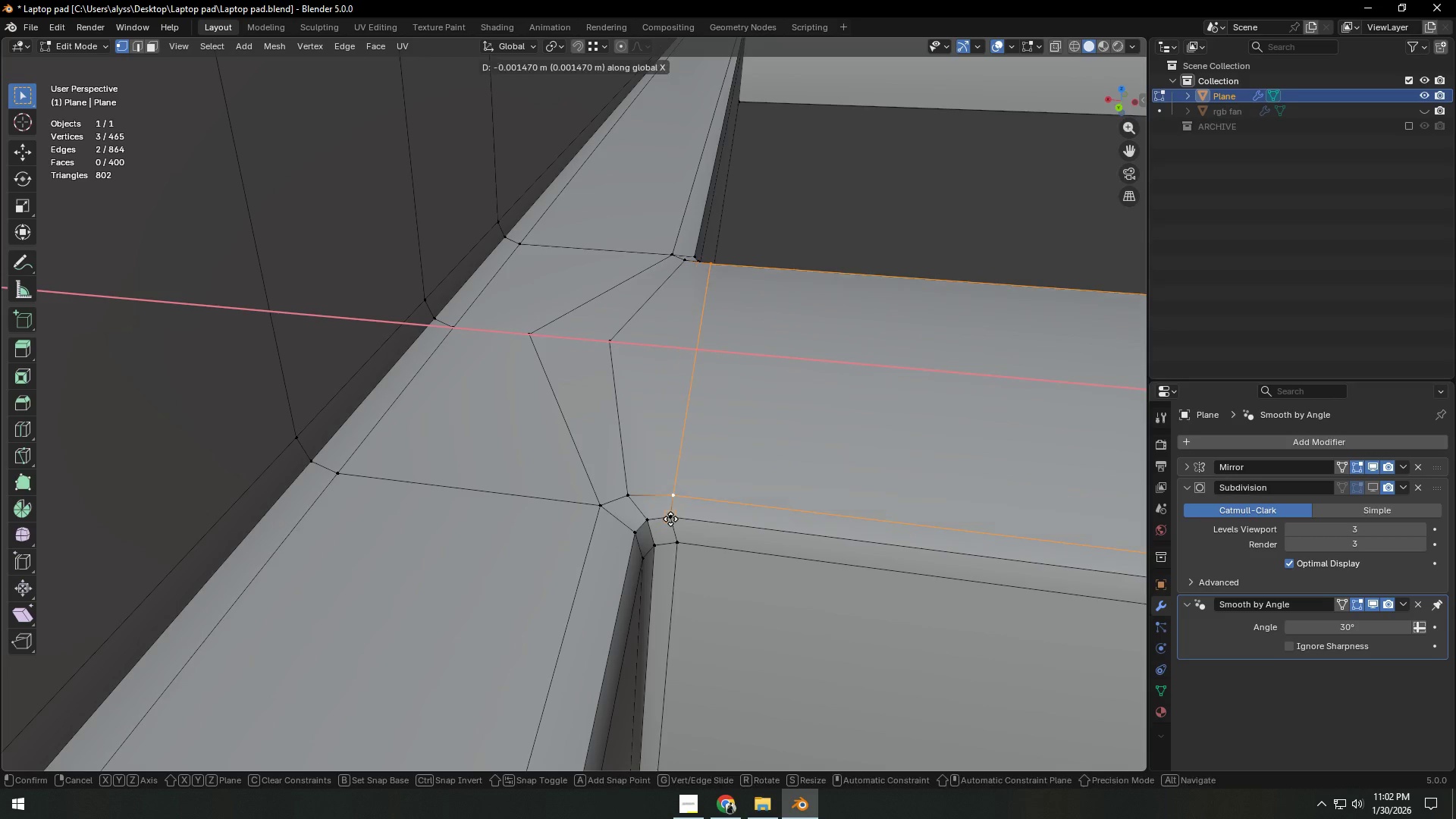 
hold_key(key=ControlLeft, duration=0.88)
left_click([670, 519])
 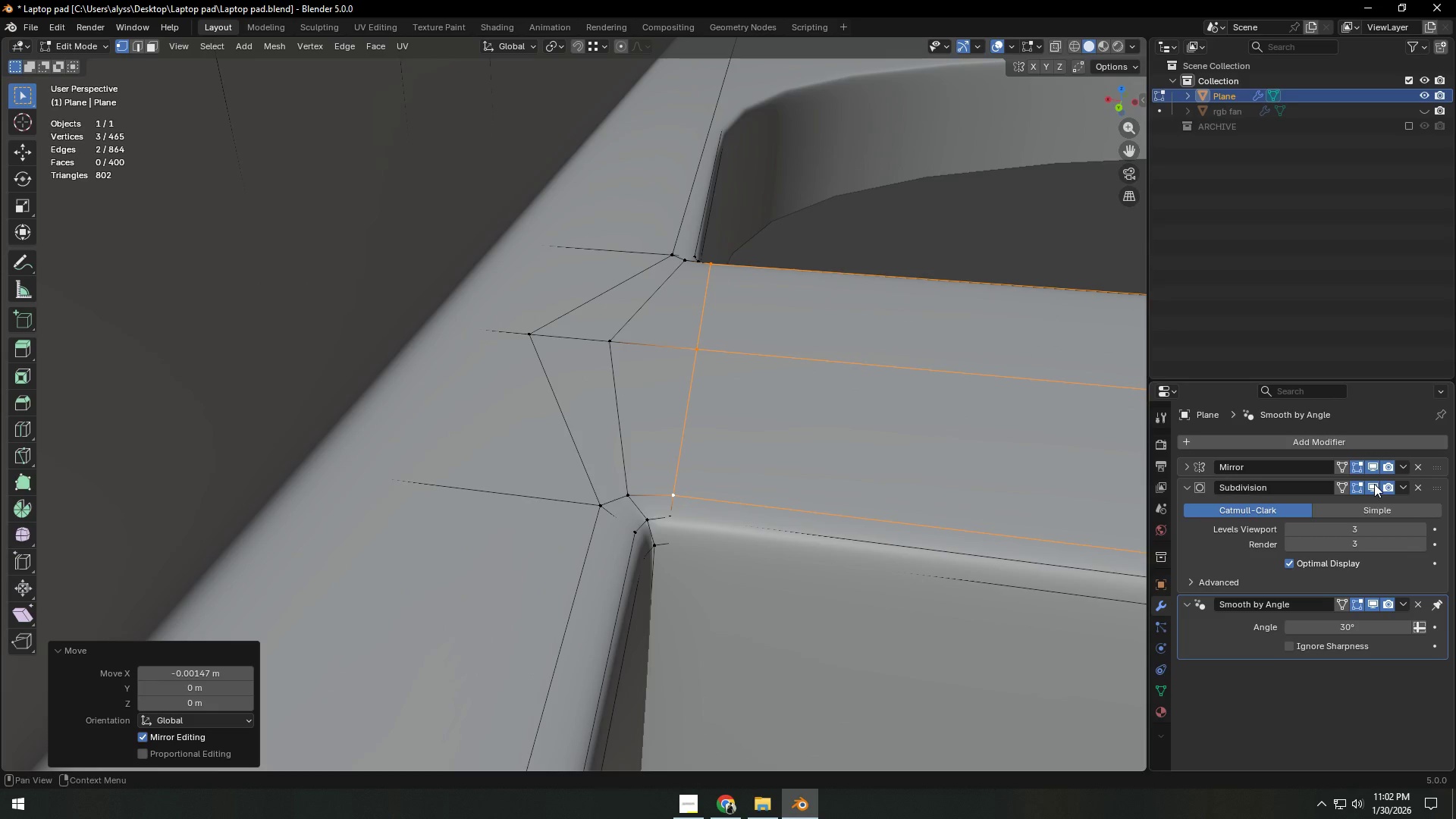 
key(Tab)
 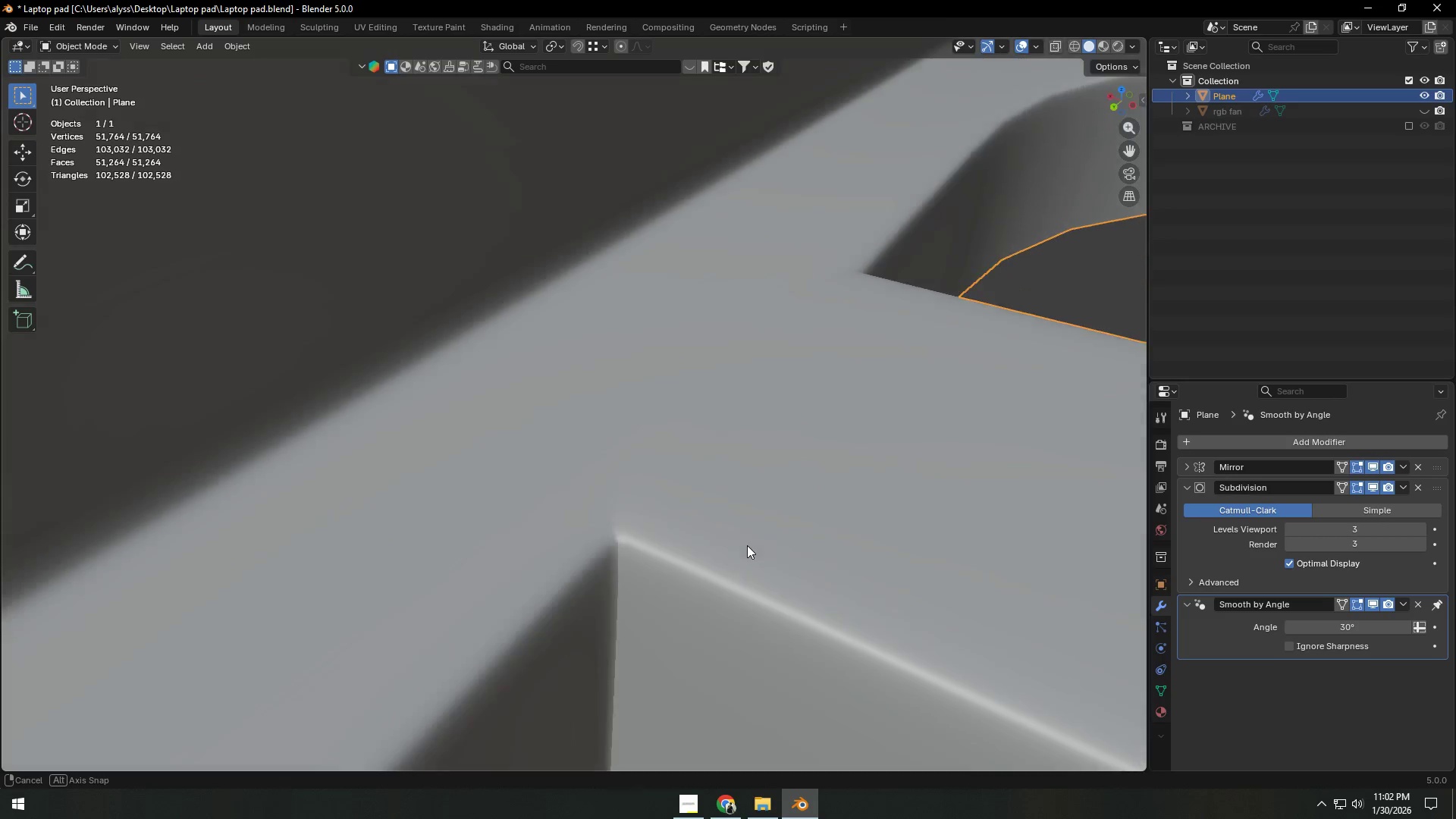 
key(Tab)
 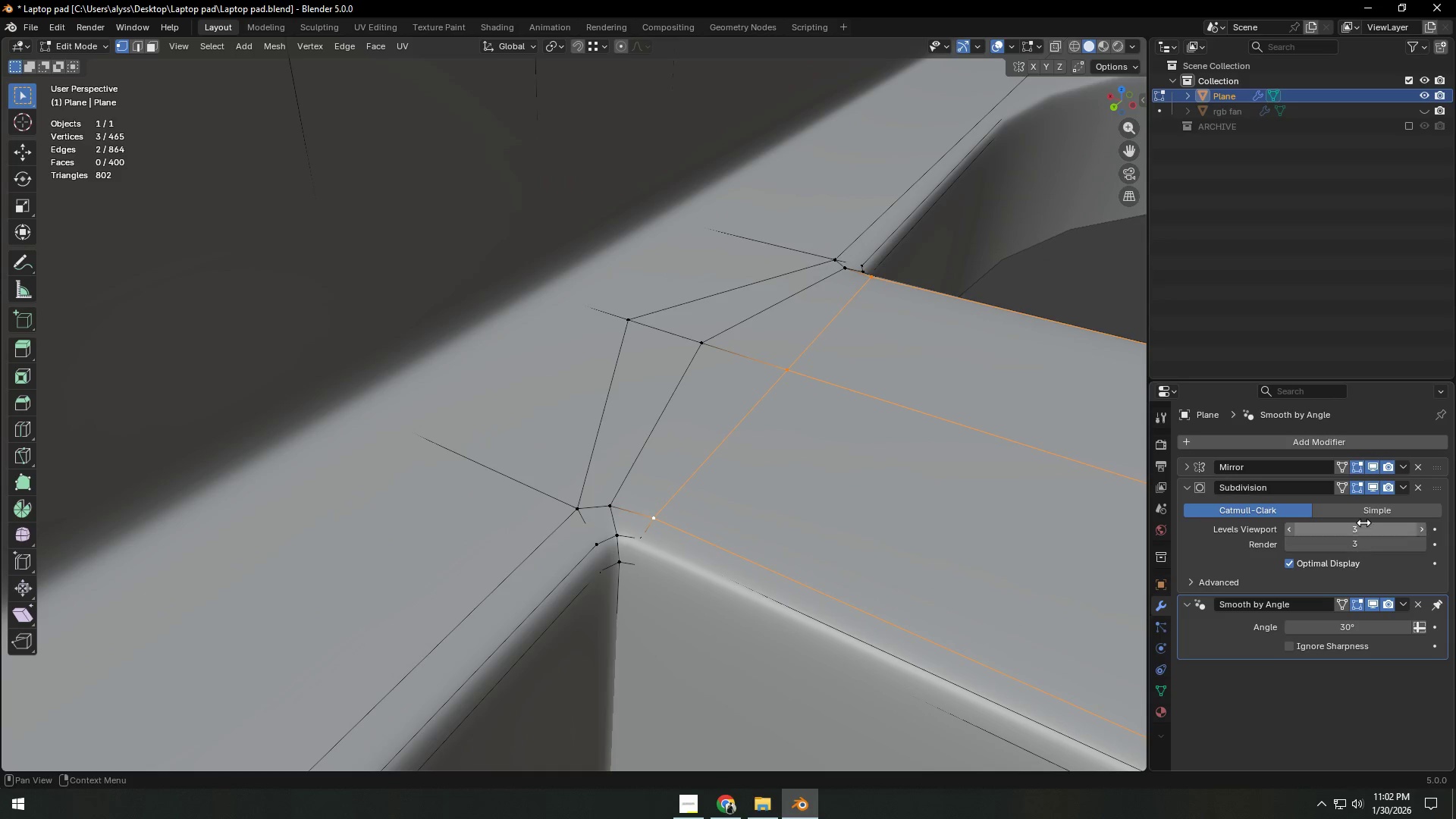 
left_click([1379, 486])
 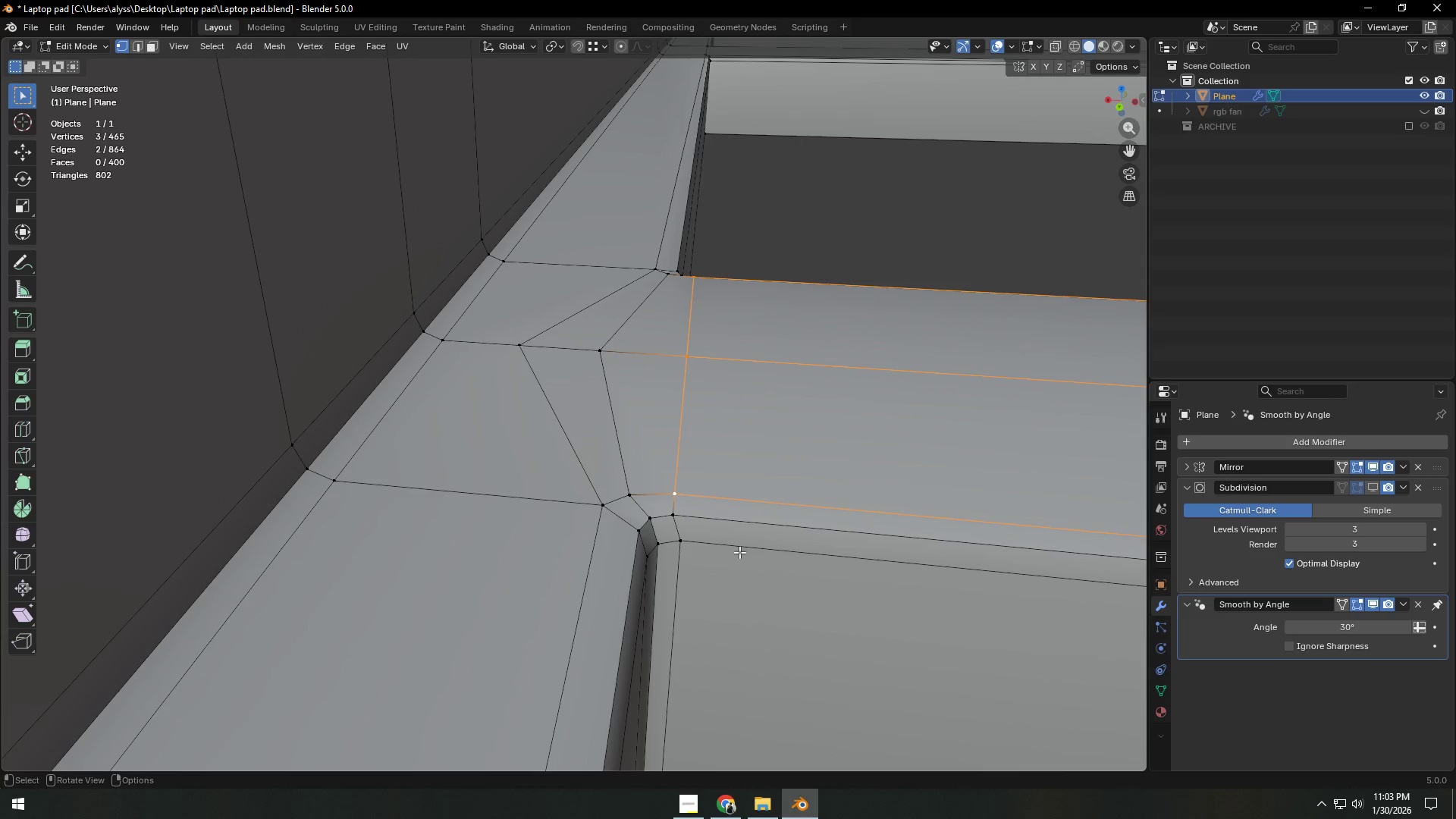 
 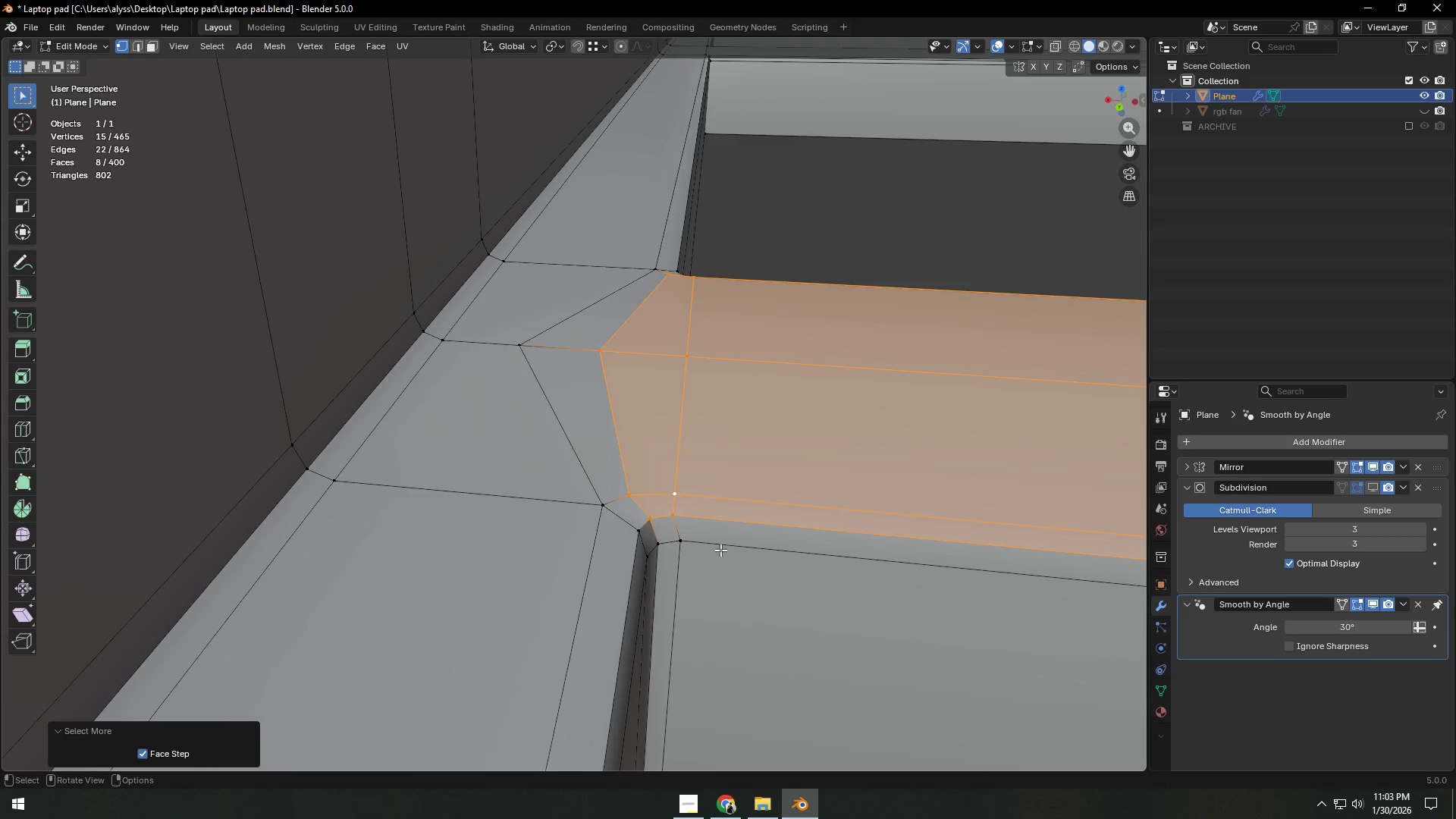 
 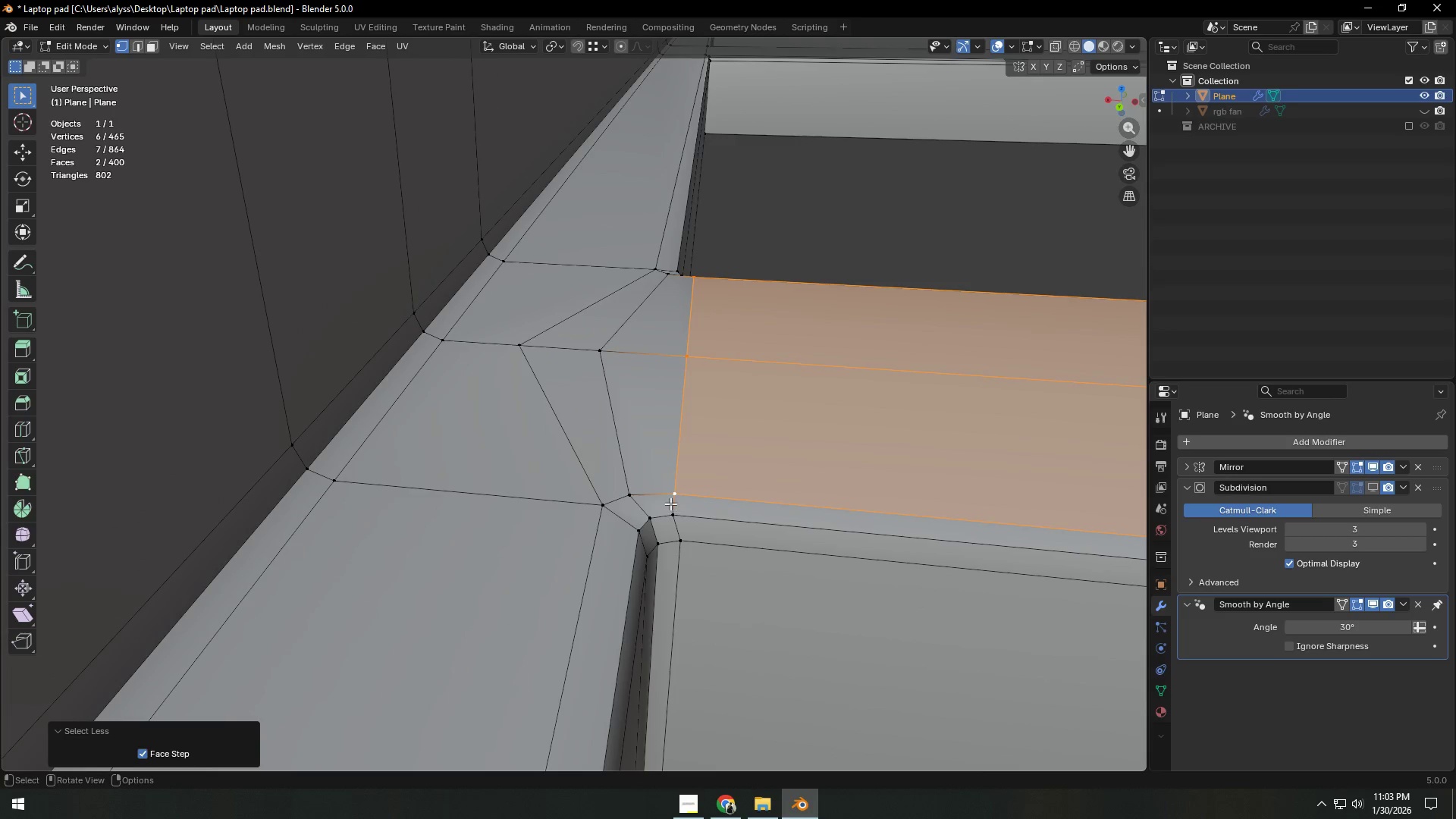 
left_click([671, 509])
 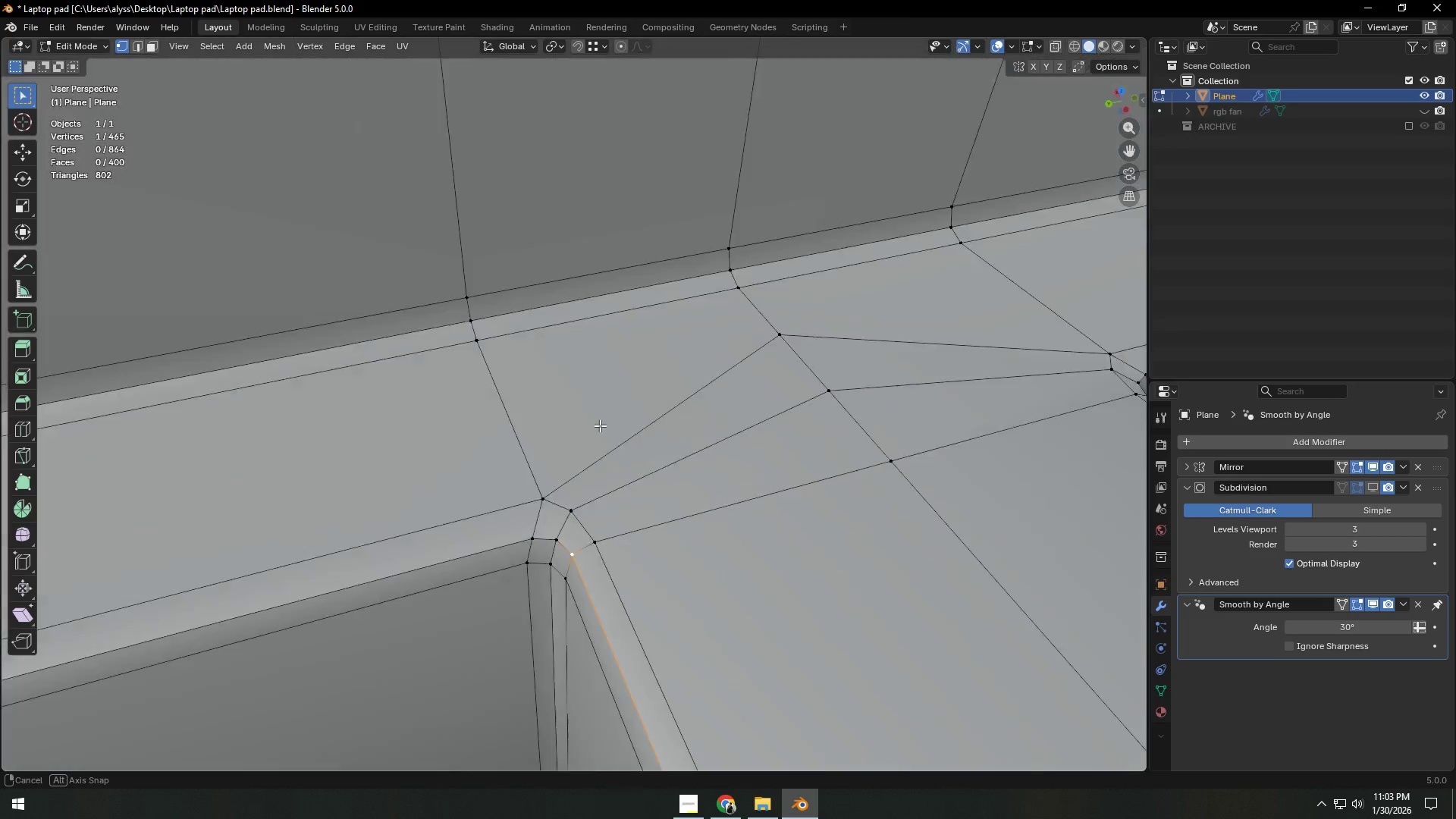 
scroll: coordinate [779, 489], scroll_direction: down, amount: 3.0
 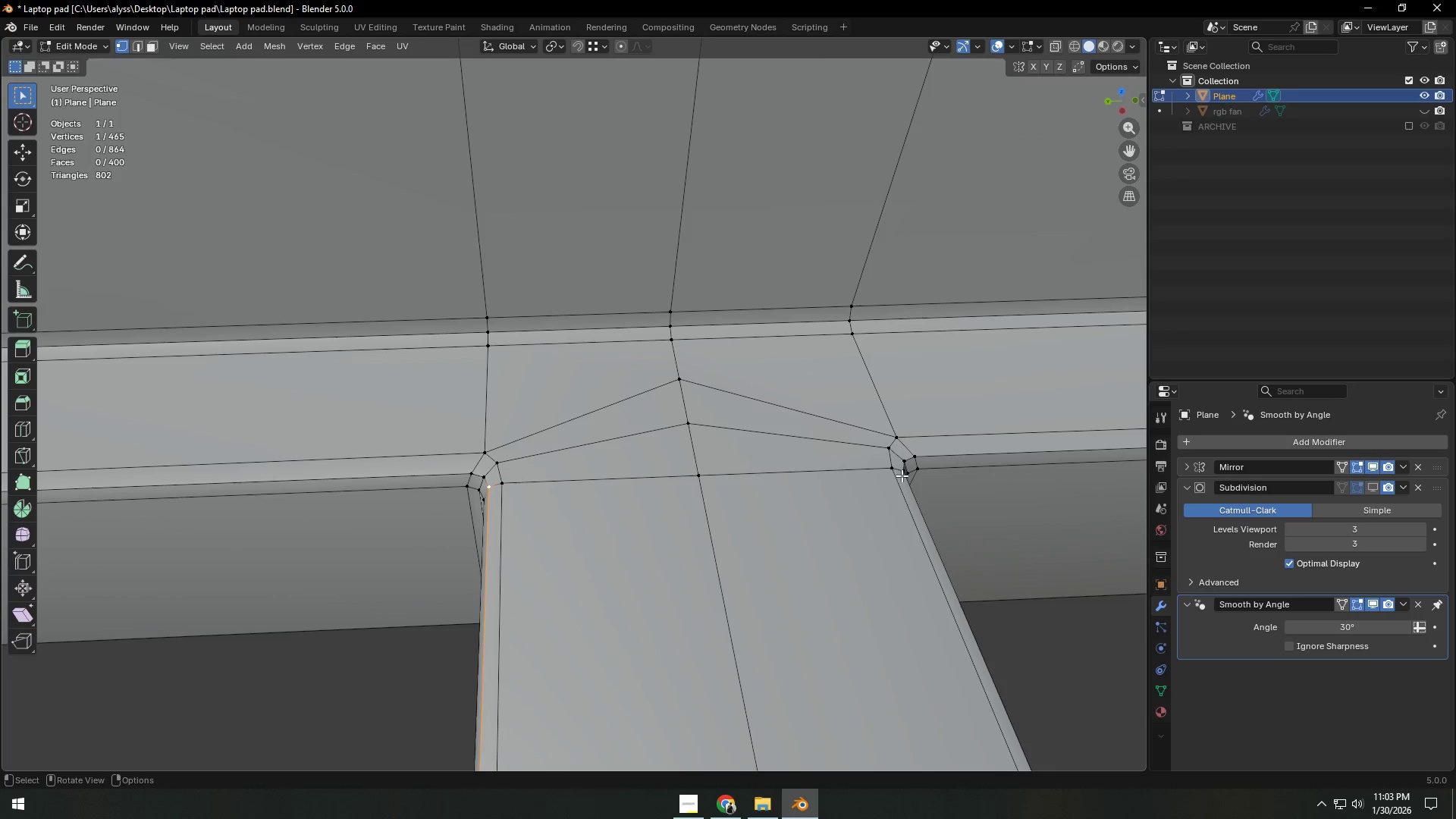 
hold_key(key=ControlLeft, duration=0.34)
left_click([903, 472])
 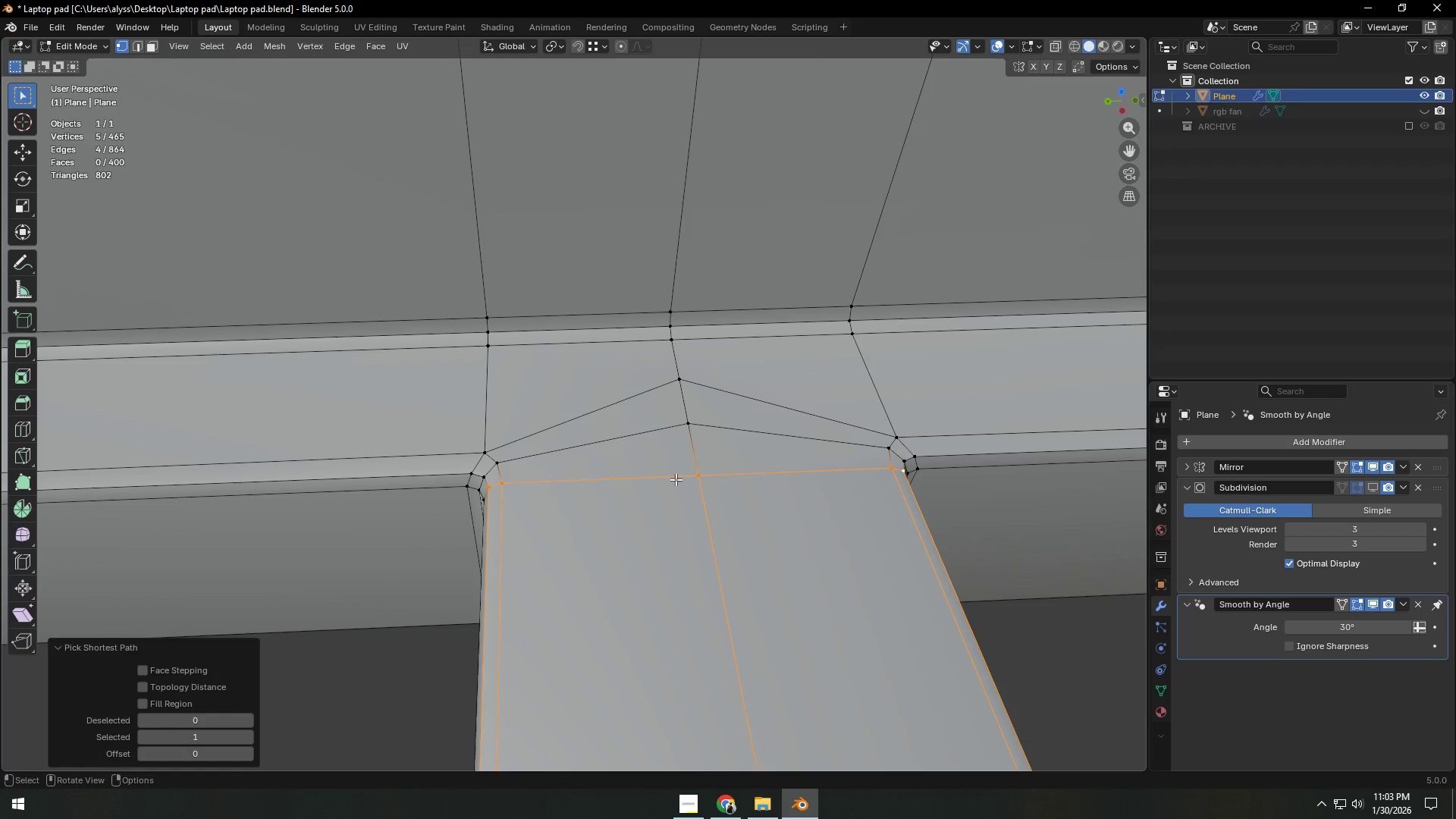 
type(`gx)
 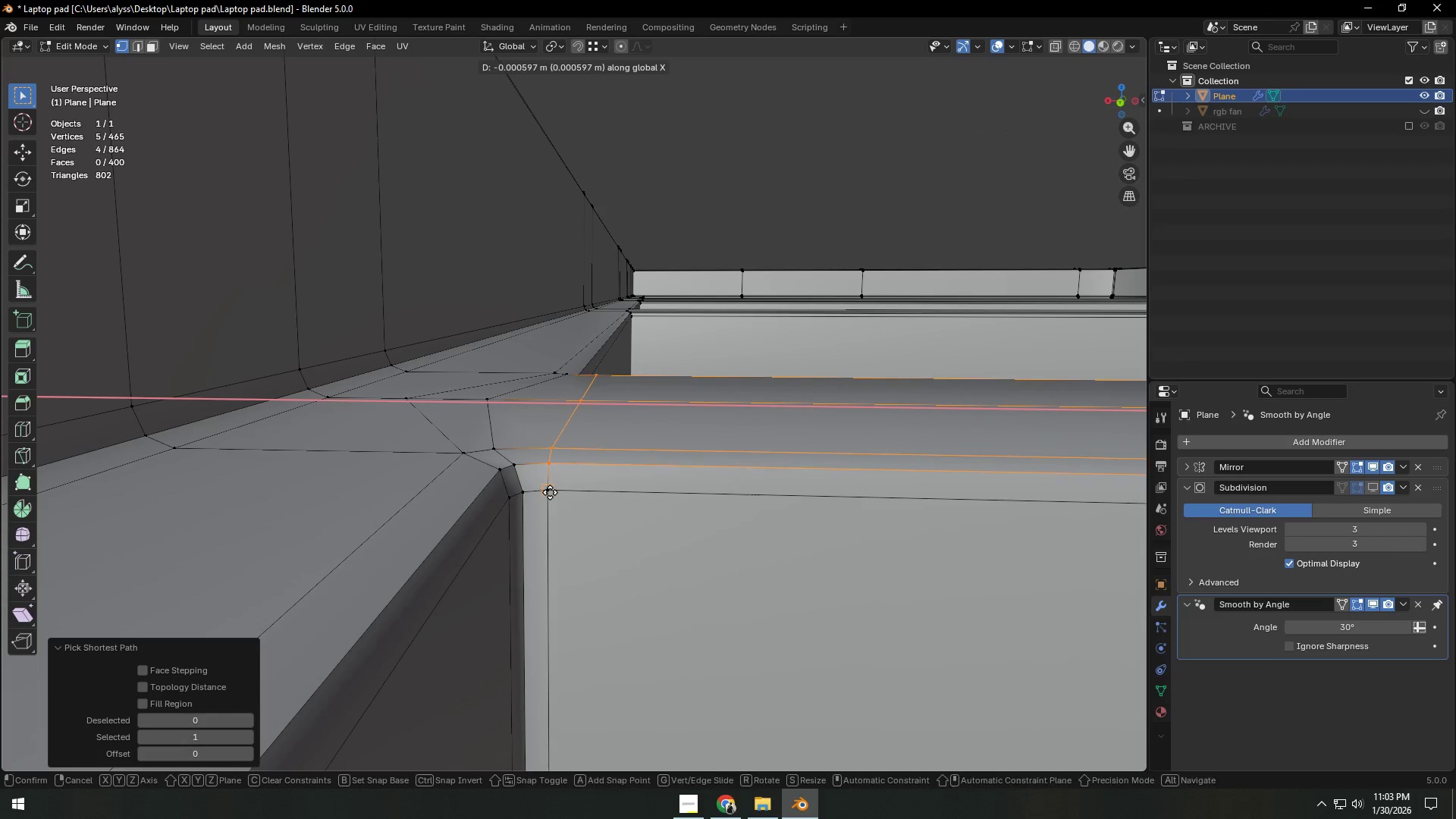 
hold_key(key=ControlLeft, duration=0.48)
left_click([550, 492])
 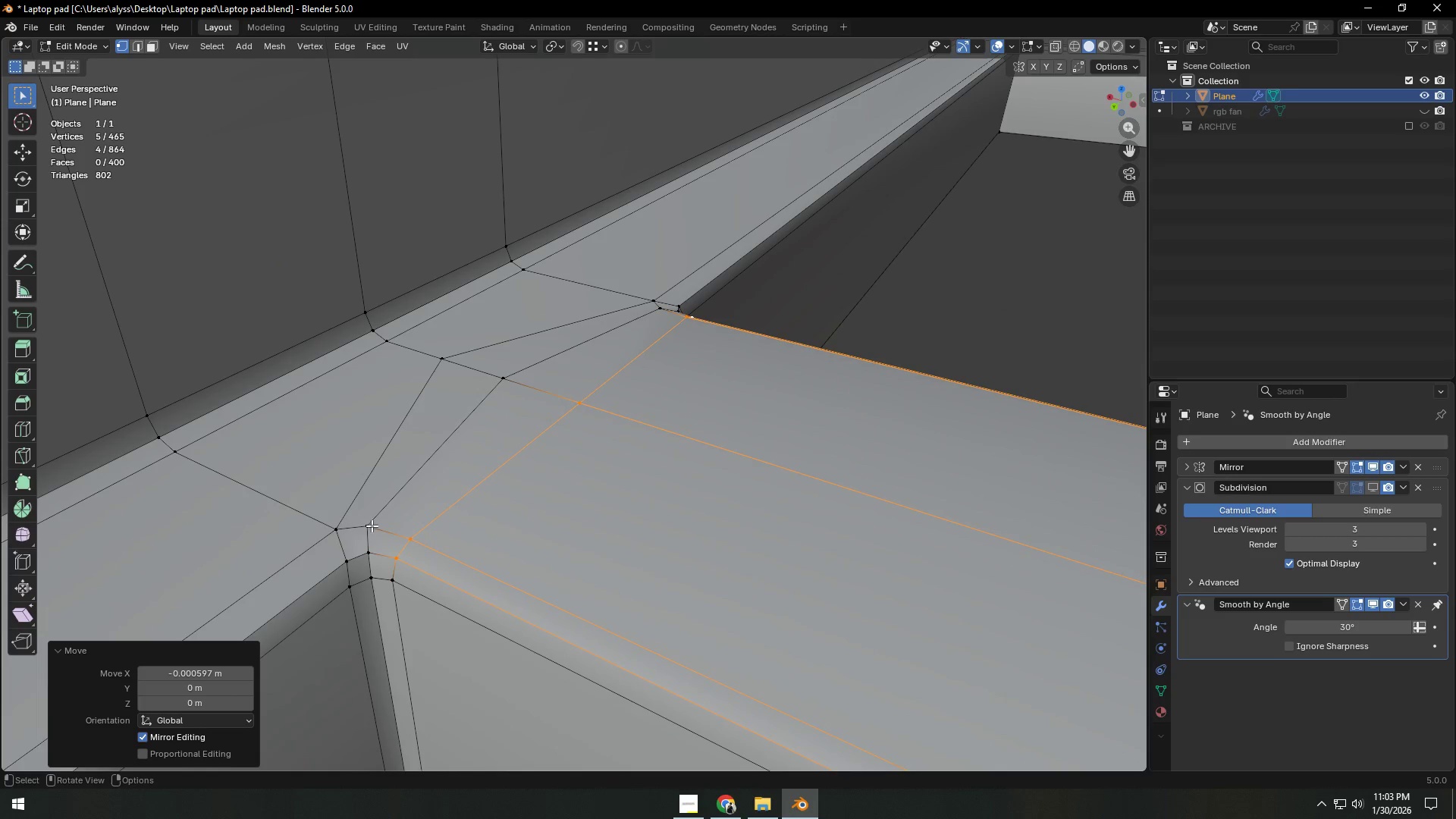 
left_click([371, 526])
 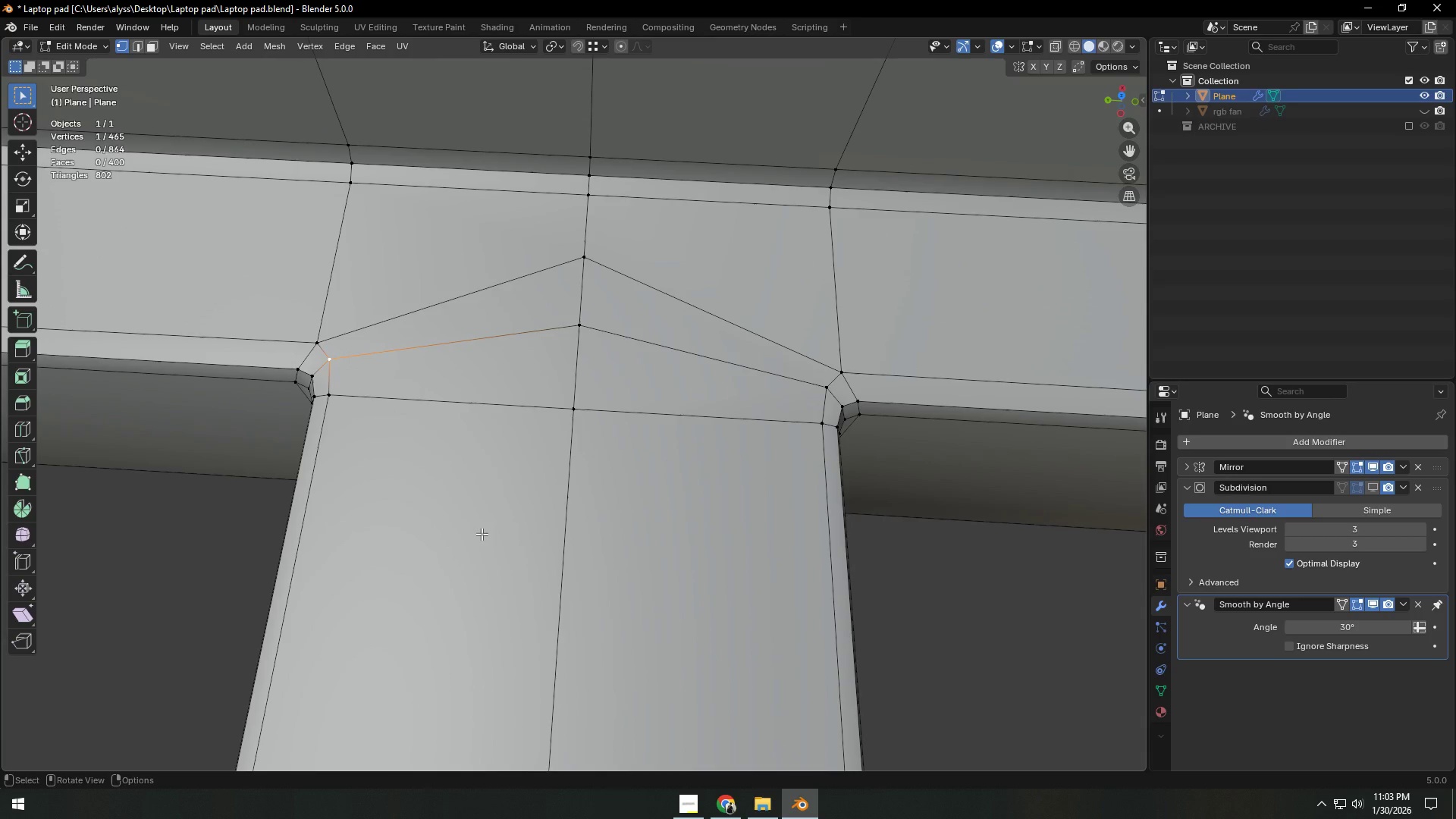 
key(Tab)
 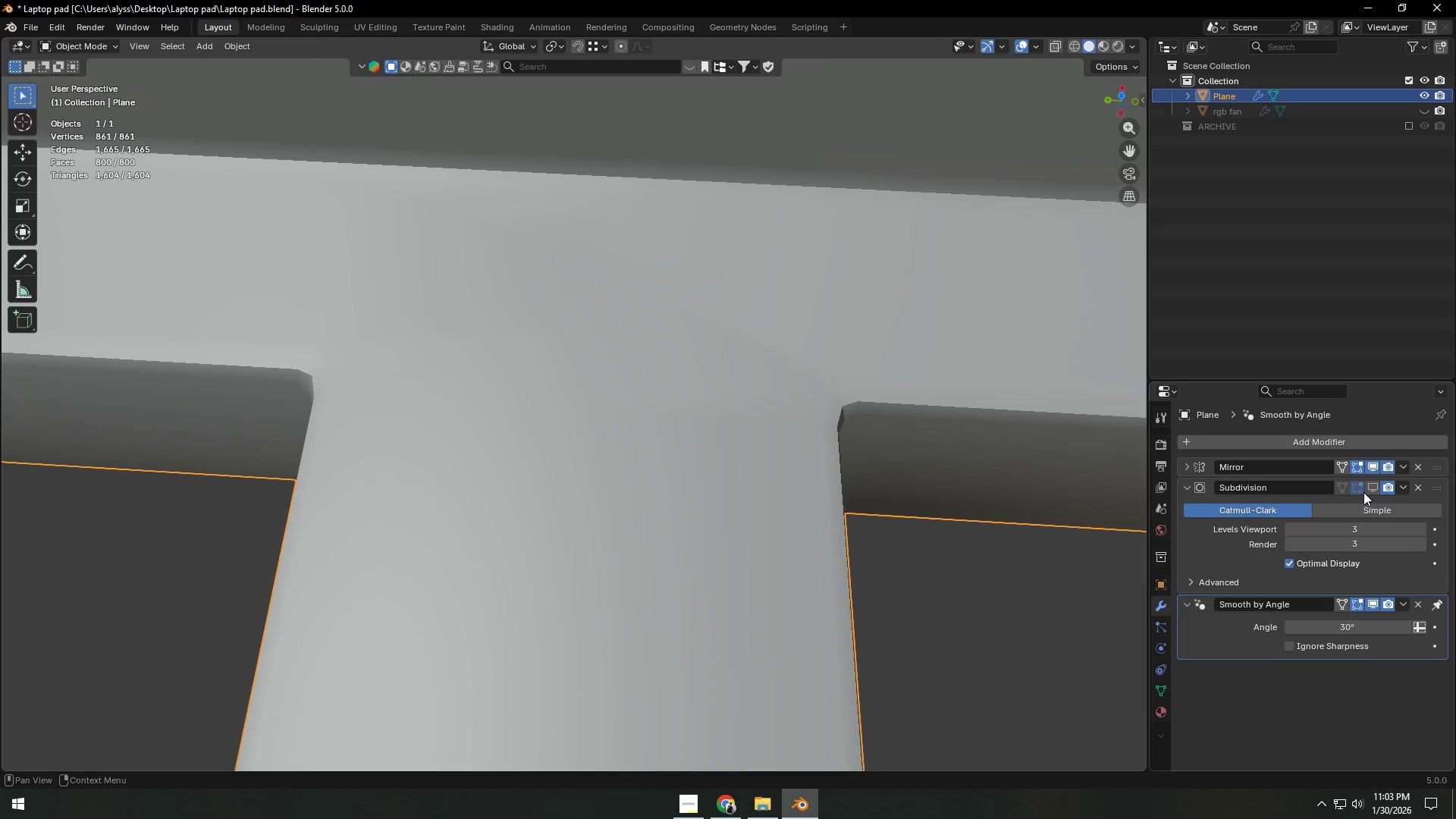 
left_click([1370, 489])
 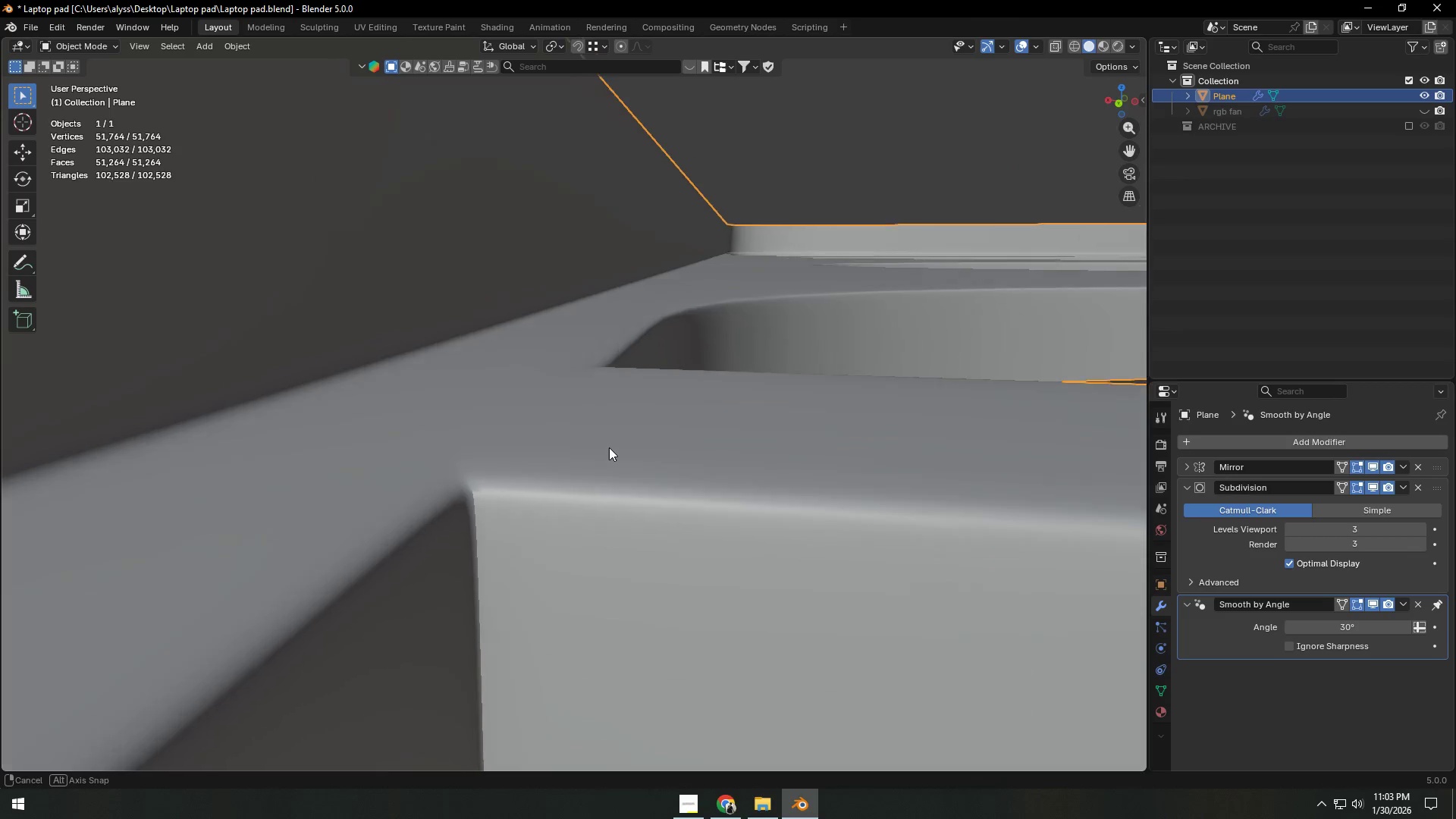 
key(Tab)
 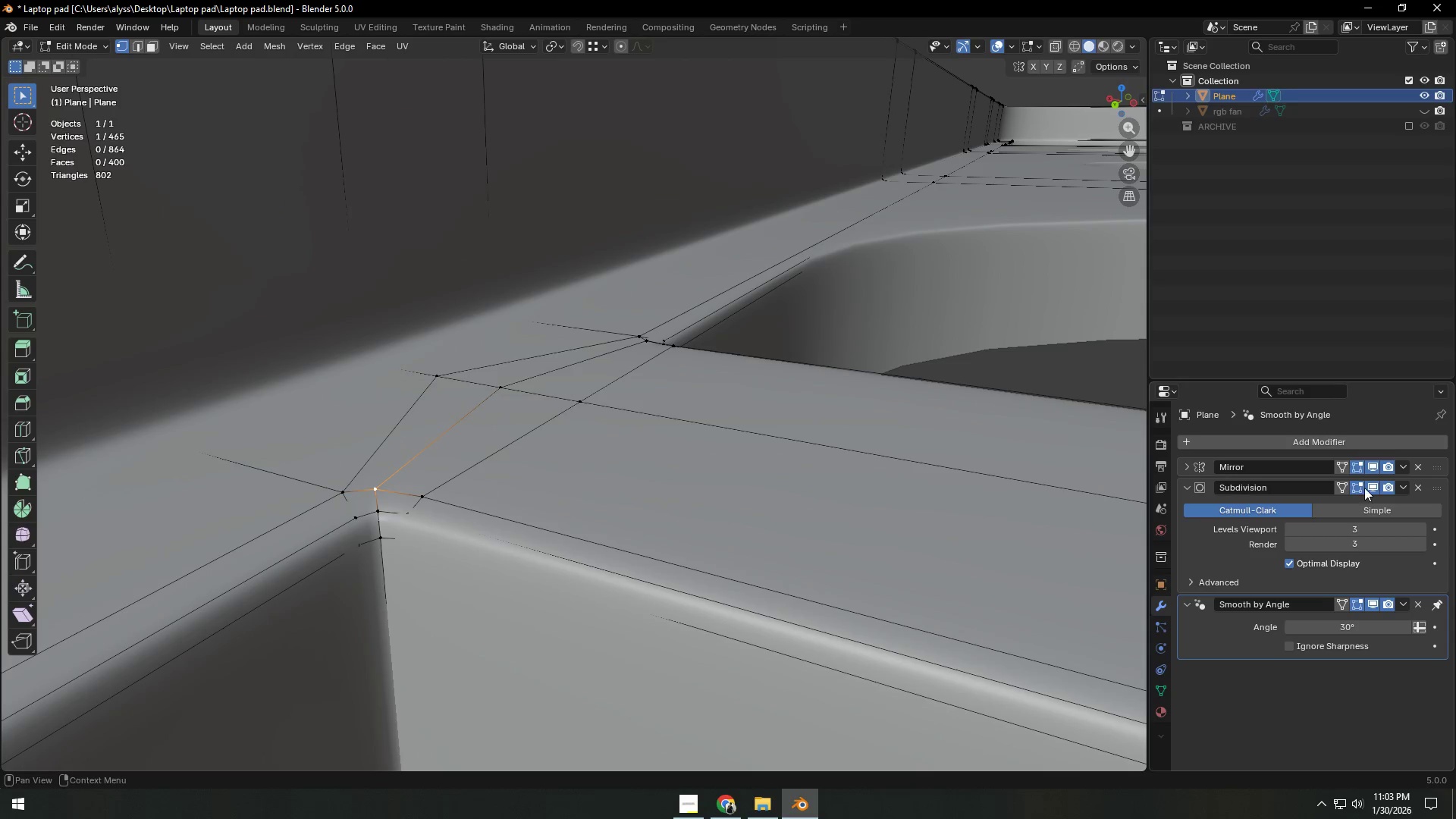 
left_click([1367, 485])
 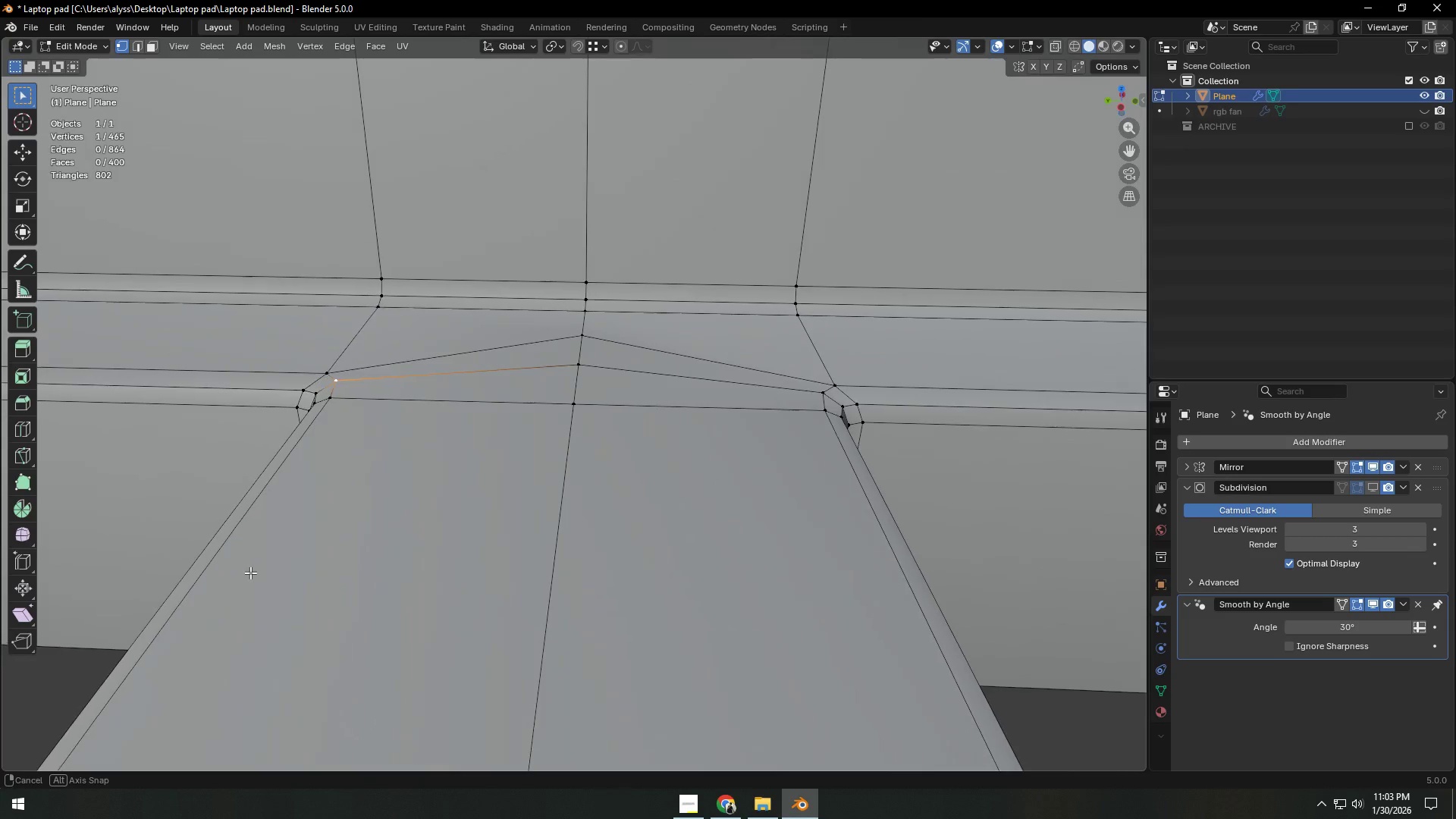 
hold_key(key=ShiftLeft, duration=0.64)
 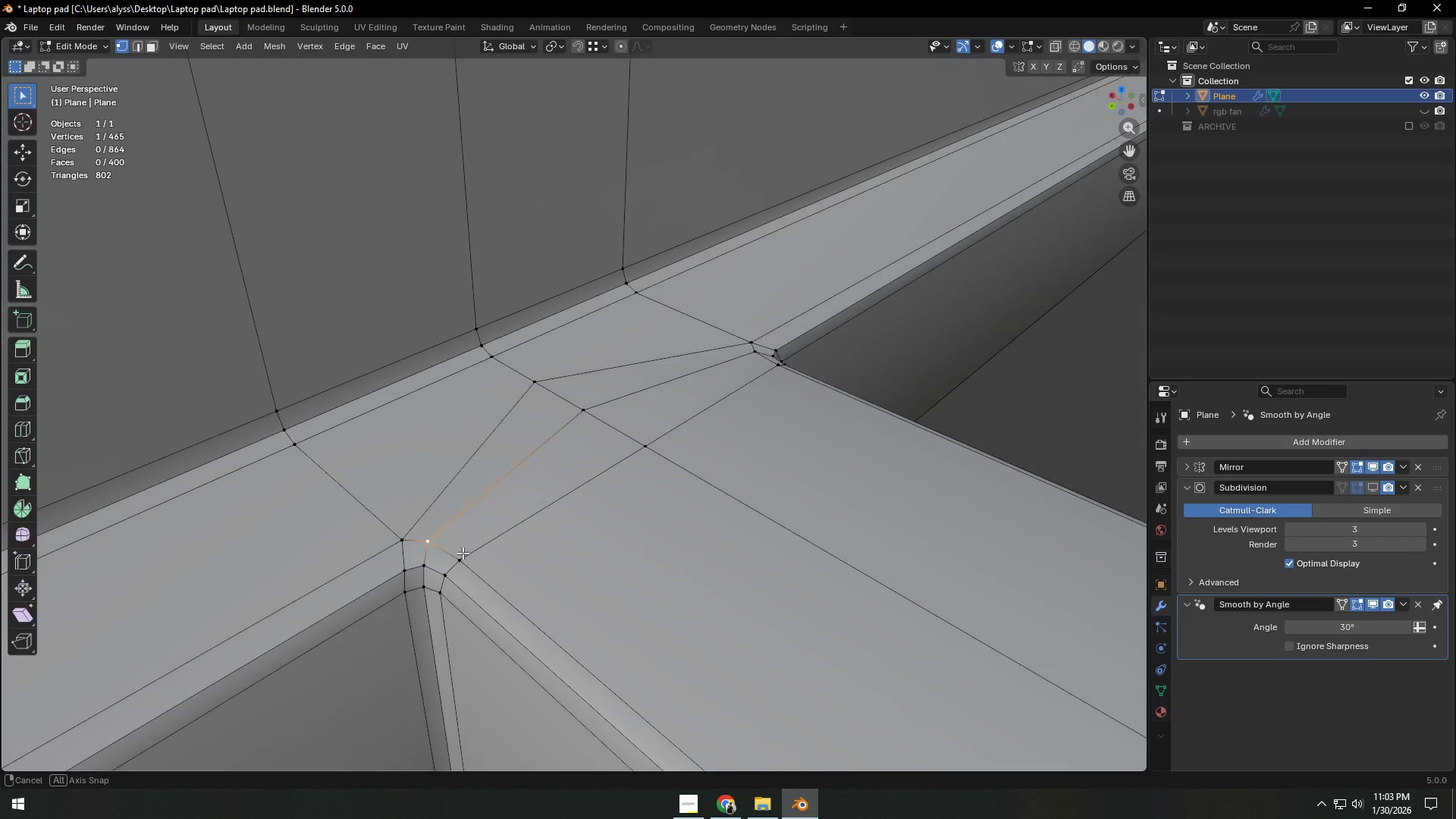 
scroll: coordinate [551, 535], scroll_direction: down, amount: 8.0
 